 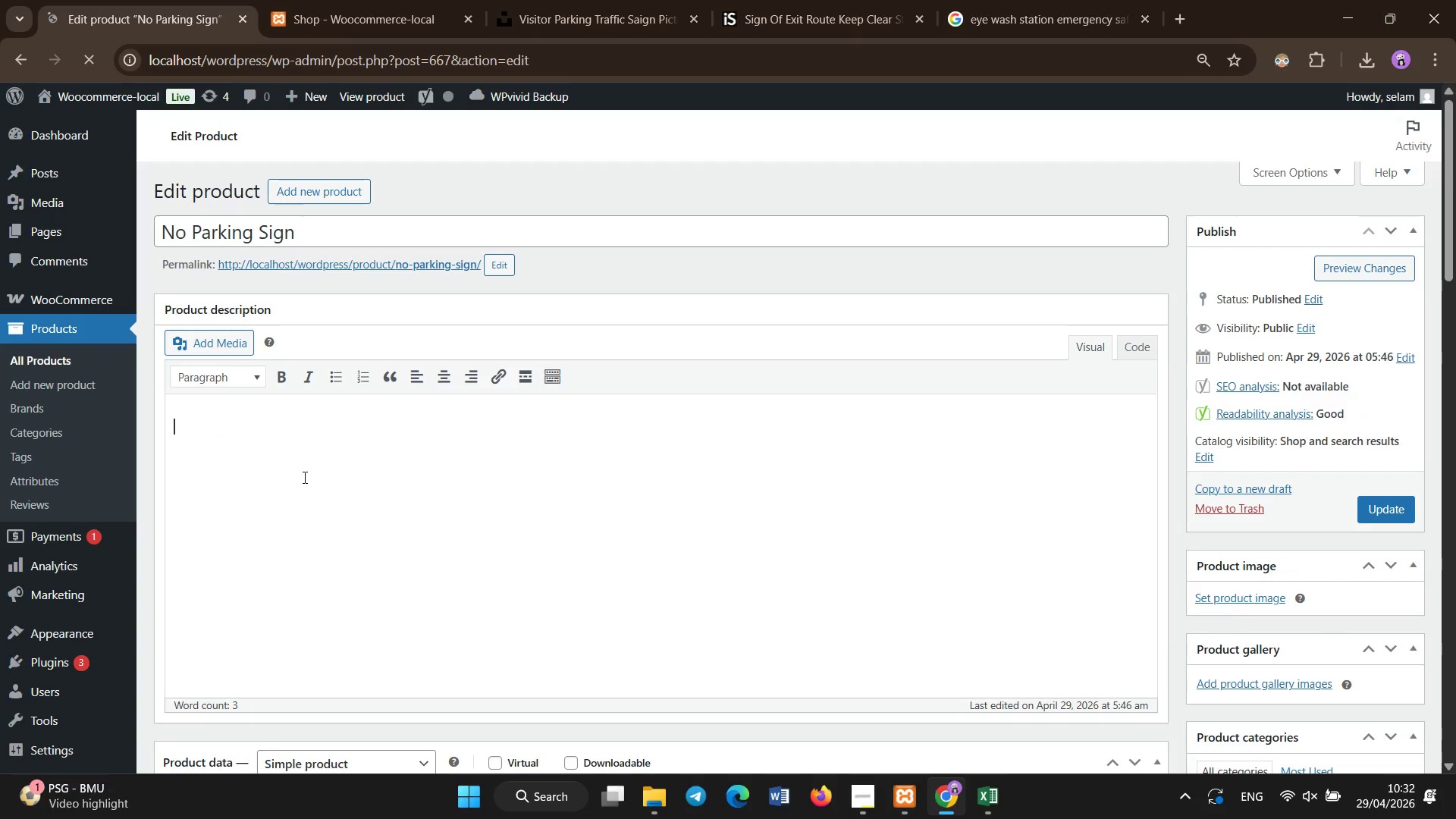 
scroll: coordinate [344, 574], scroll_direction: down, amount: 18.0
 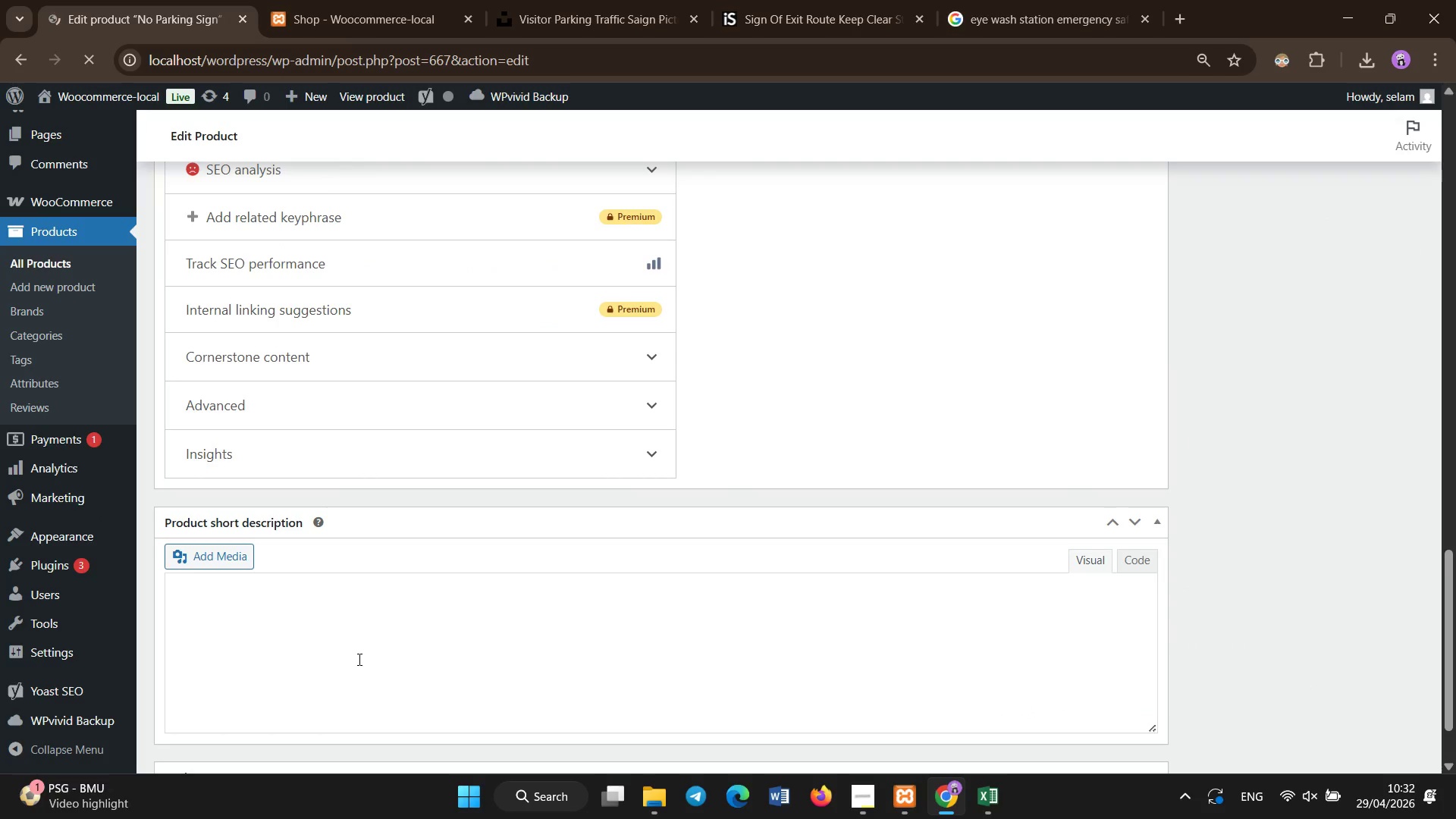 
key(Control+V)
 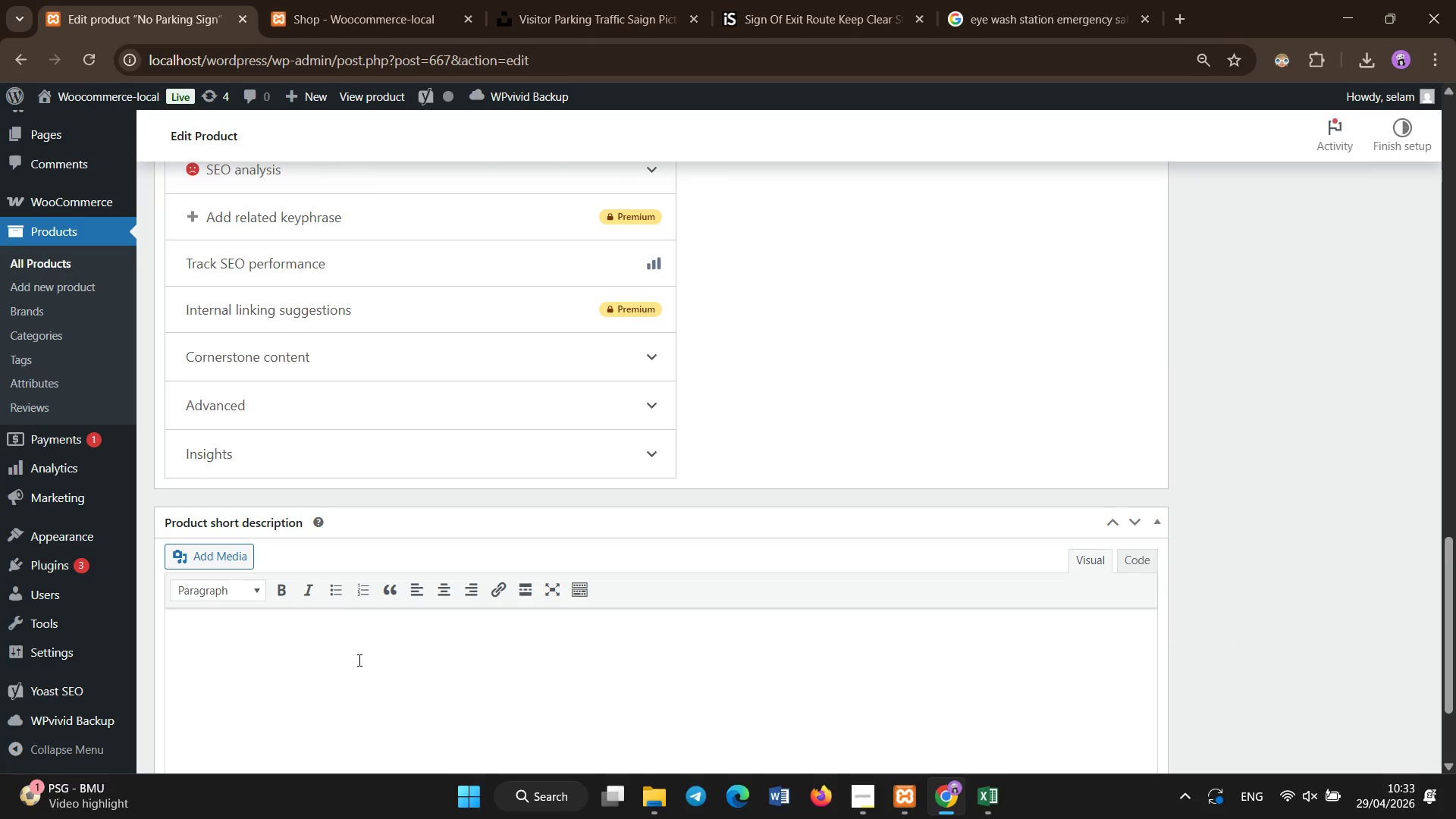 
left_click([359, 661])
 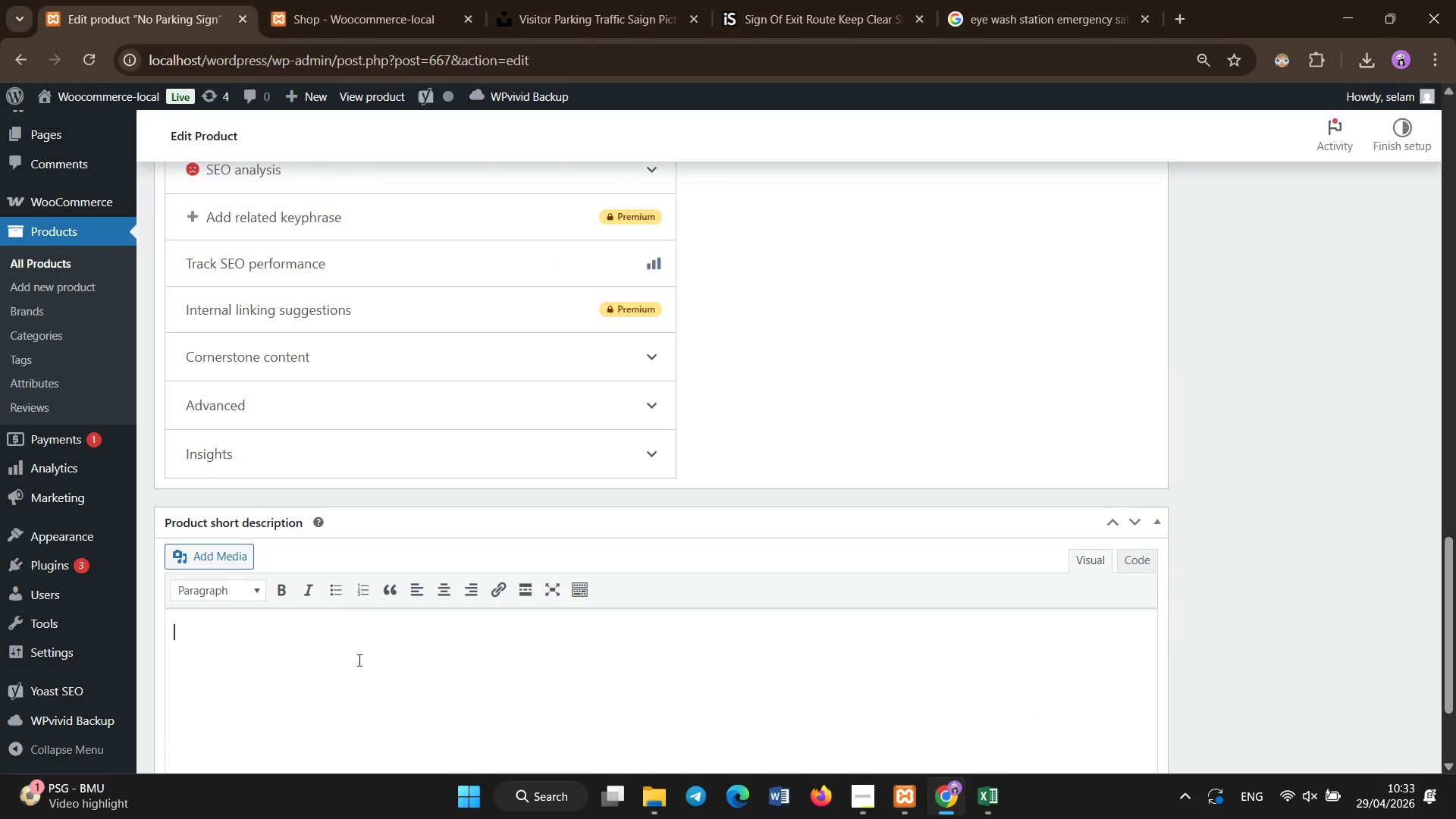 
key(Control+V)
 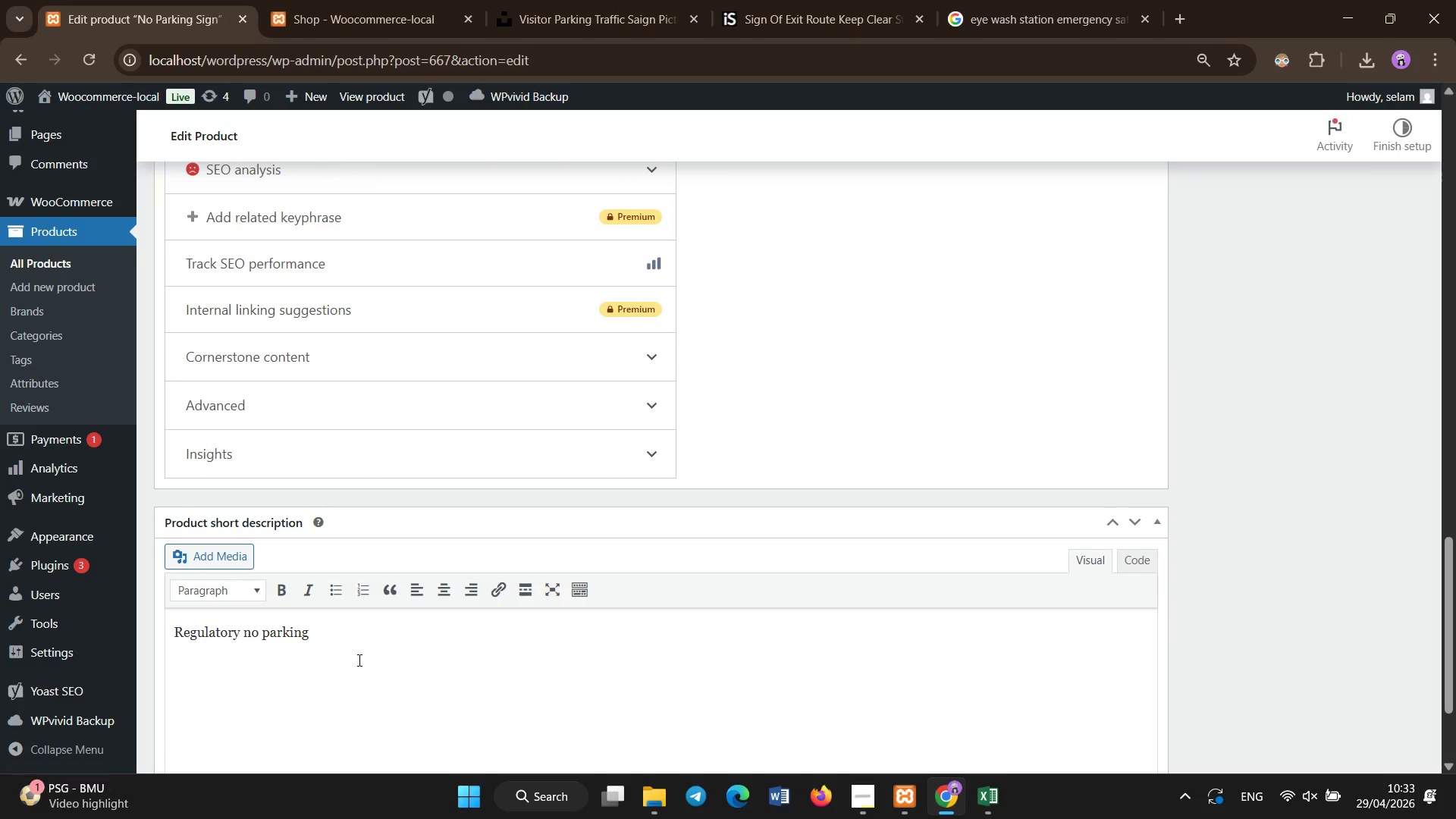 
left_click([375, 494])
 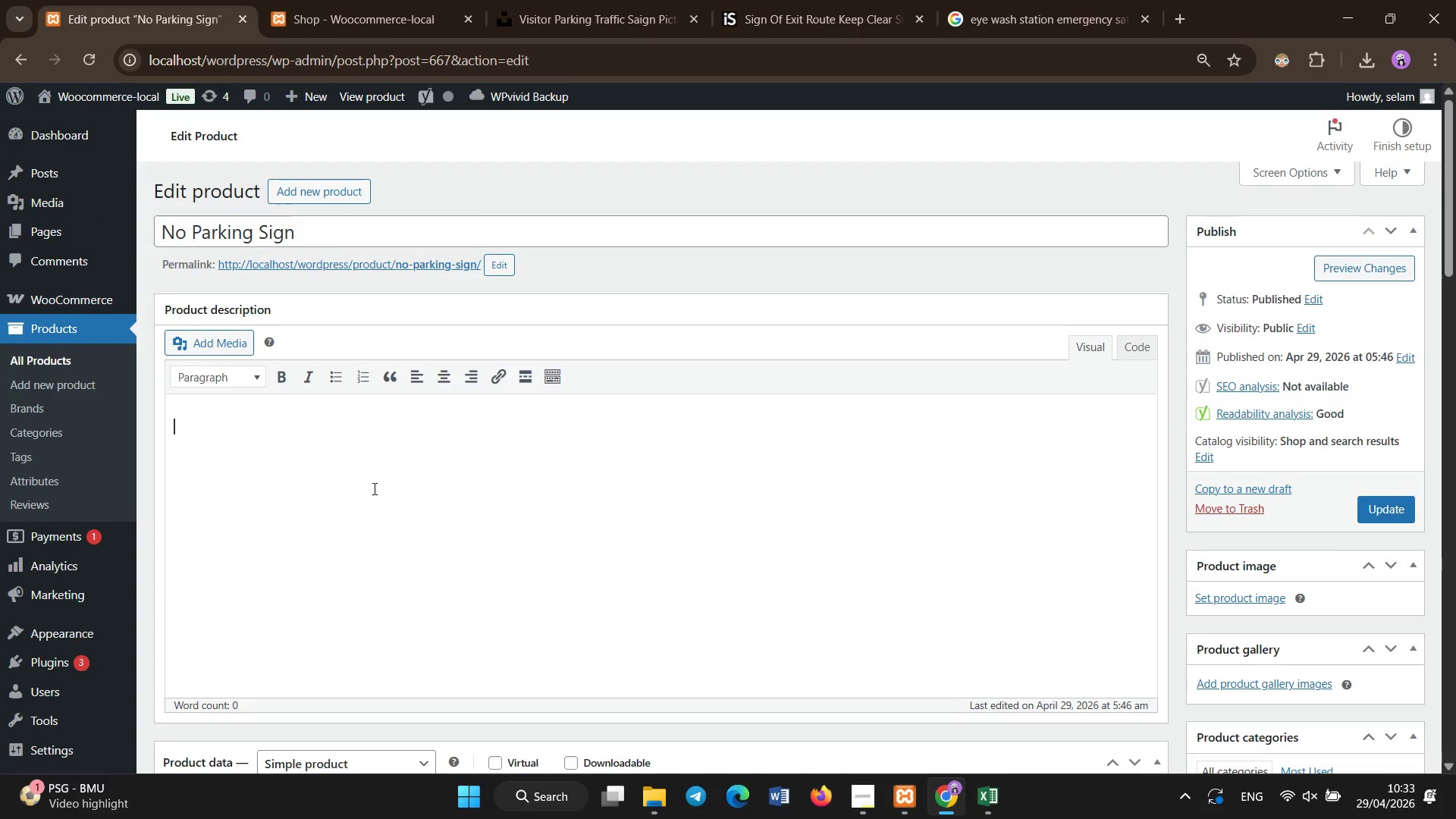 
scroll: coordinate [359, 658], scroll_direction: up, amount: 20.0
 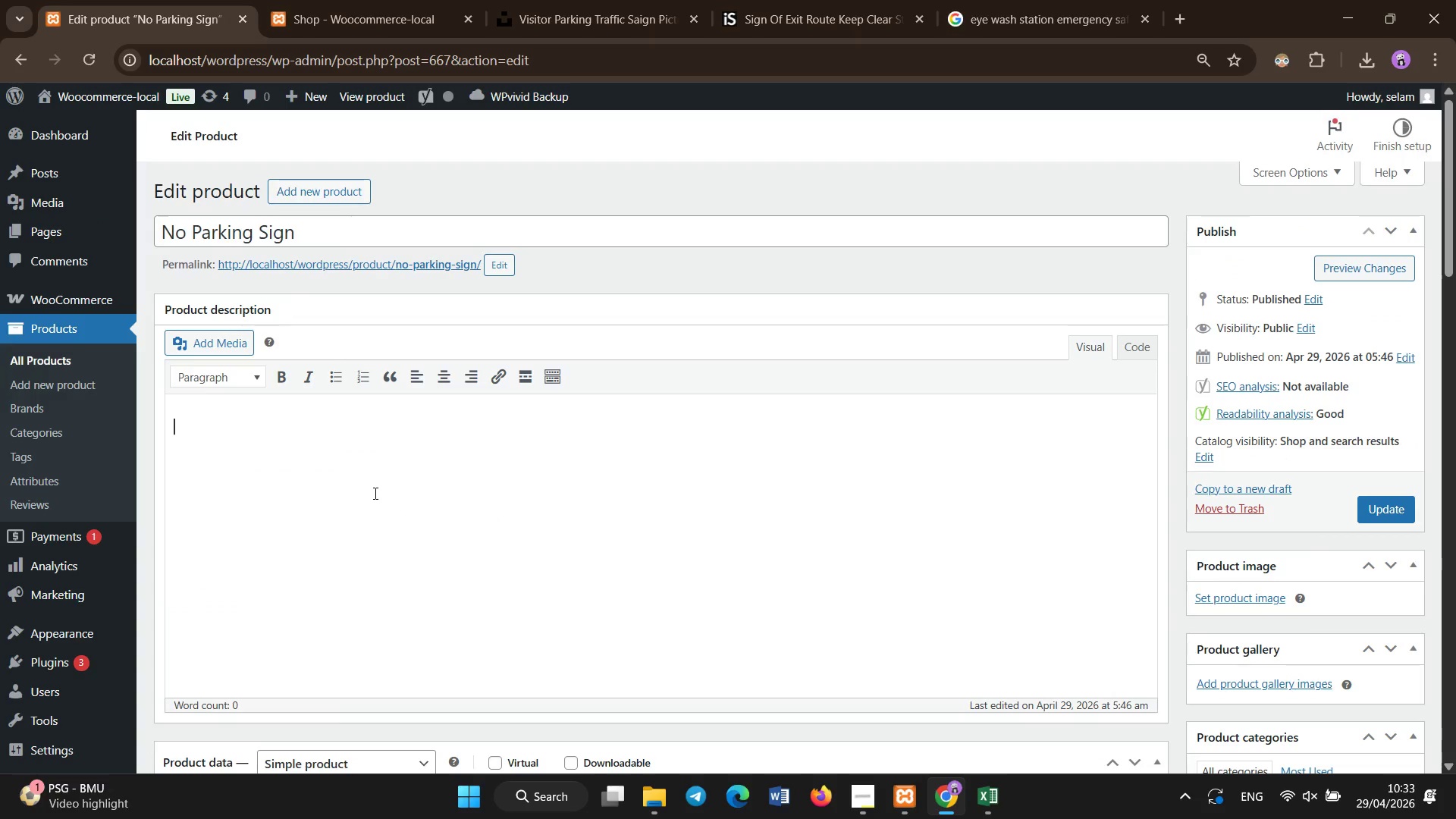 
type(Regulatory traffic control sign made from aluminum with high )
key(Backspace)
key(Backspace)
key(Backspace)
key(Backspace)
key(Backspace)
type(Hifh)
key(Backspace)
key(Backspace)
type(gh Intensity reflective coationd)
key(Backspace)
type(g. Ensures clear)
 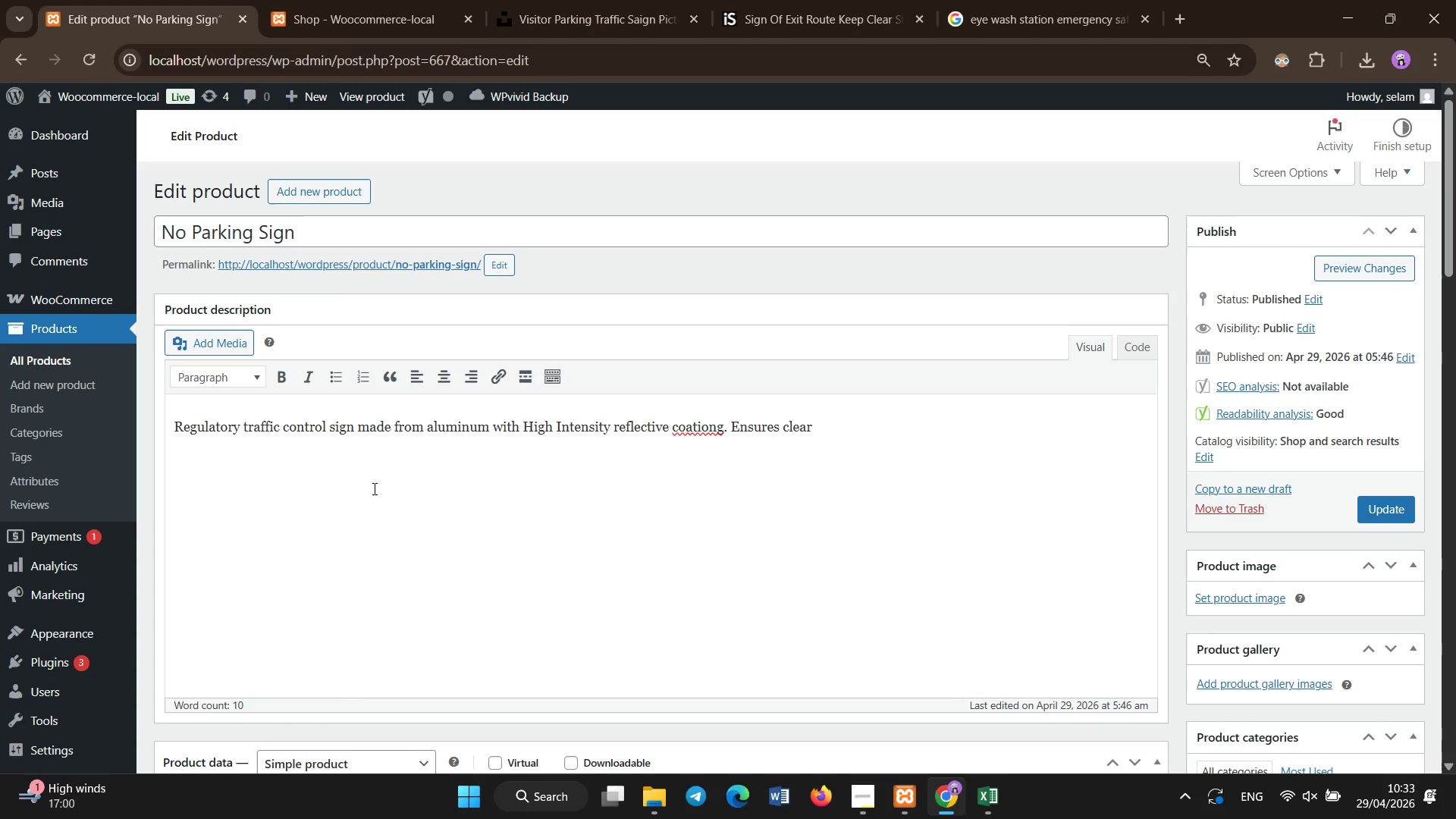 
hold_key(key=ArrowLeft, duration=0.81)
 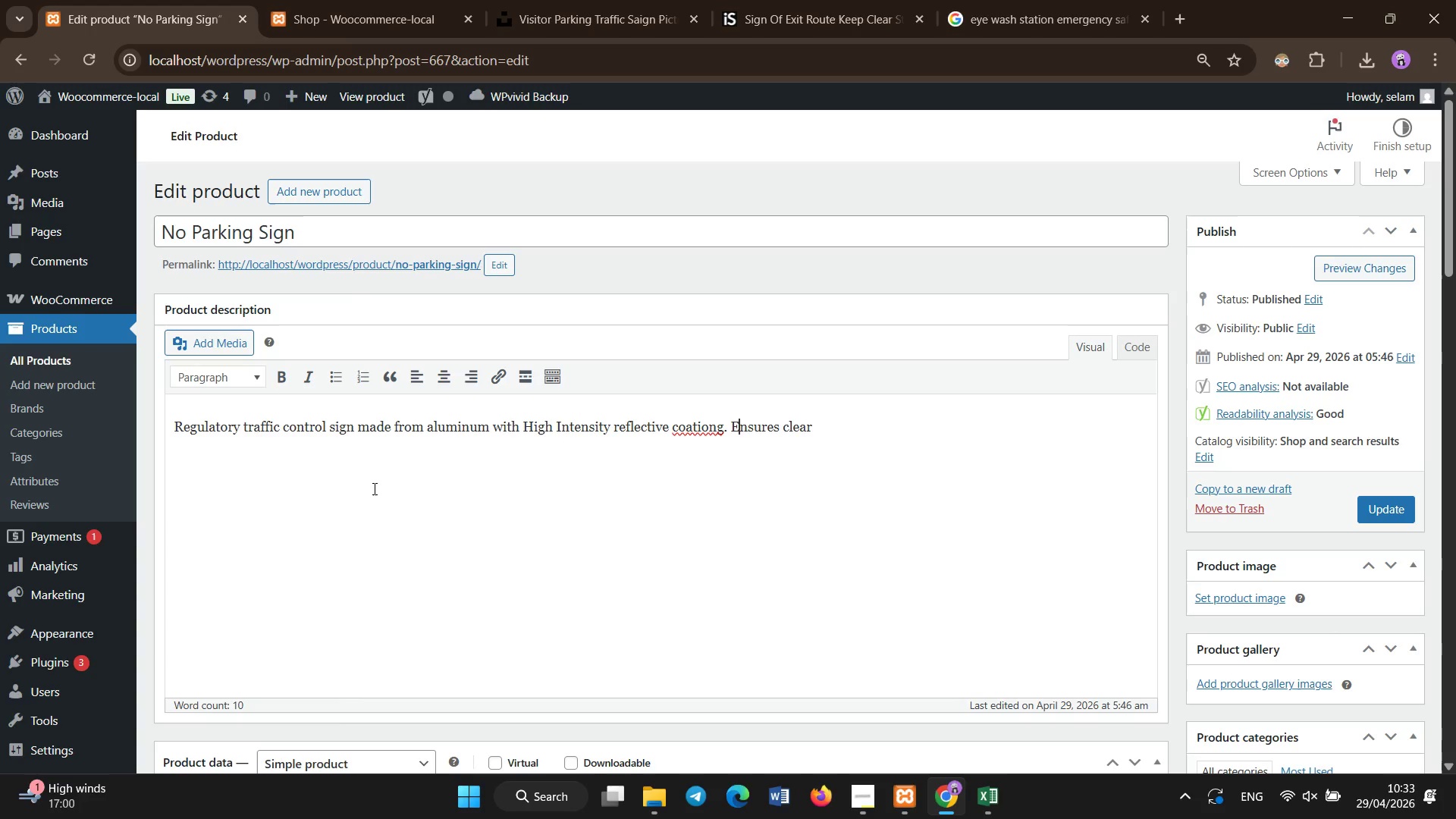 
key(ArrowLeft)
 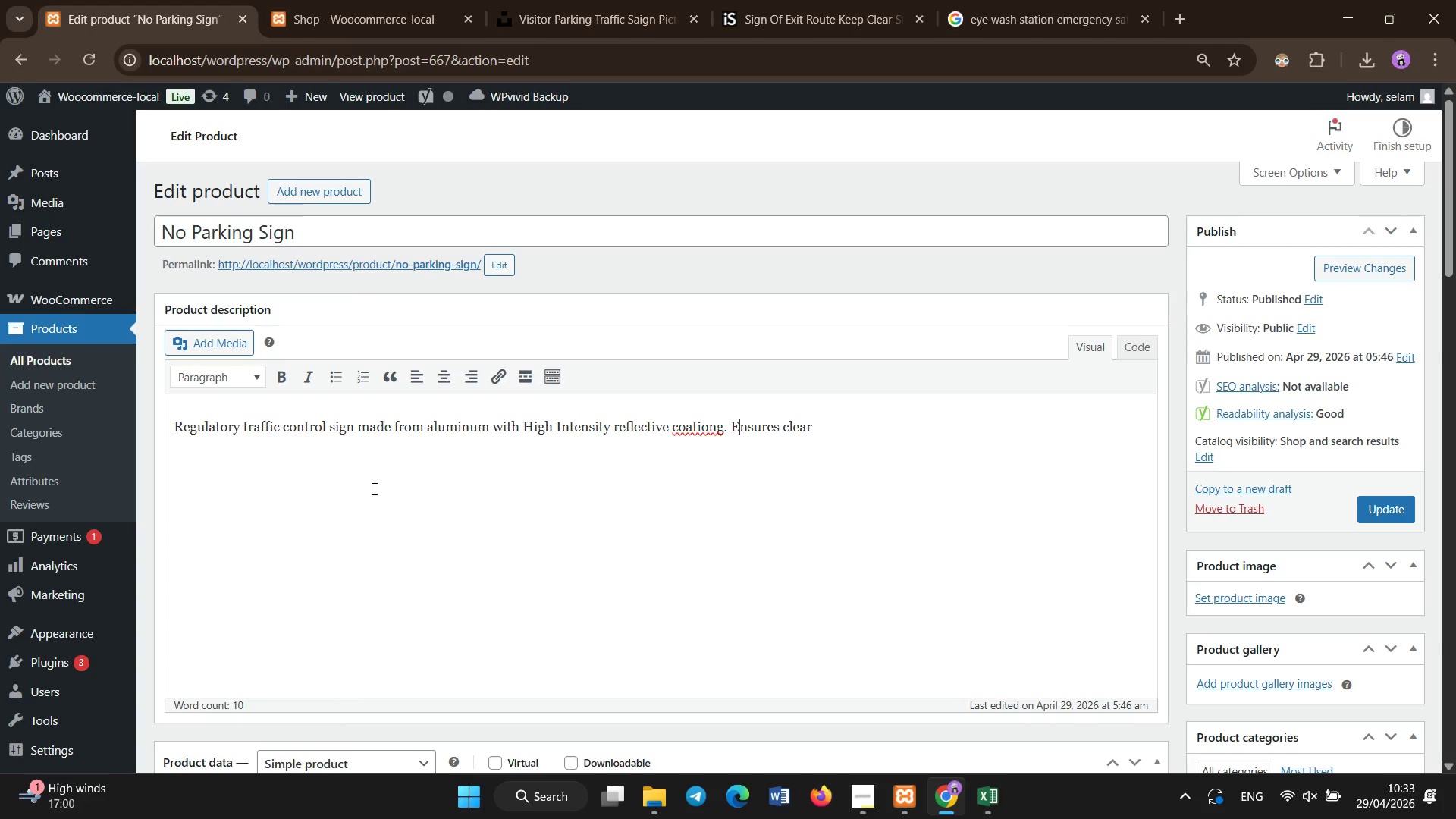 
key(ArrowLeft)
 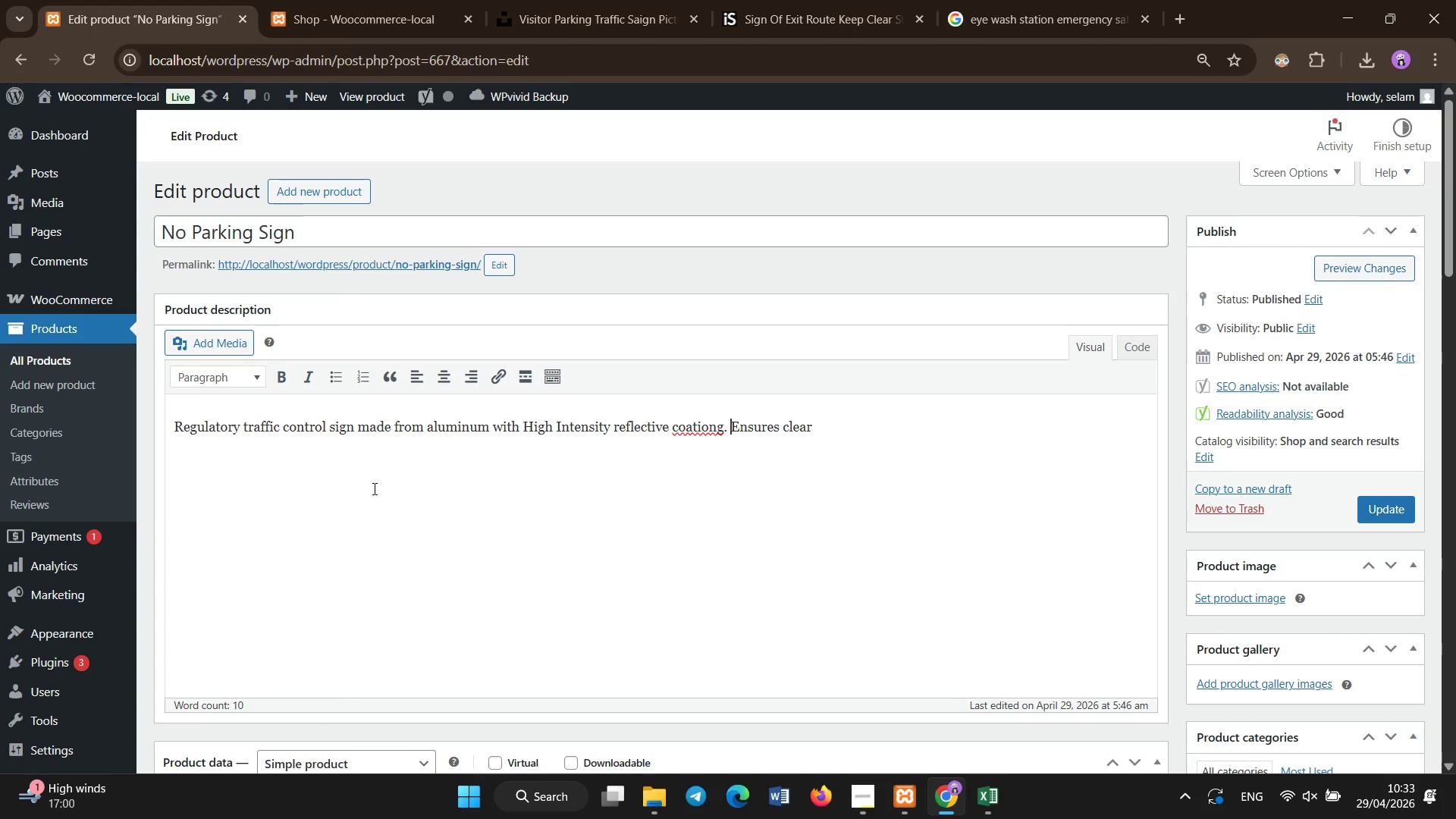 
key(ArrowLeft)
 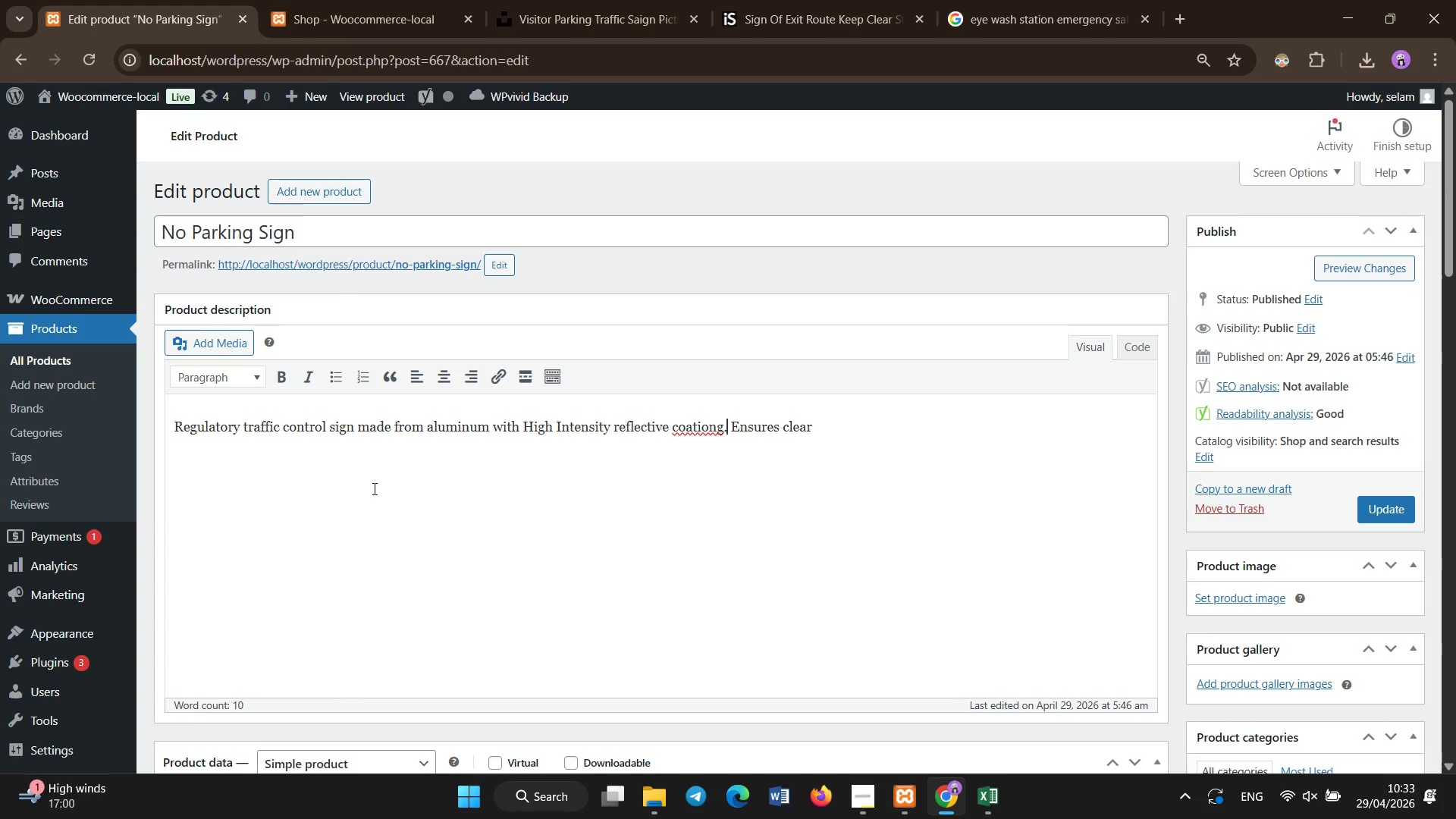 
key(ArrowLeft)
 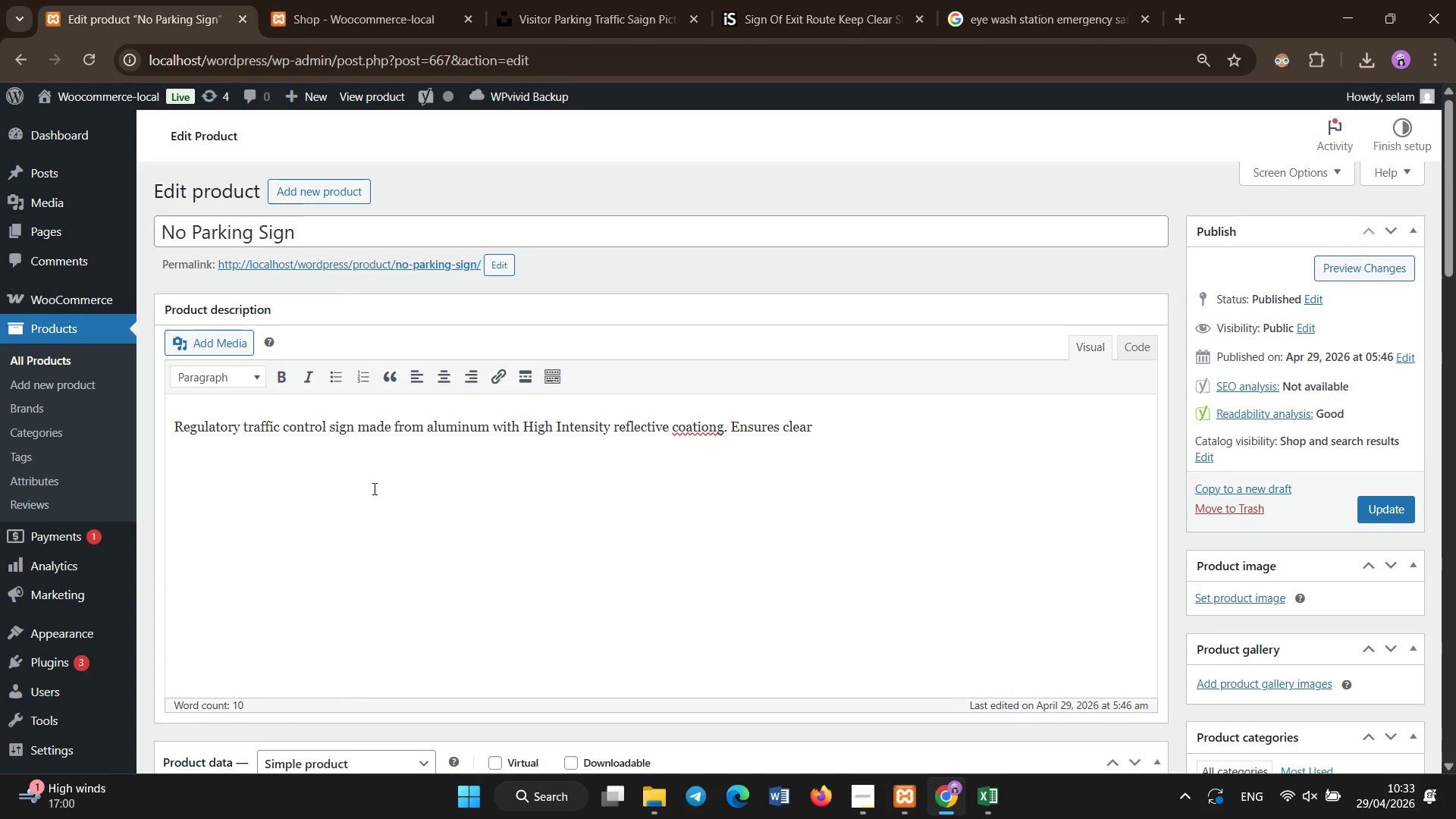 
key(Backspace)
key(Backspace)
key(Backspace)
key(Backspace)
key(Backspace)
type(ting[End] visiv)
key(Backspace)
type(bility in parking lots and inu)
key(Backspace)
type(dustrial zones. E)
key(Backspace)
type(Weather-resistant and fur)
key(Backspace)
key(Backspace)
key(Backspace)
type(durable for outo)
key(Backspace)
type(door use.)
 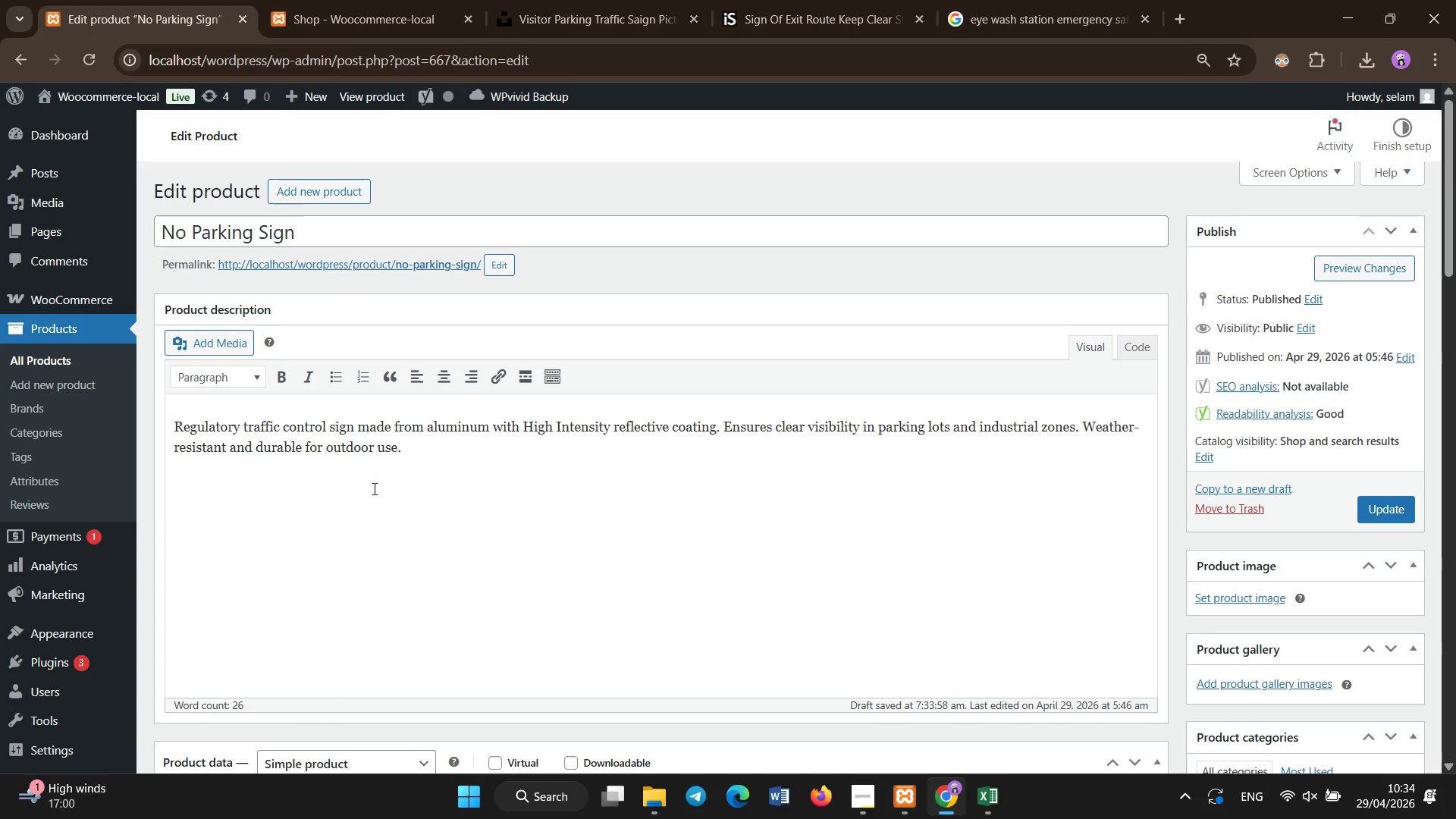 
scroll: coordinate [463, 595], scroll_direction: down, amount: 6.0
 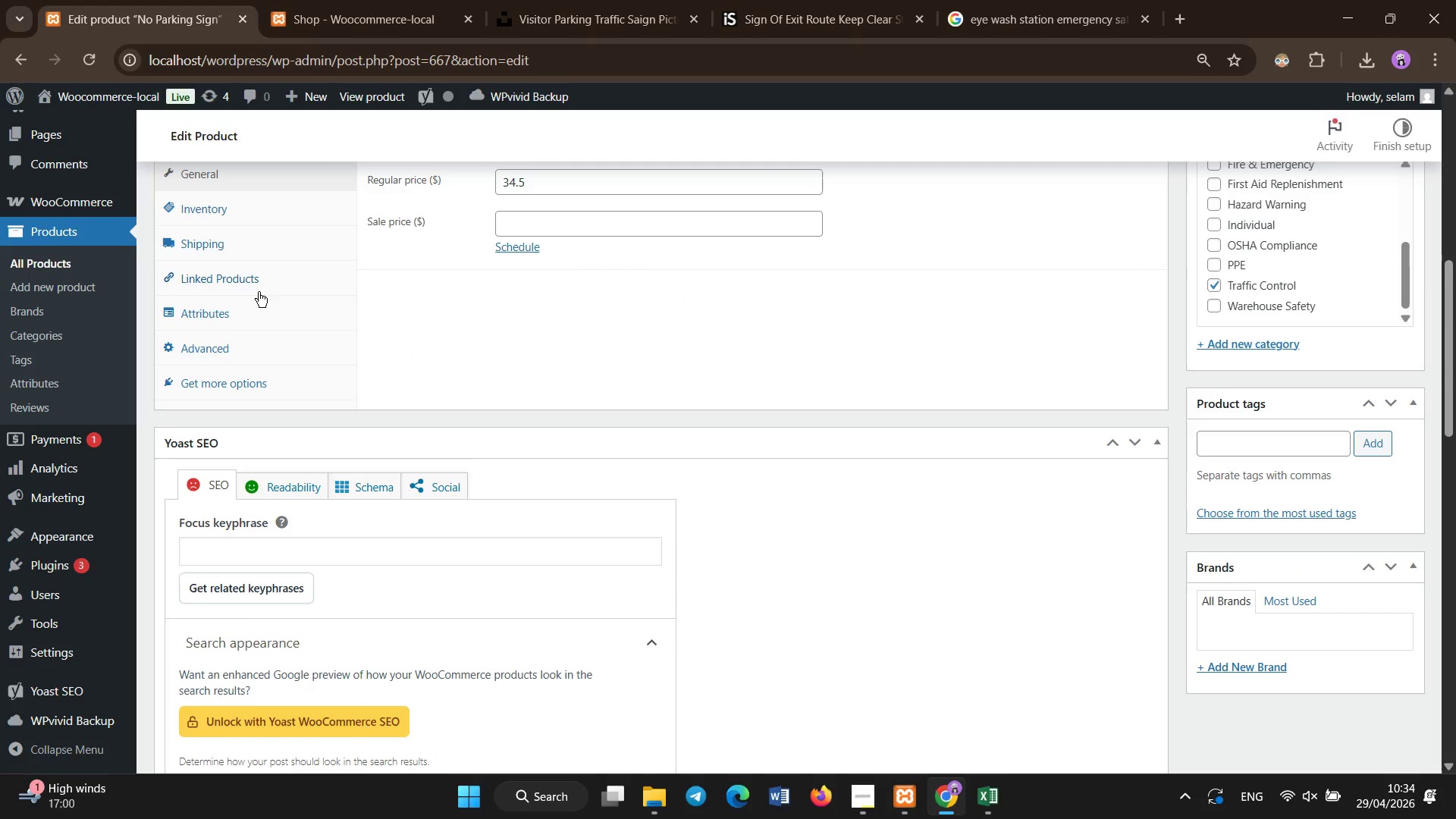 
left_click([260, 312])
 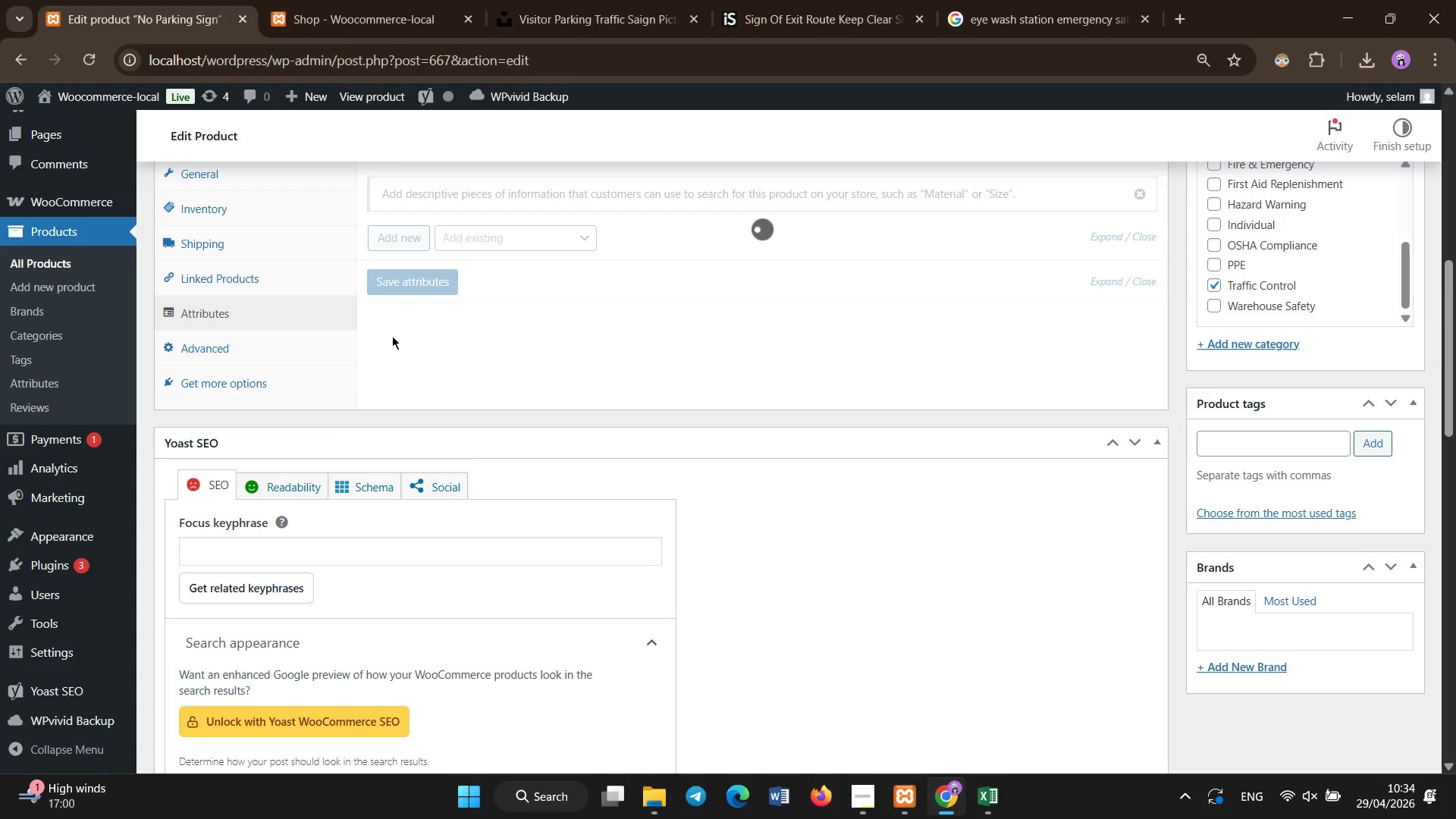 
left_click([984, 777])
 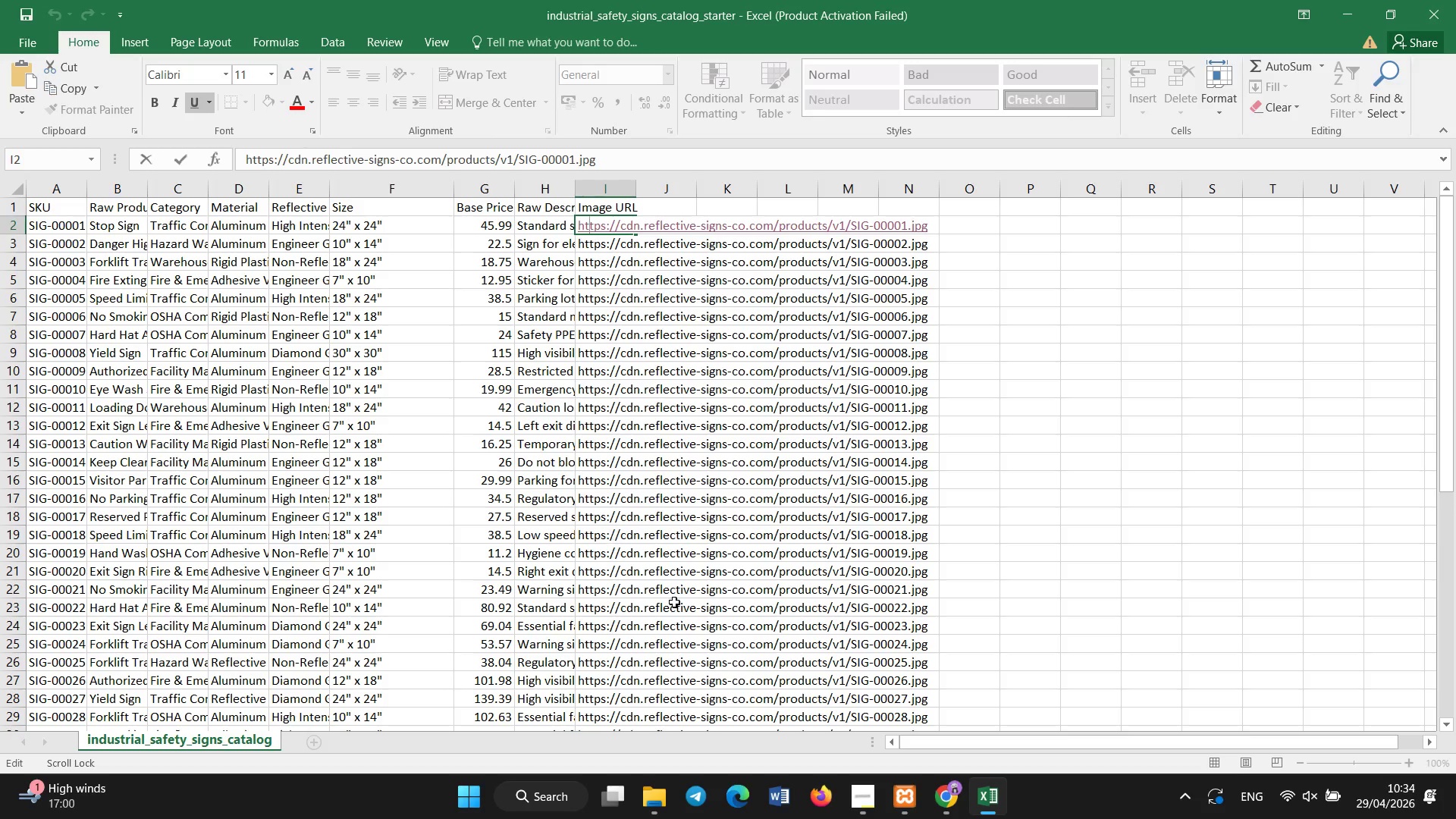 
left_click([947, 799])
 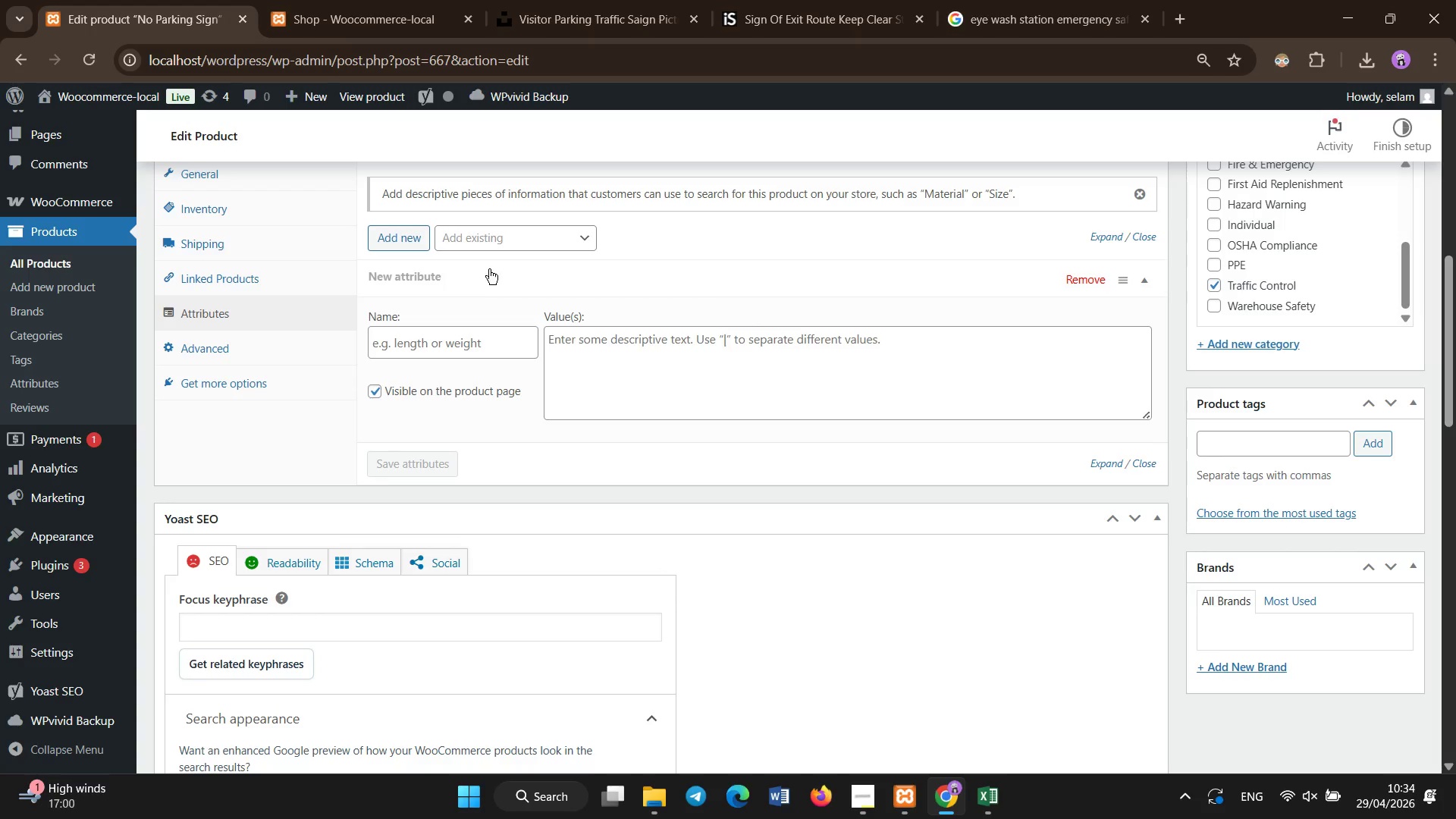 
left_click([484, 245])
 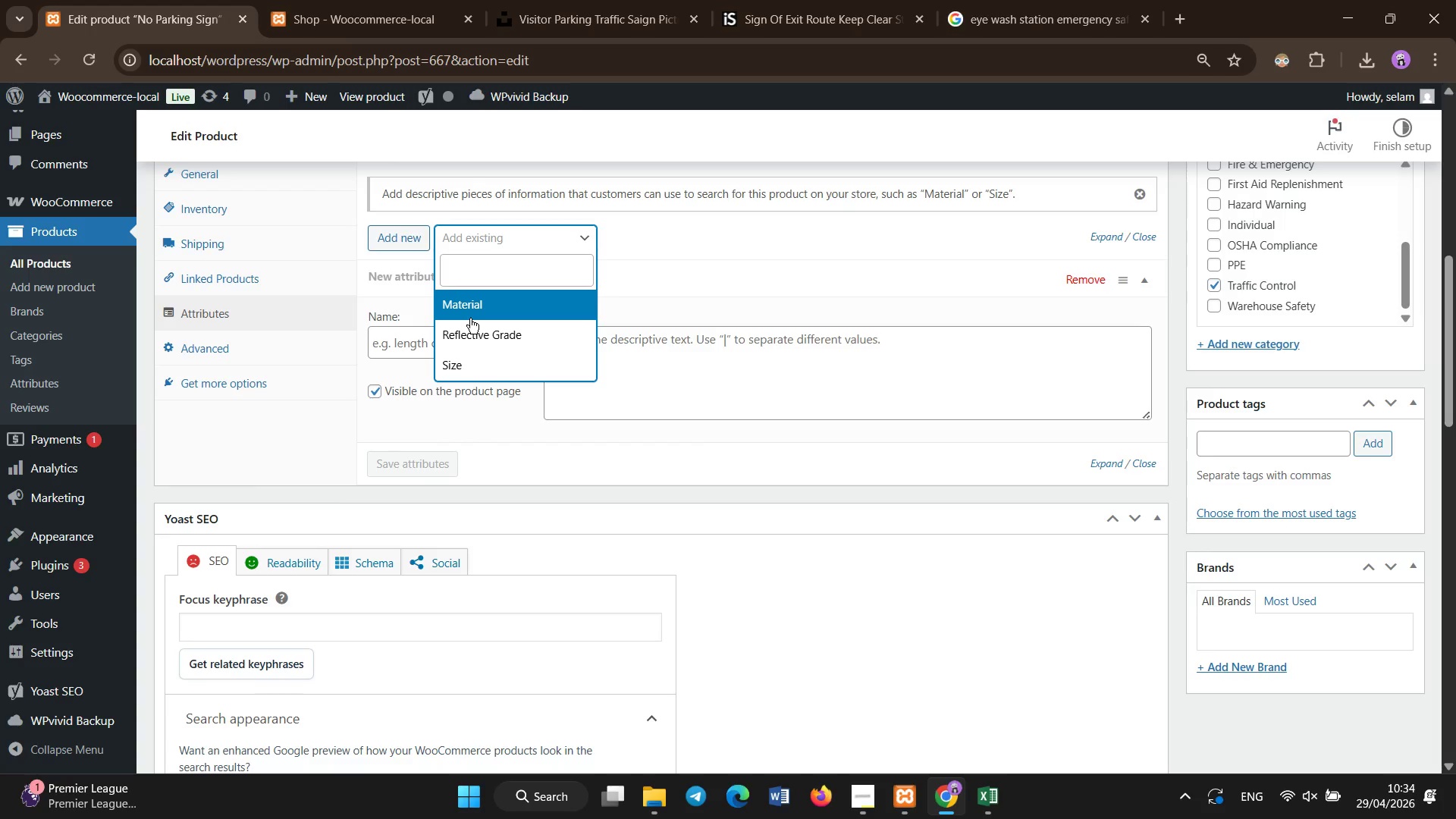 
left_click([467, 312])
 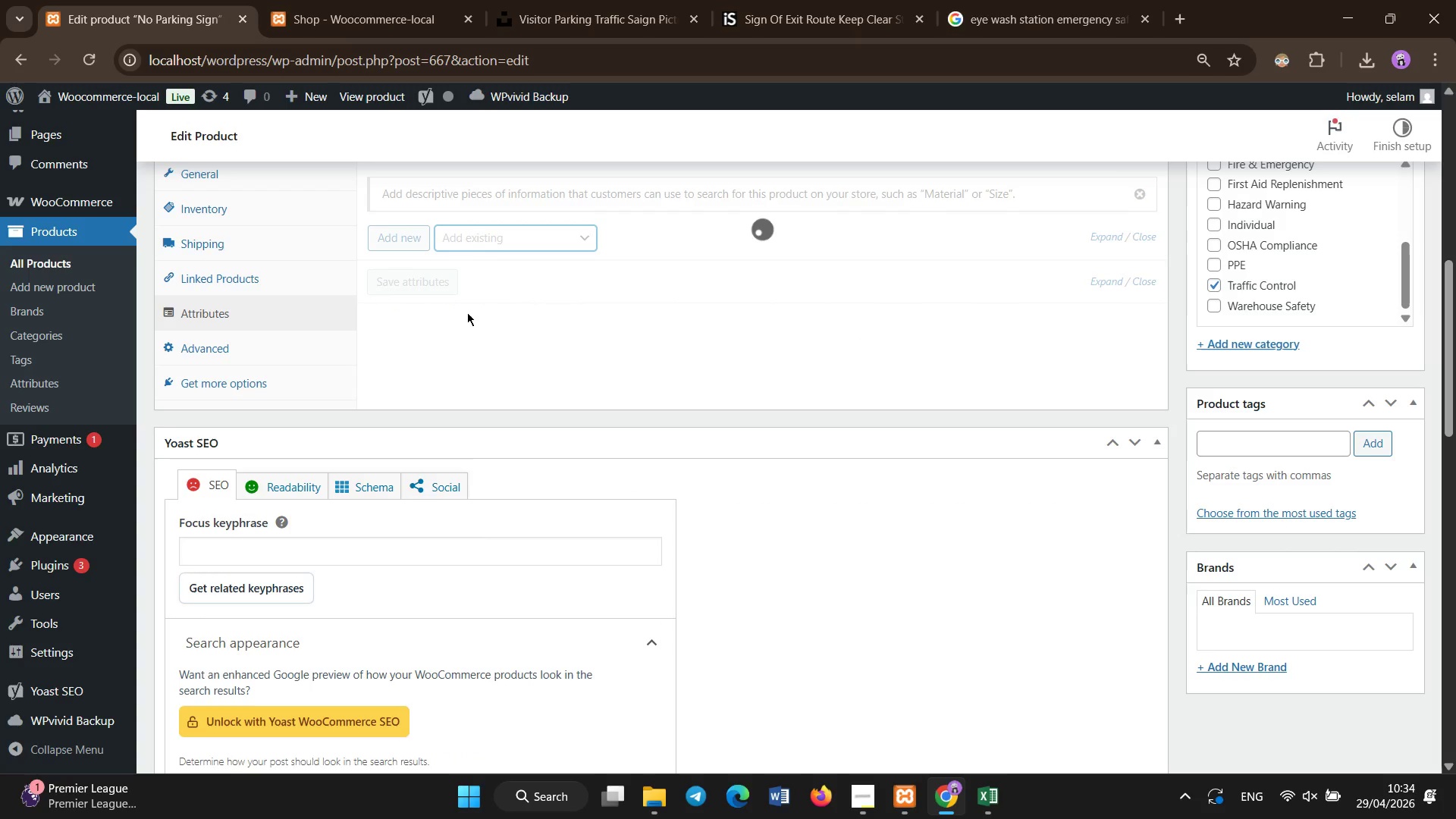 
mouse_move([463, 284])
 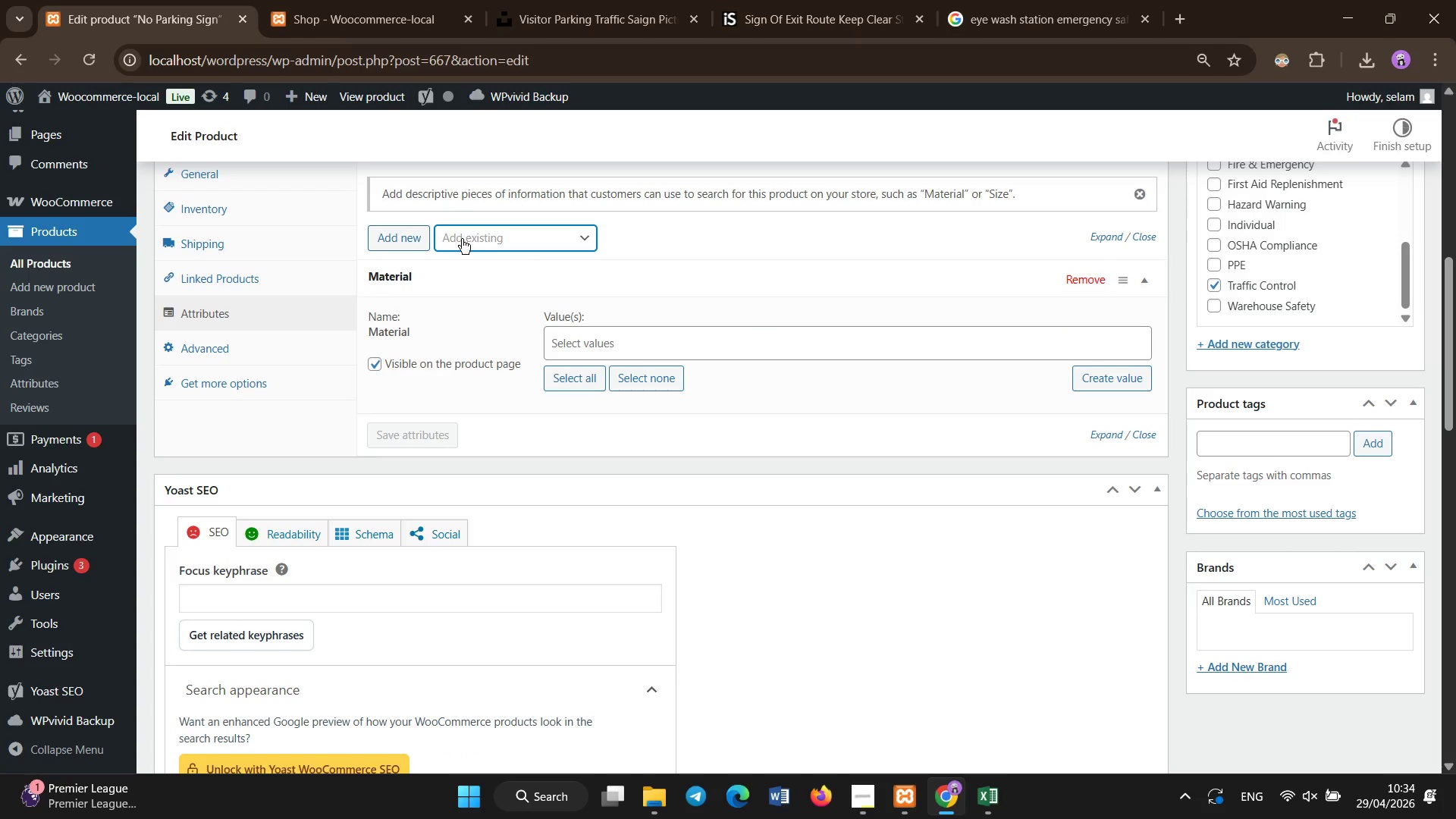 
left_click([462, 238])
 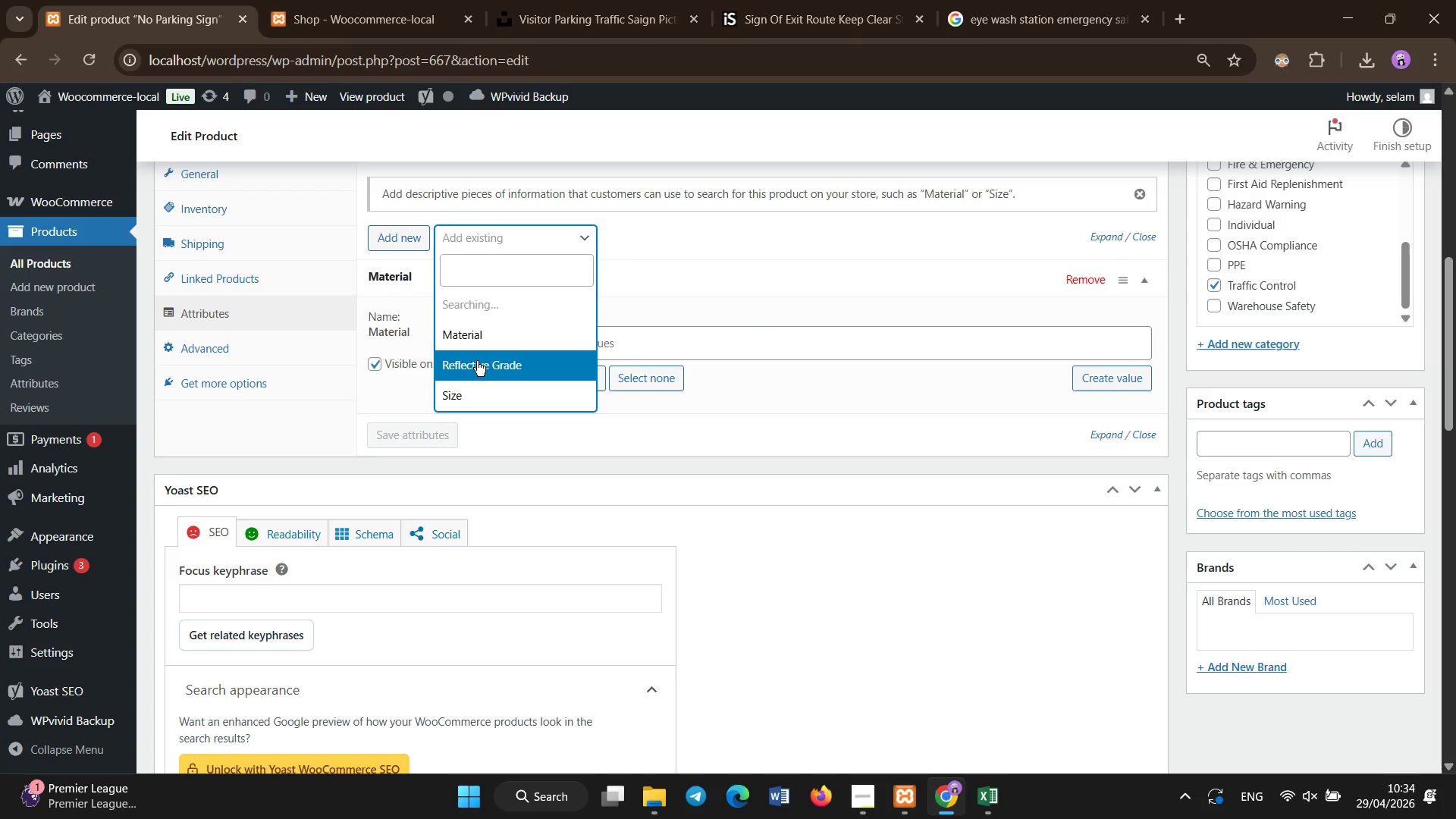 
left_click([479, 363])
 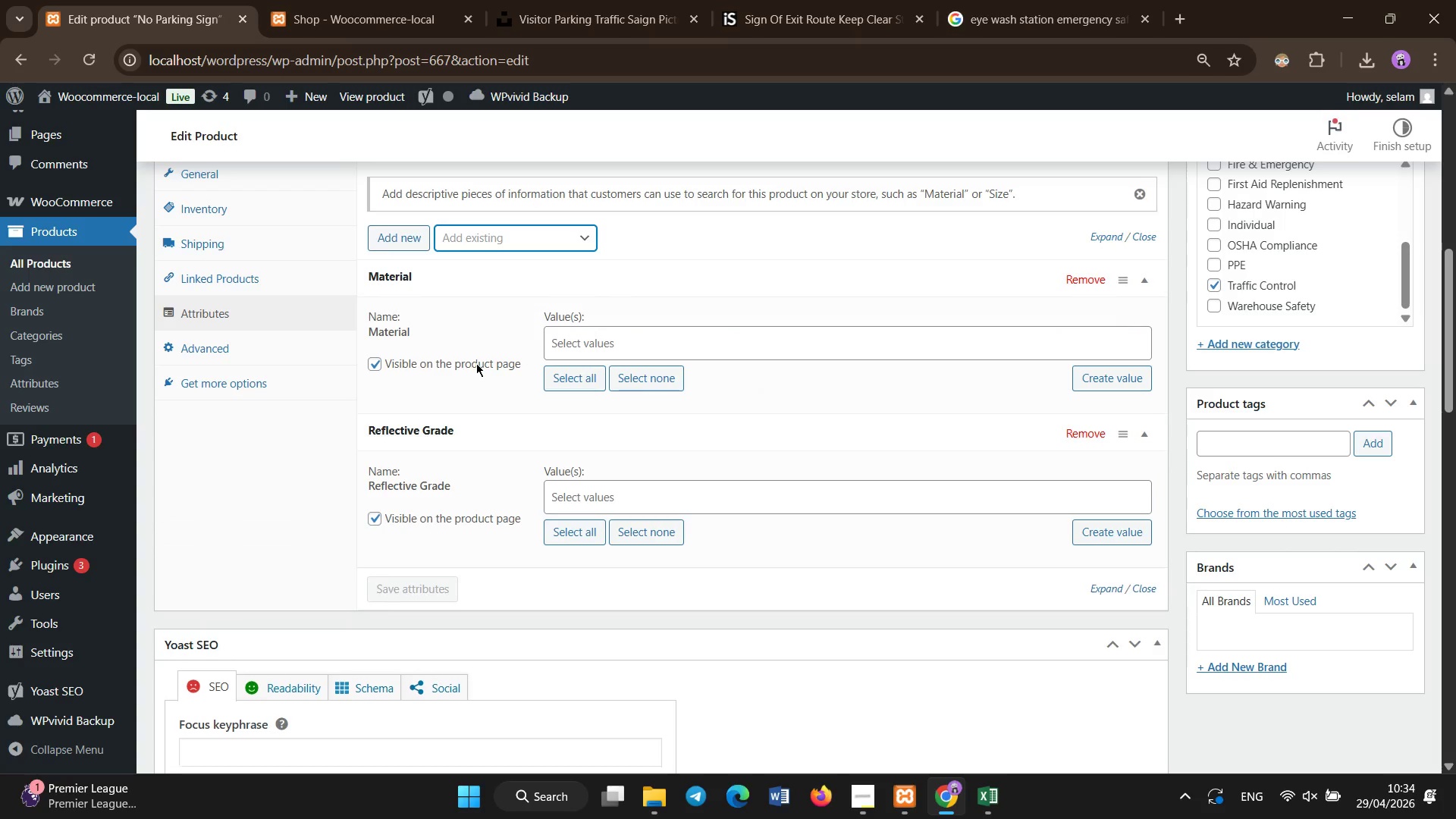 
left_click([467, 248])
 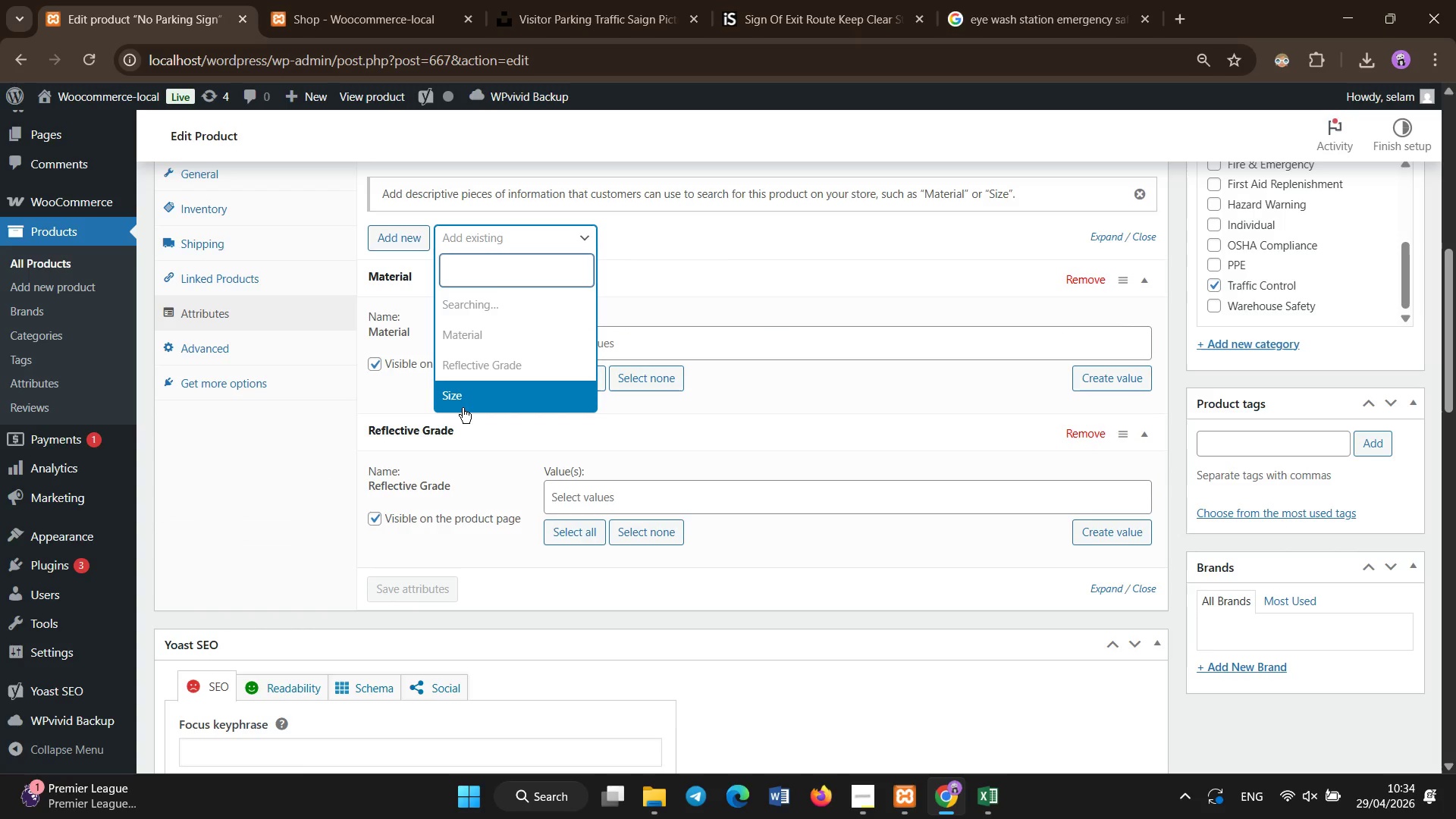 
left_click([463, 408])
 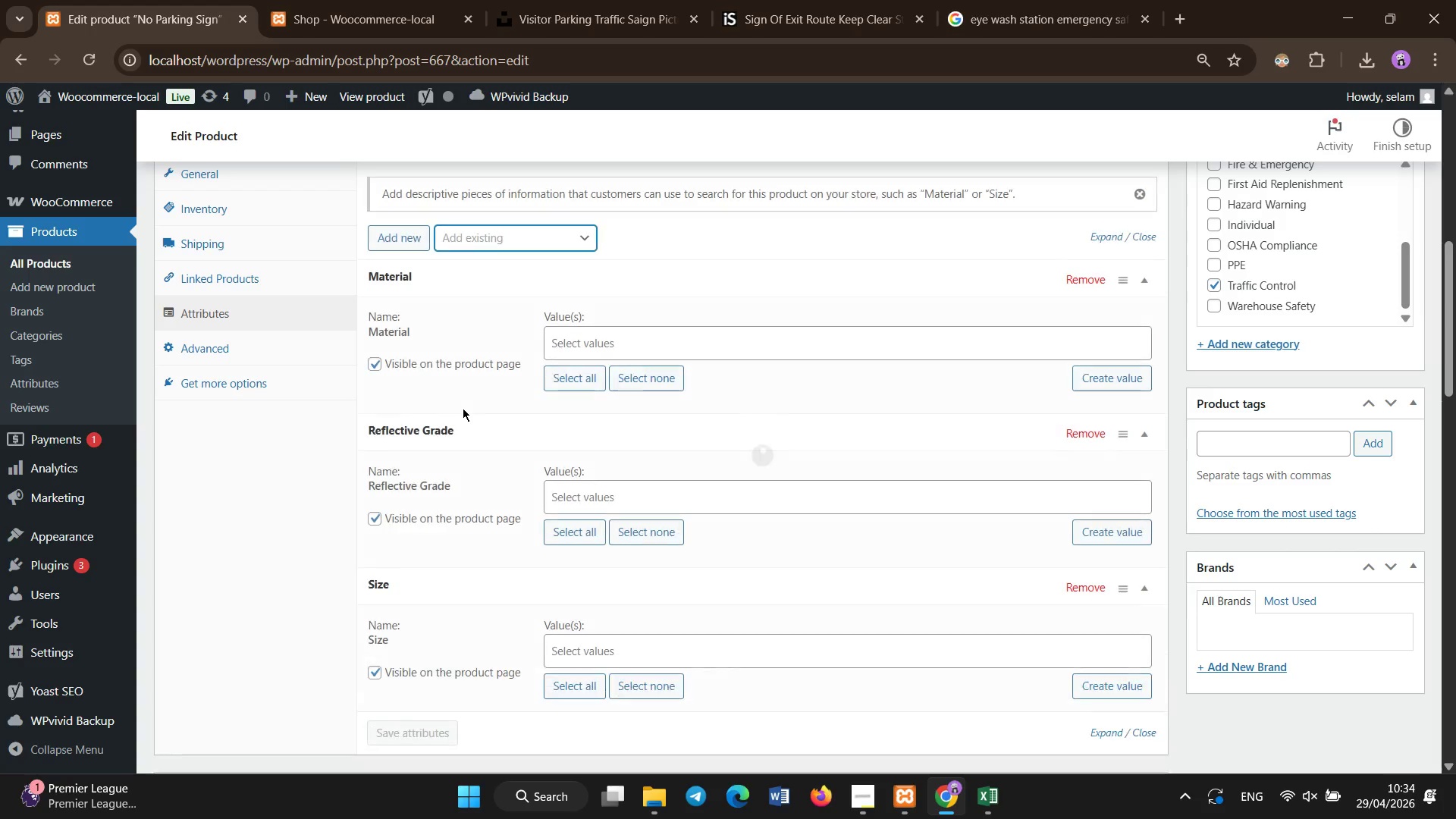 
left_click([629, 351])
 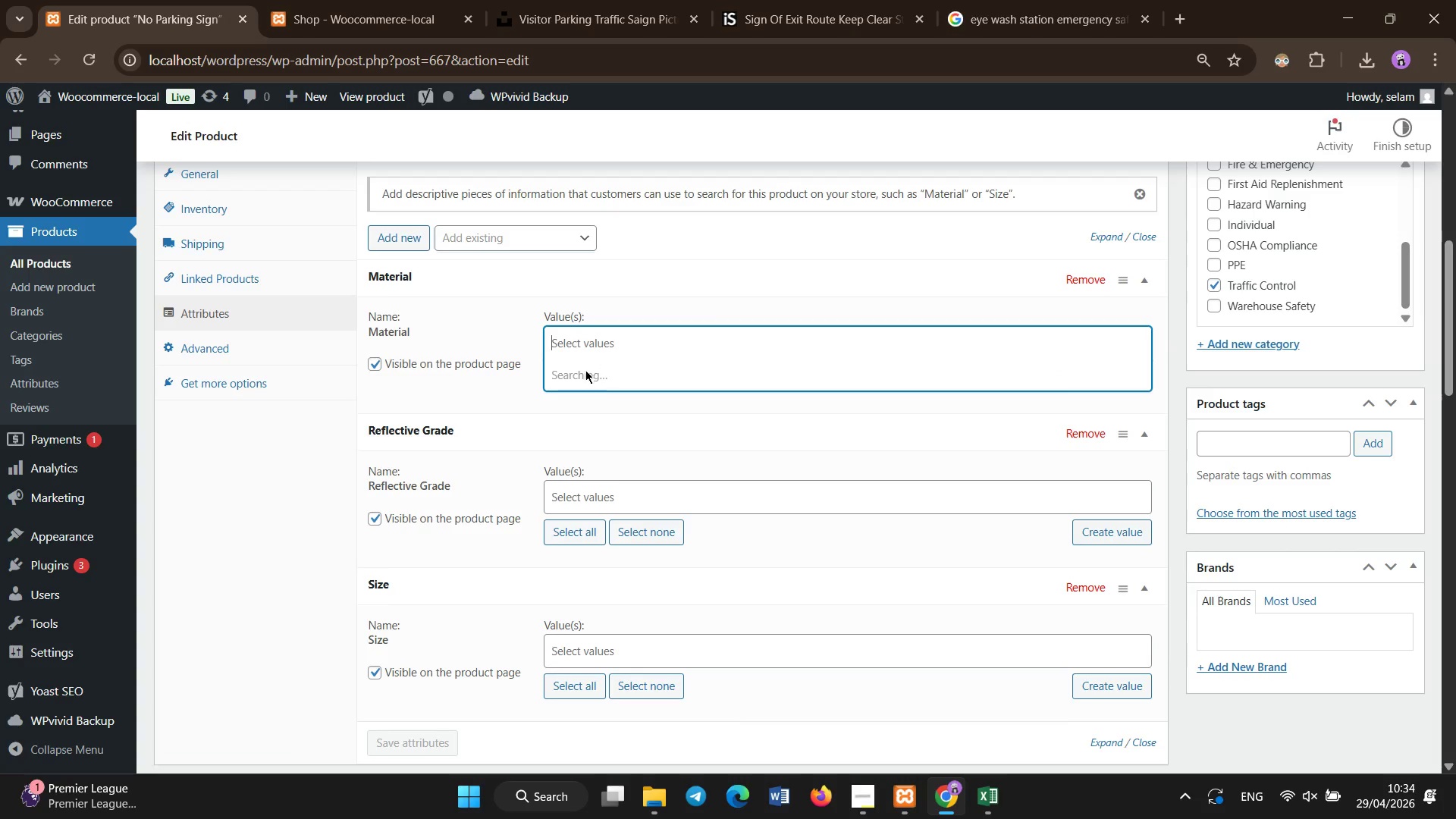 
mouse_move([571, 393])
 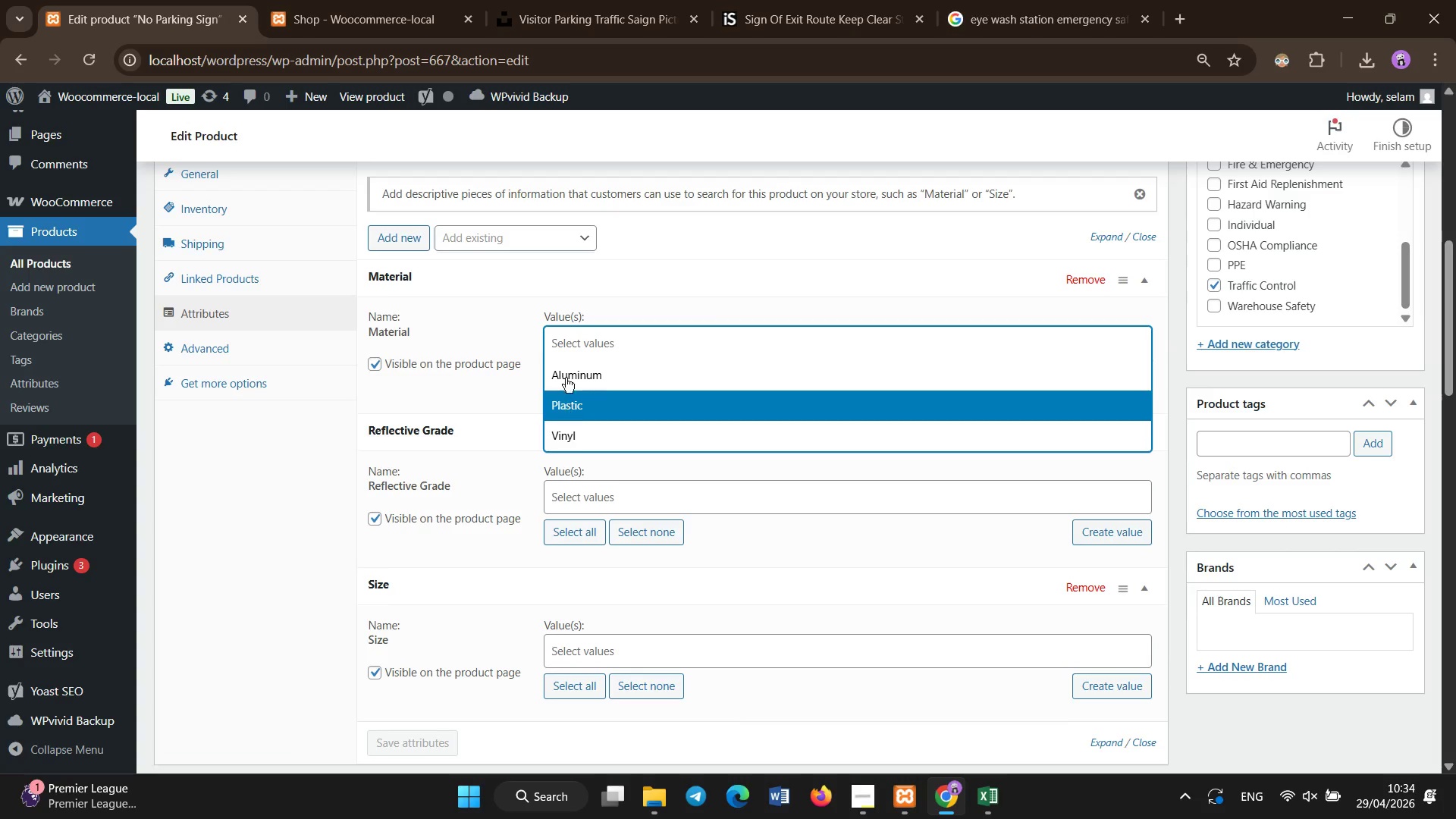 
left_click([567, 374])
 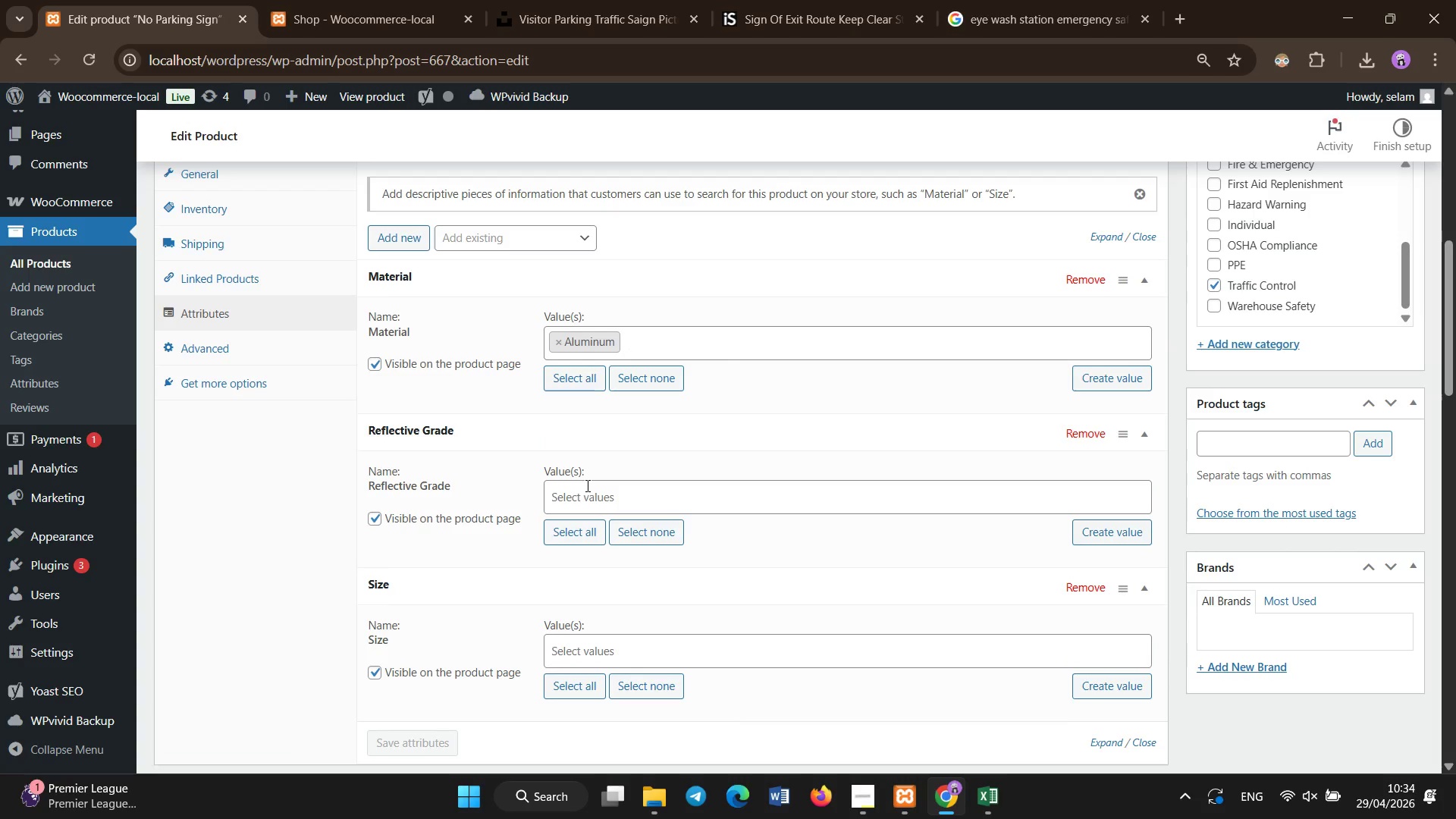 
left_click([588, 486])
 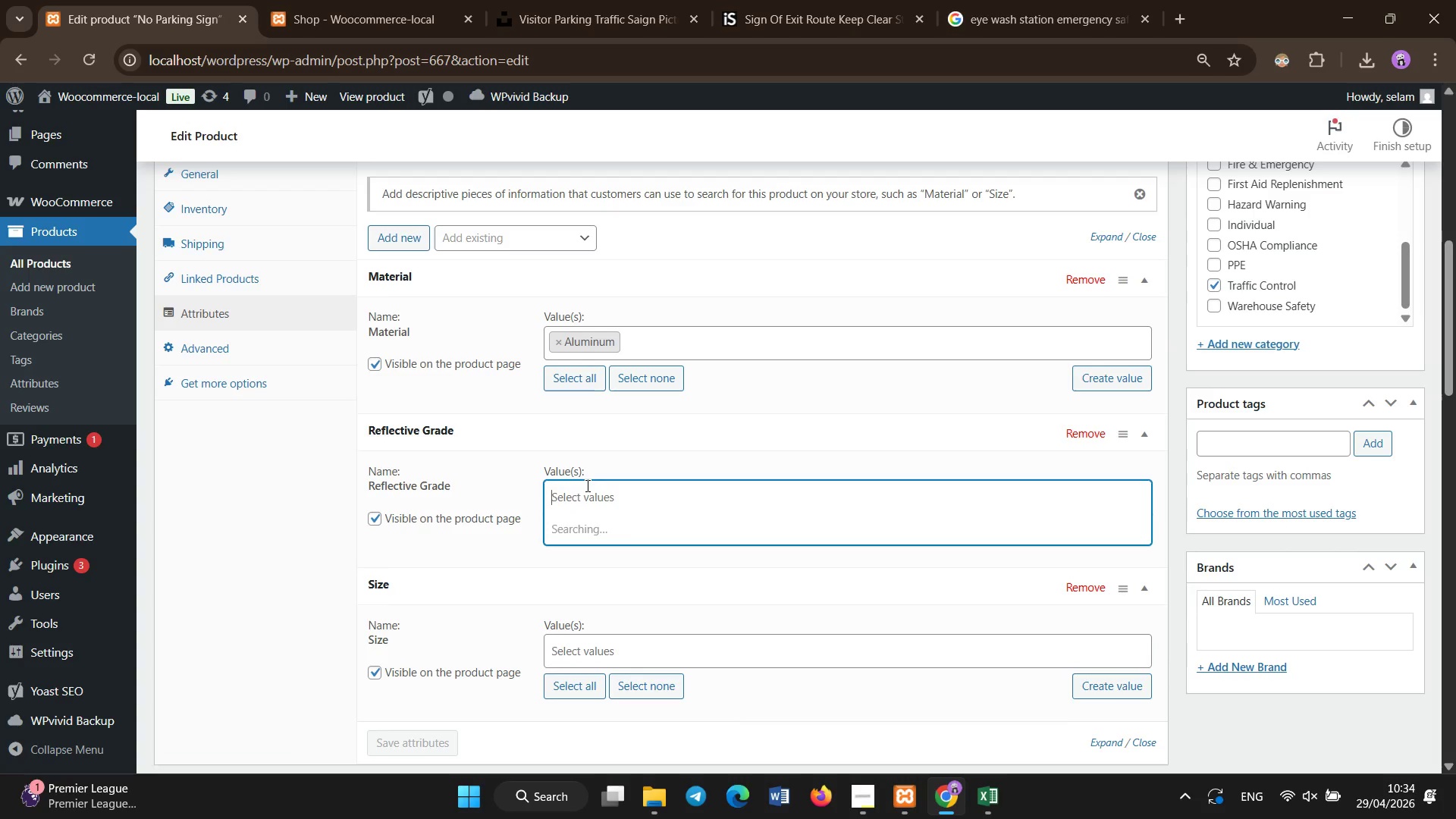 
mouse_move([588, 516])
 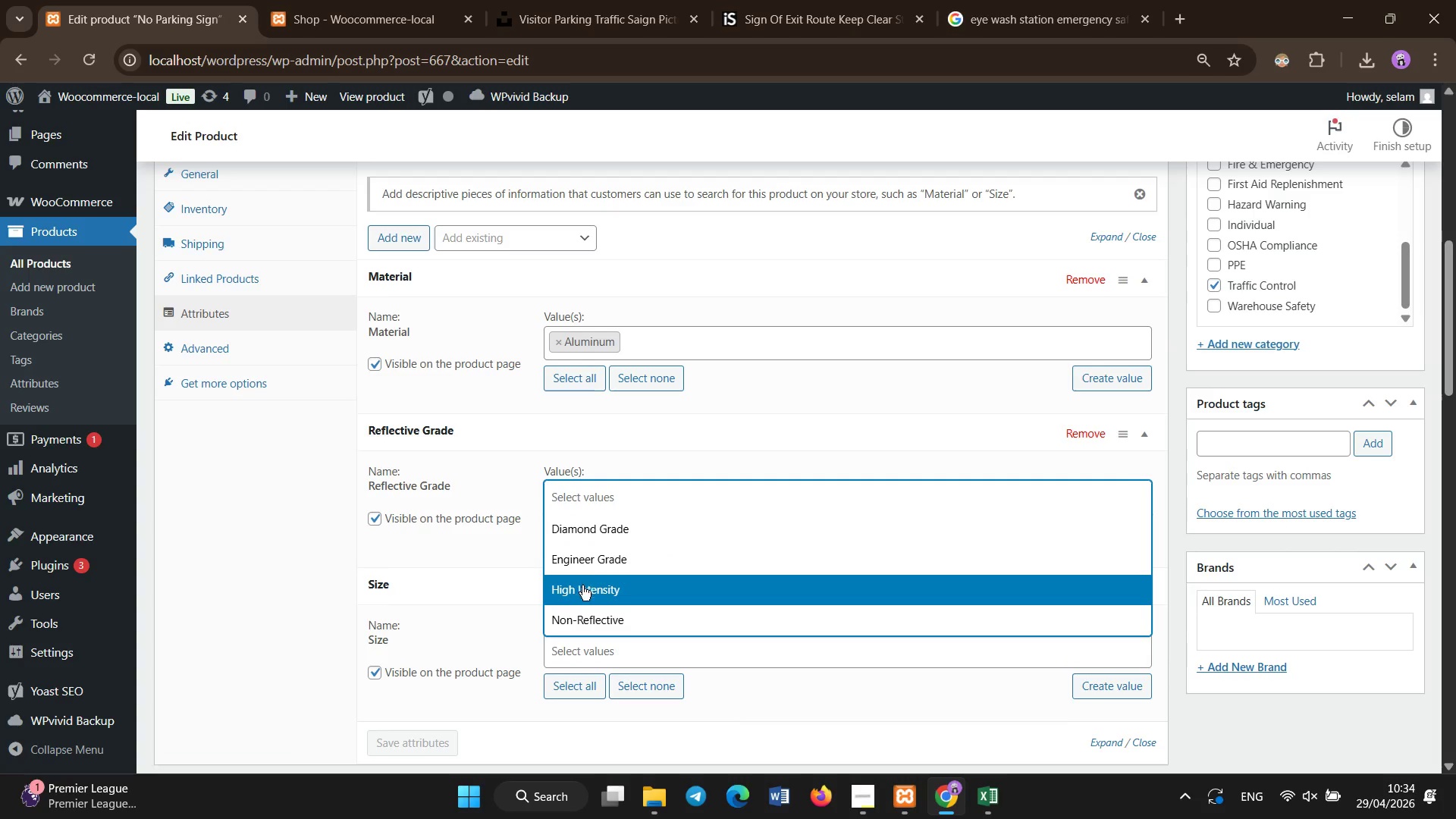 
left_click([579, 587])
 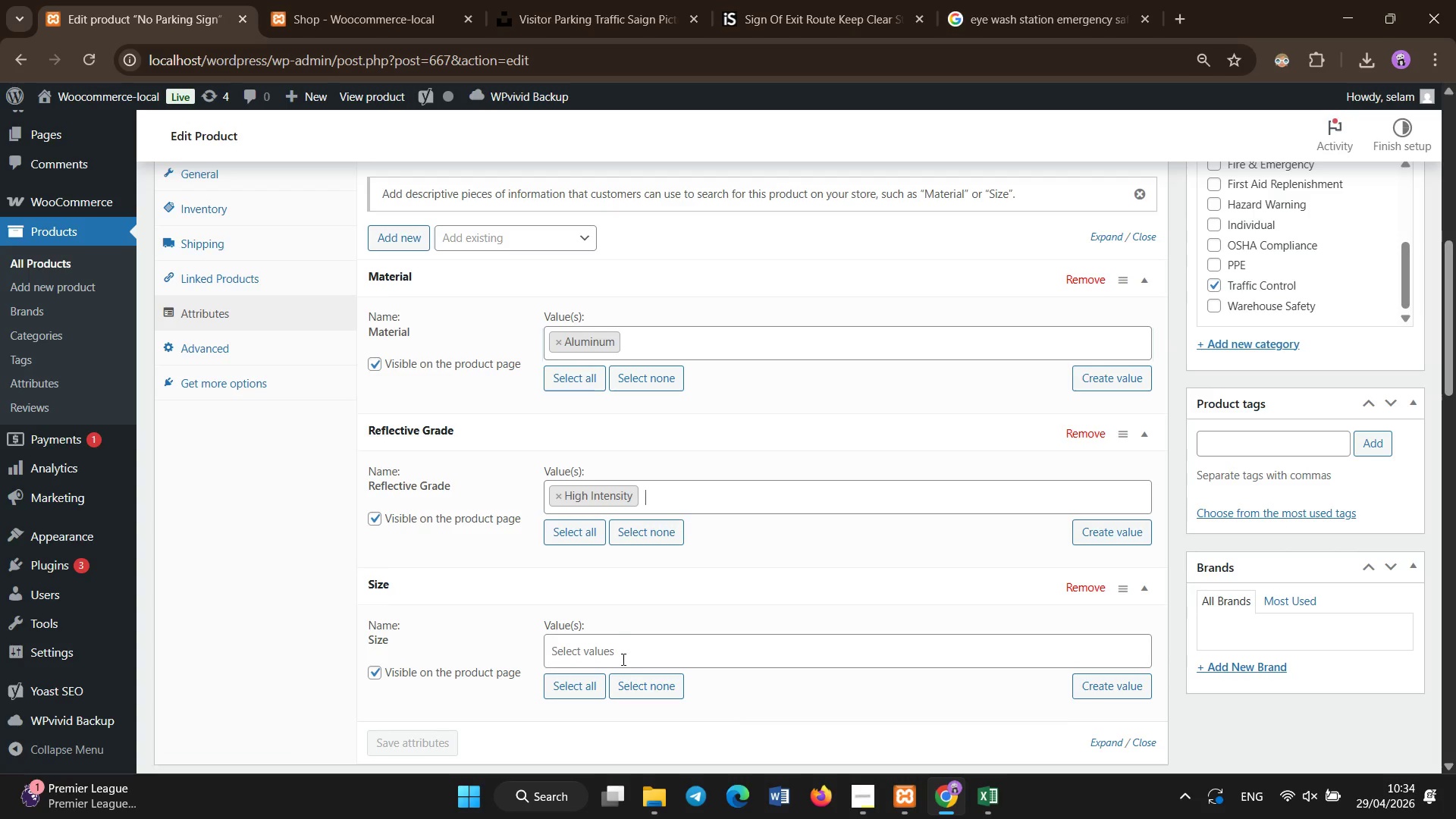 
left_click([623, 660])
 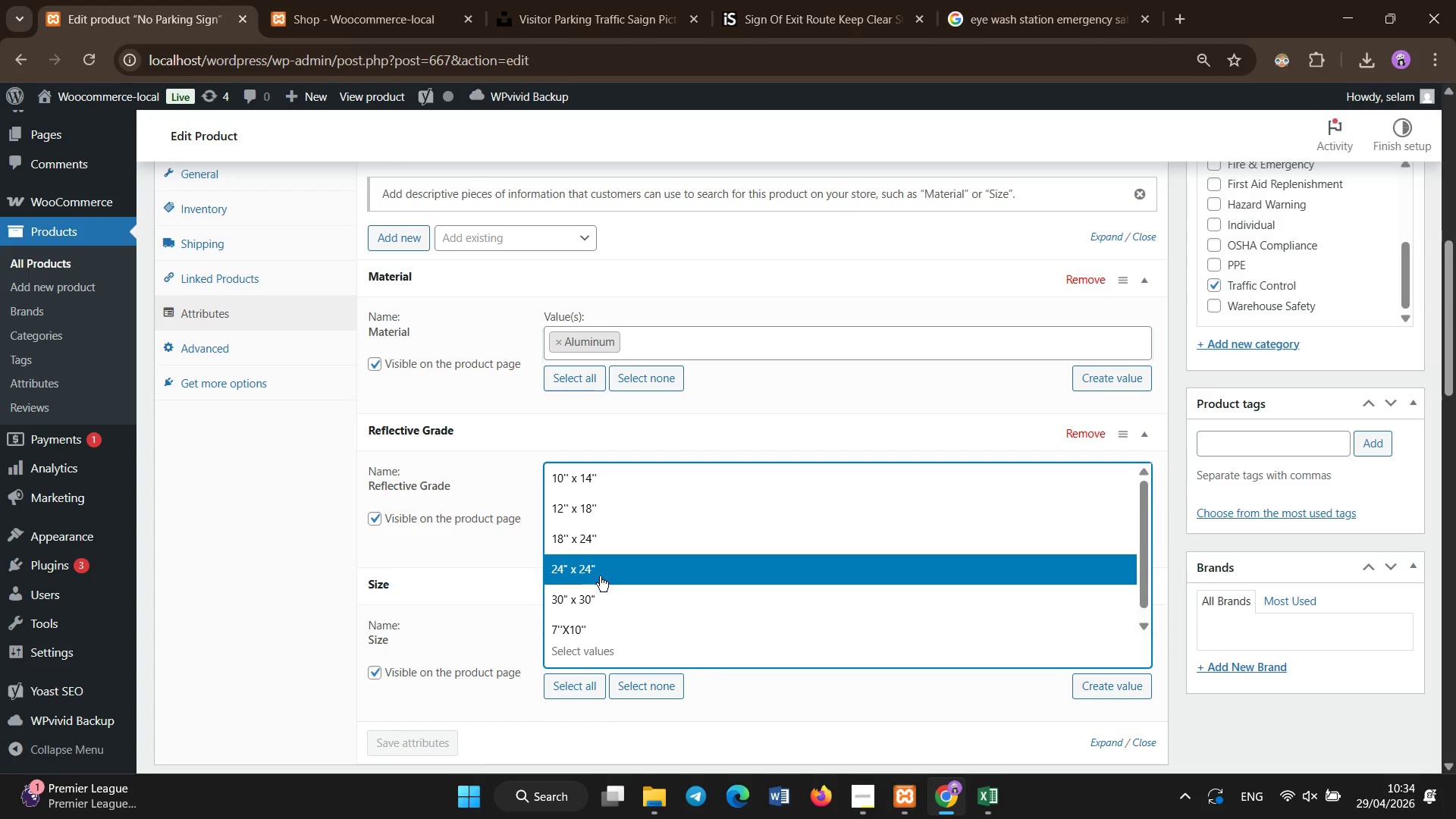 
left_click([589, 518])
 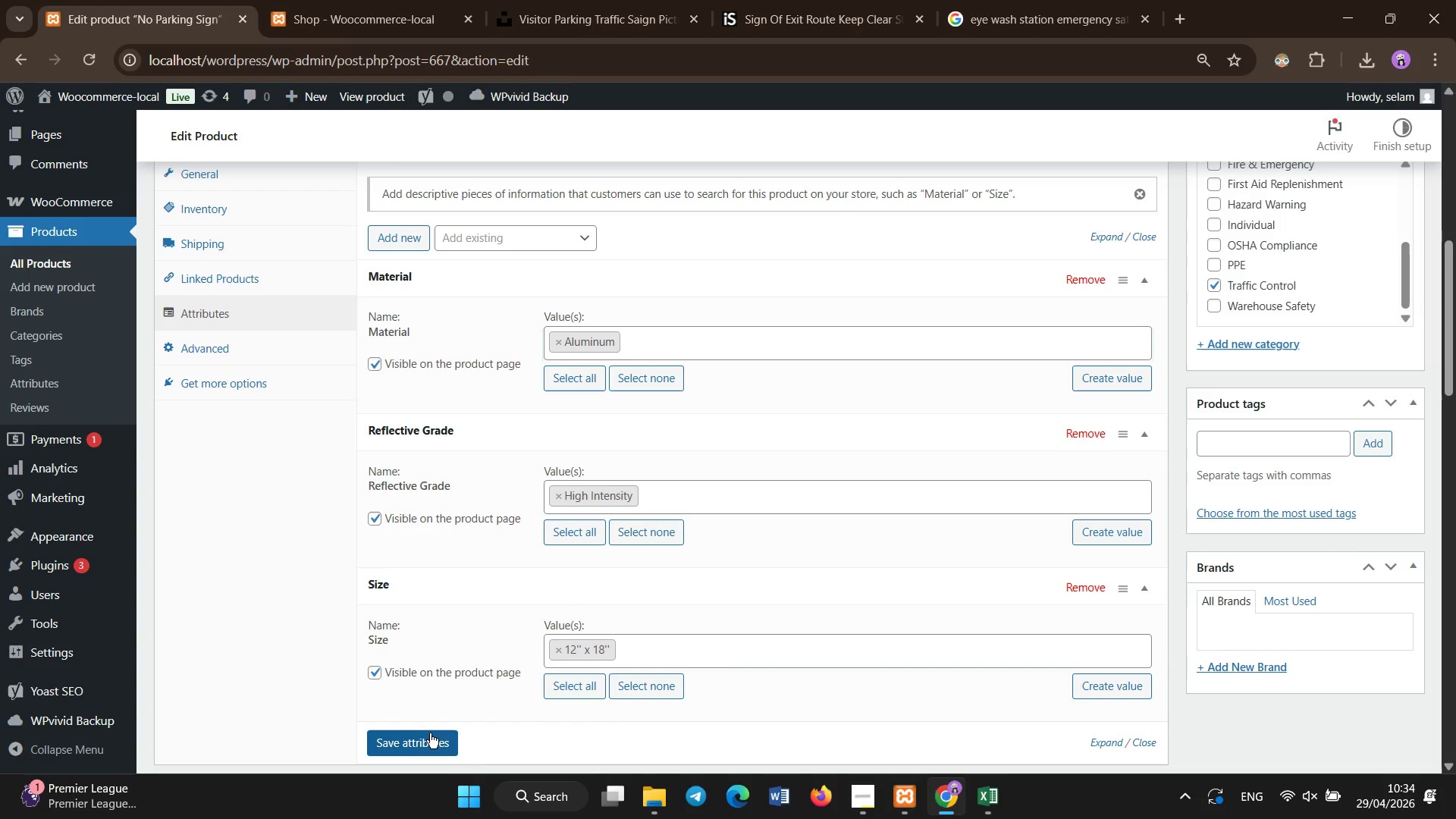 
left_click([430, 733])
 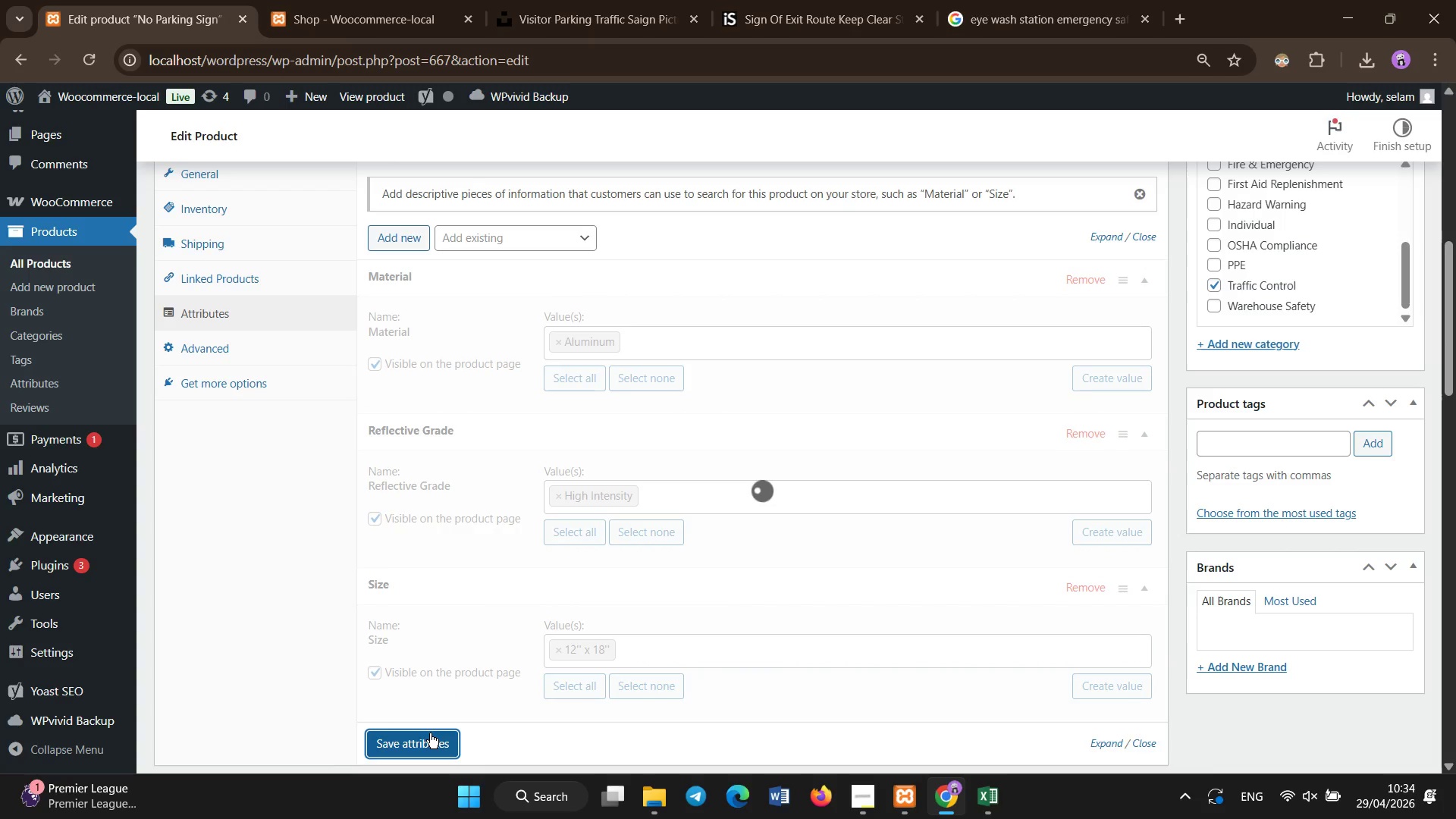 
scroll: coordinate [582, 578], scroll_direction: down, amount: 2.0
 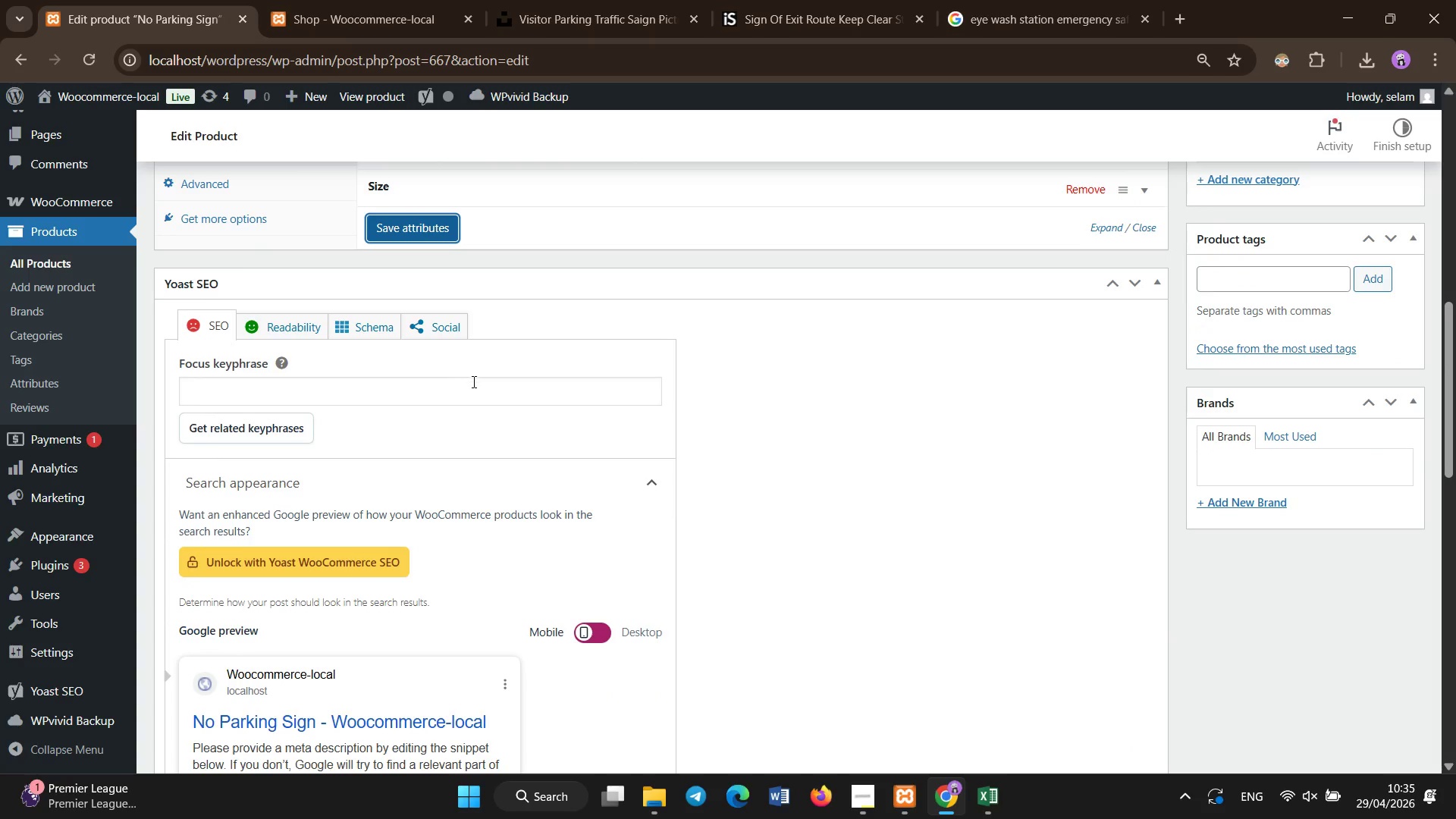 
left_click([474, 382])
 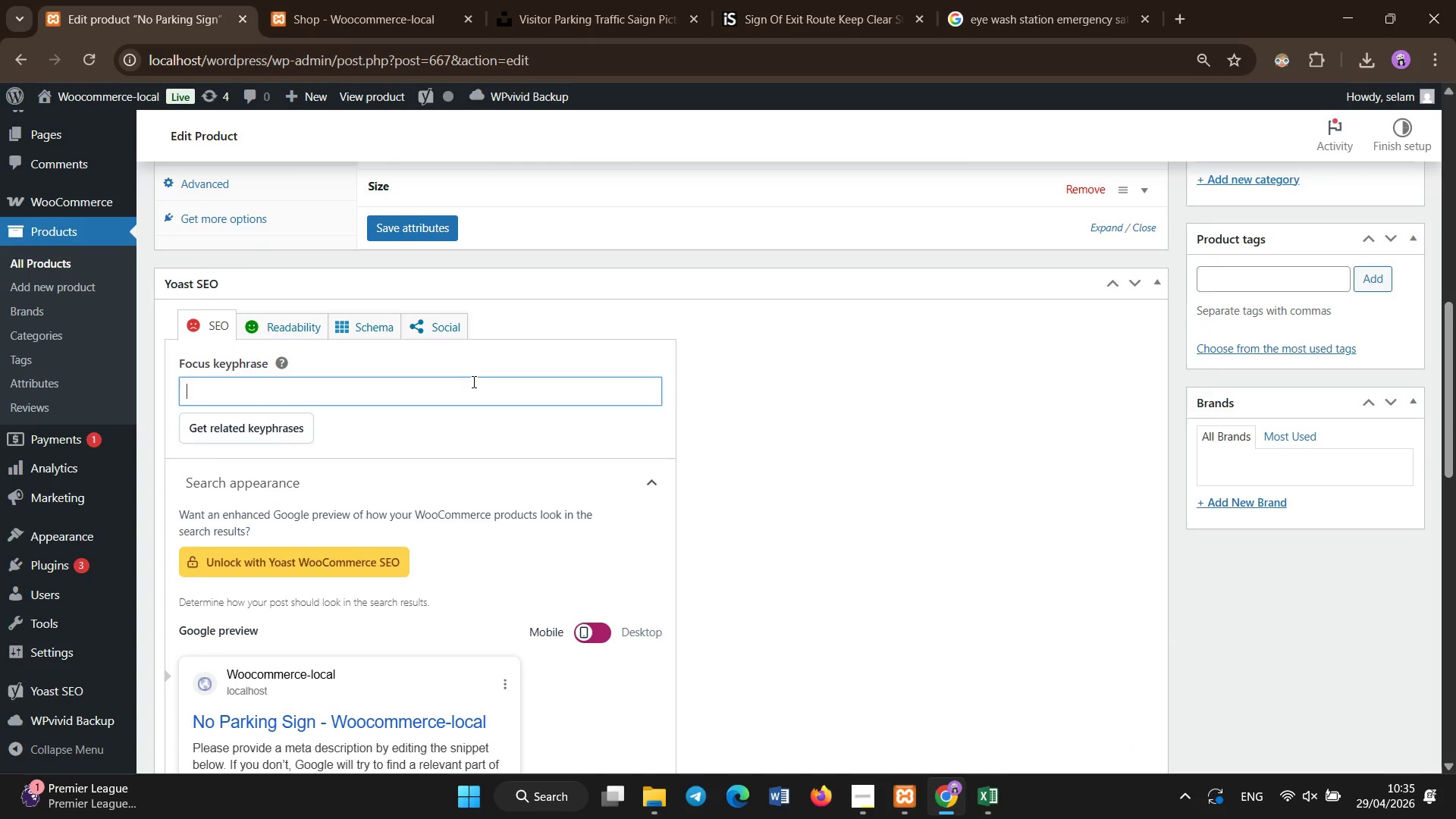 
type(no parking traffic control OSHA safety sign)
 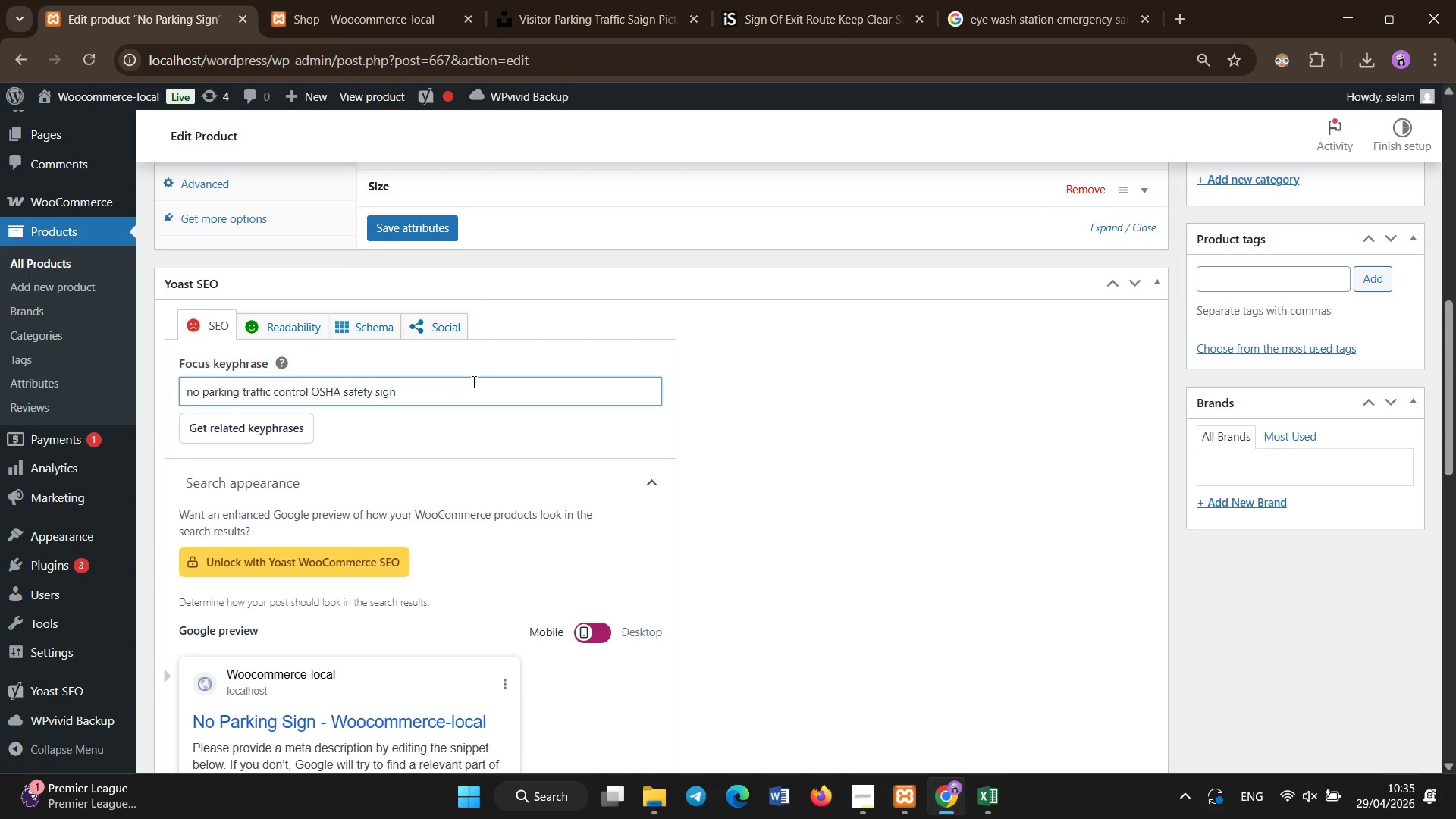 
scroll: coordinate [474, 382], scroll_direction: down, amount: 4.0
 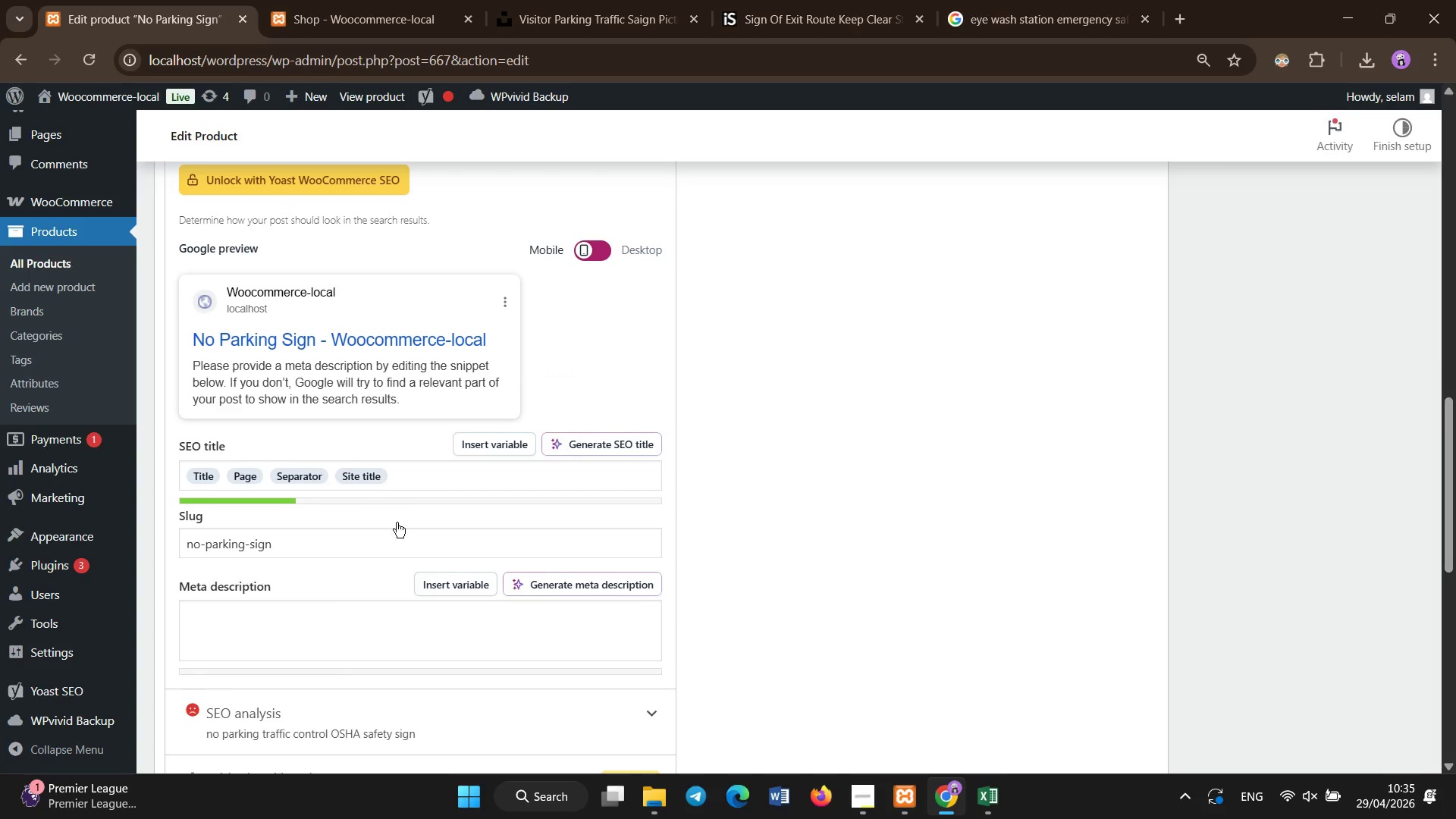 
left_click([410, 478])
 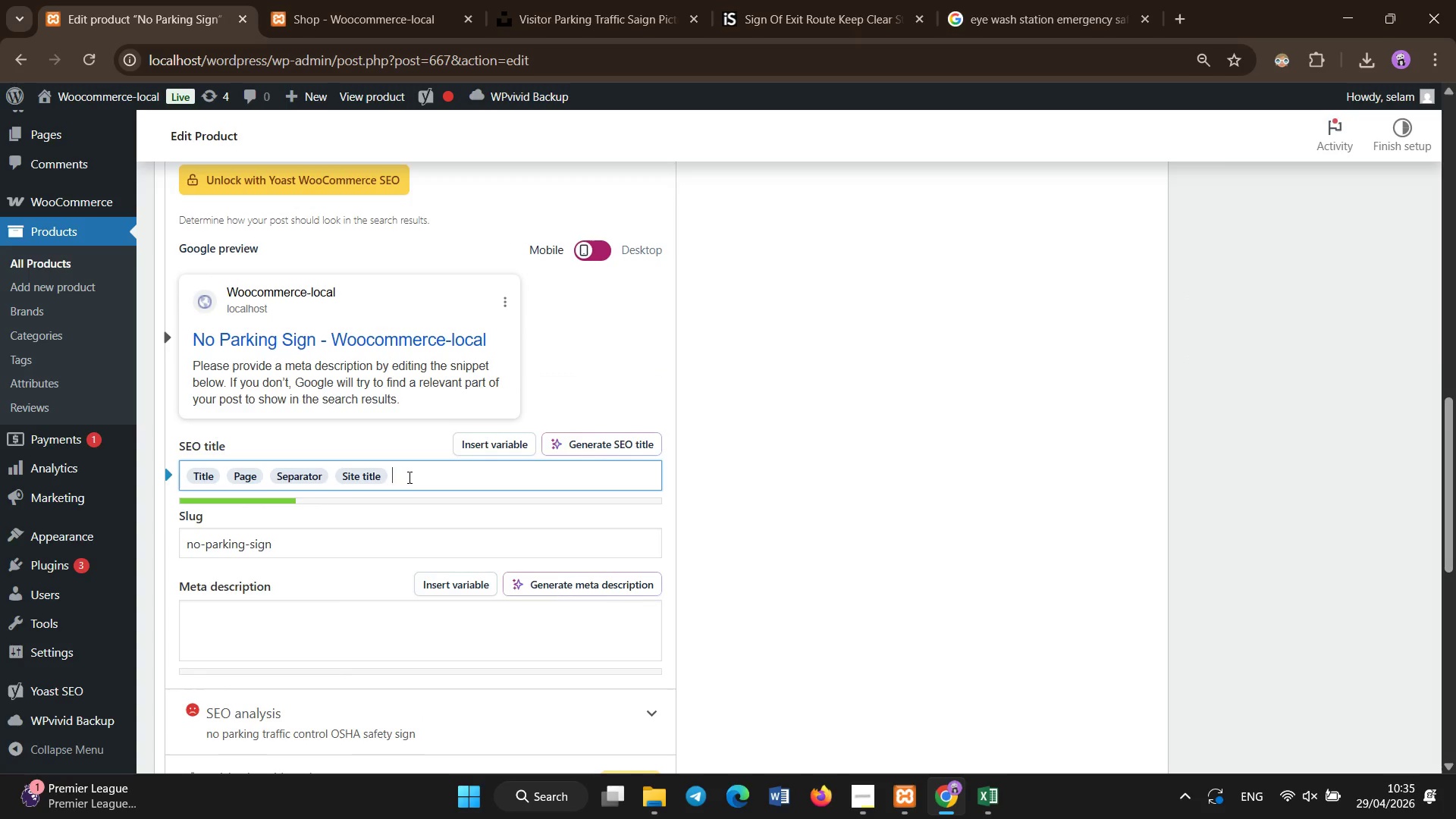 
key(Backspace)
 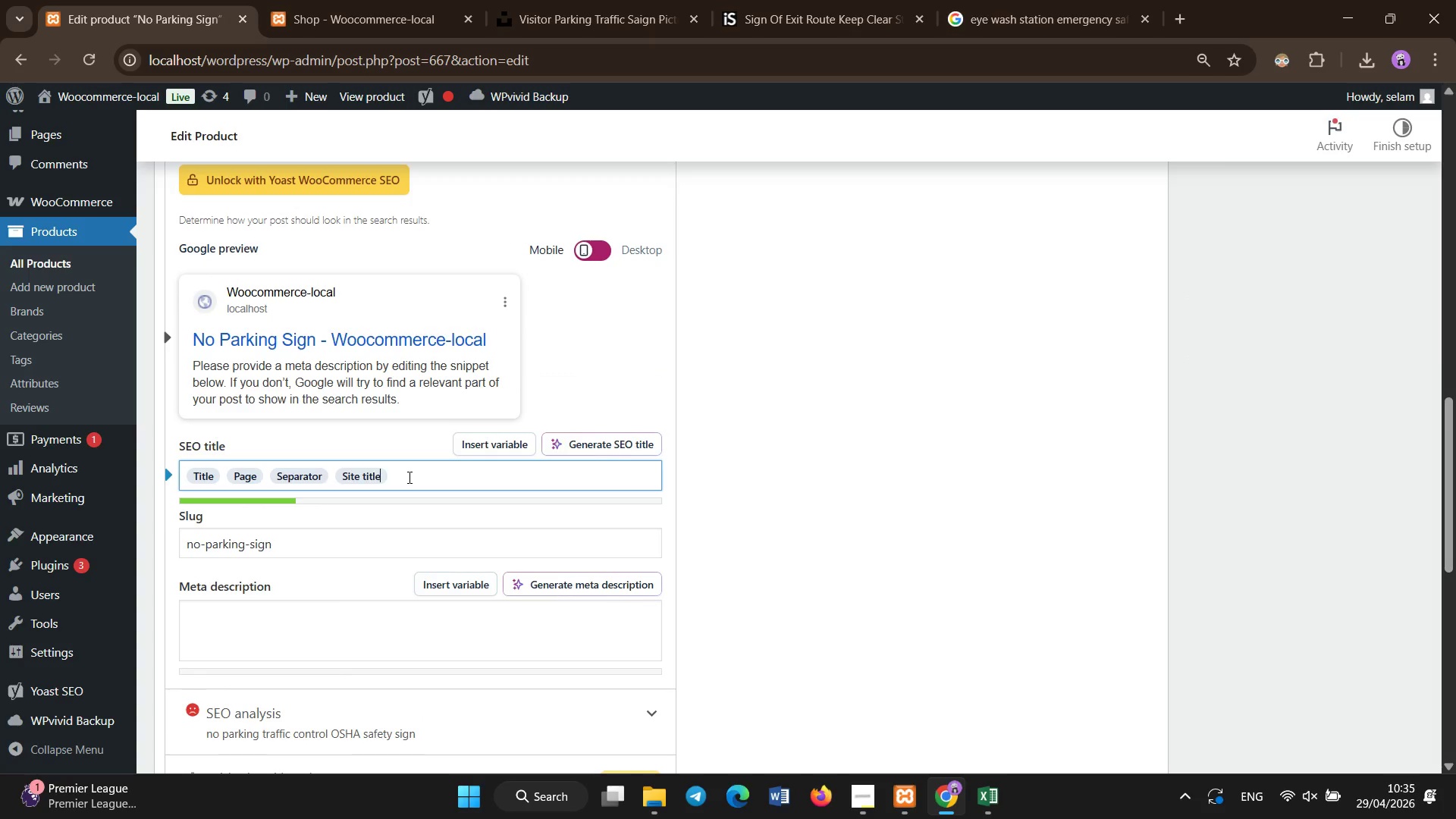 
key(Backspace)
 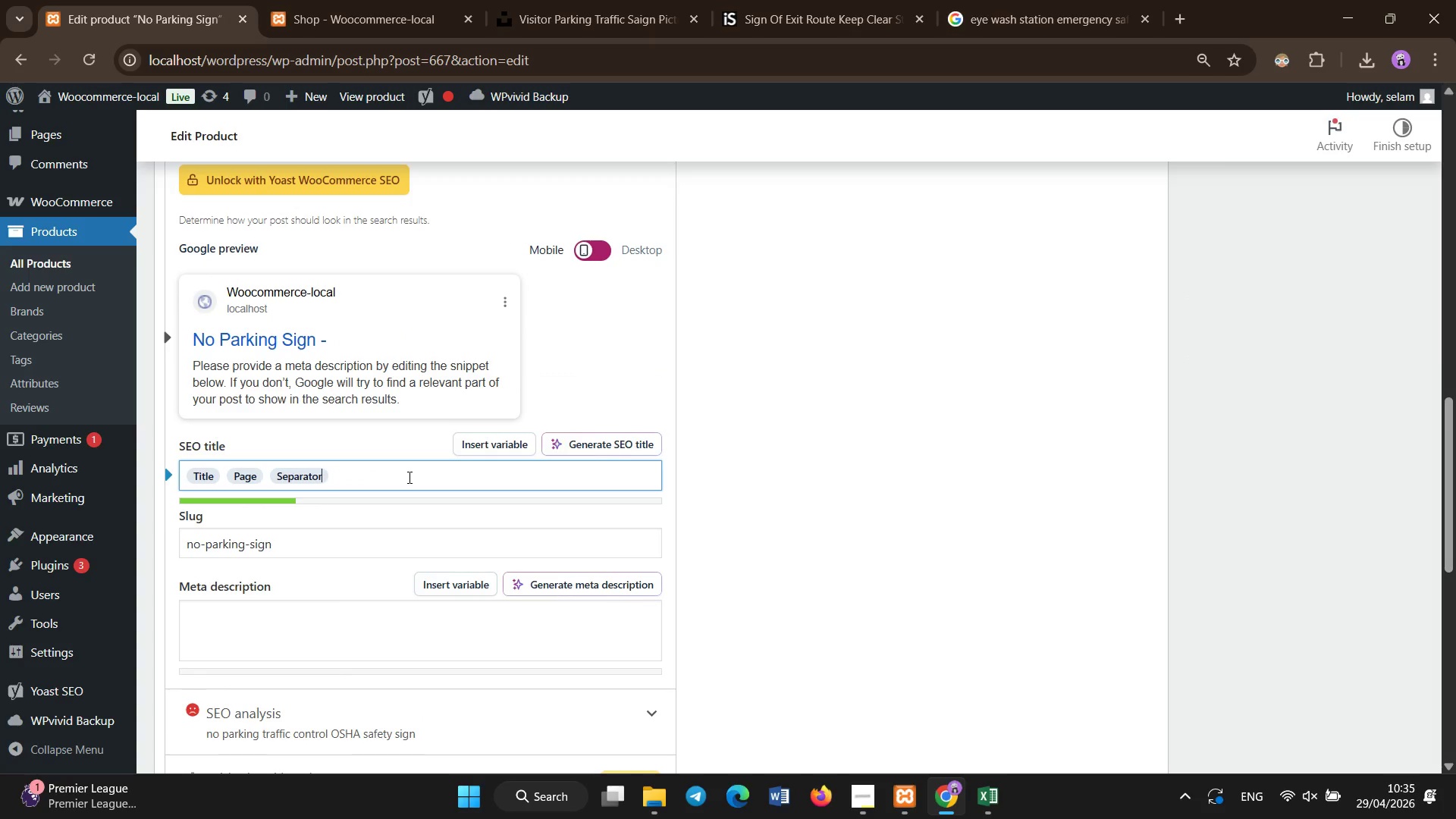 
key(Backspace)
 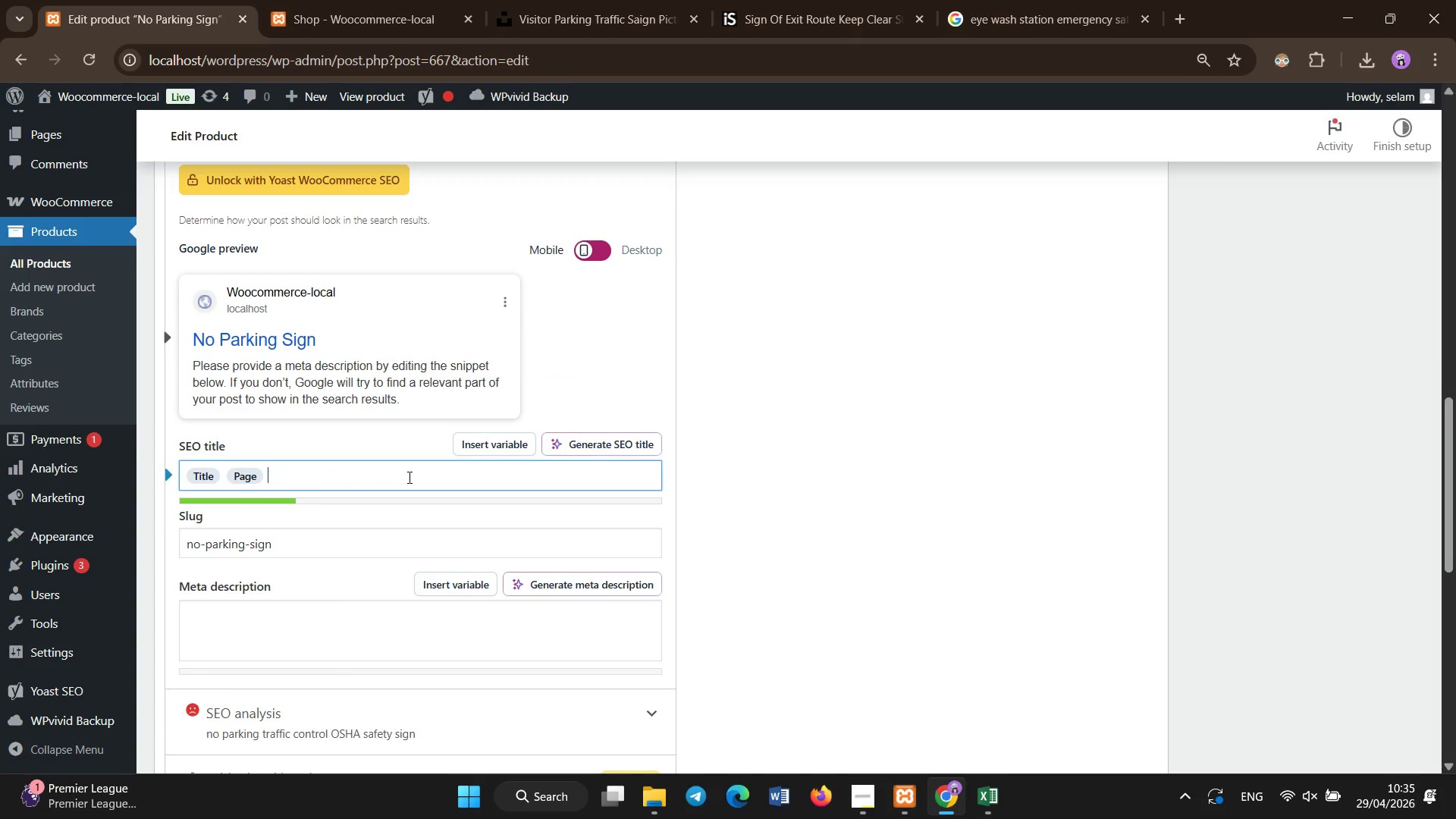 
key(Backspace)
 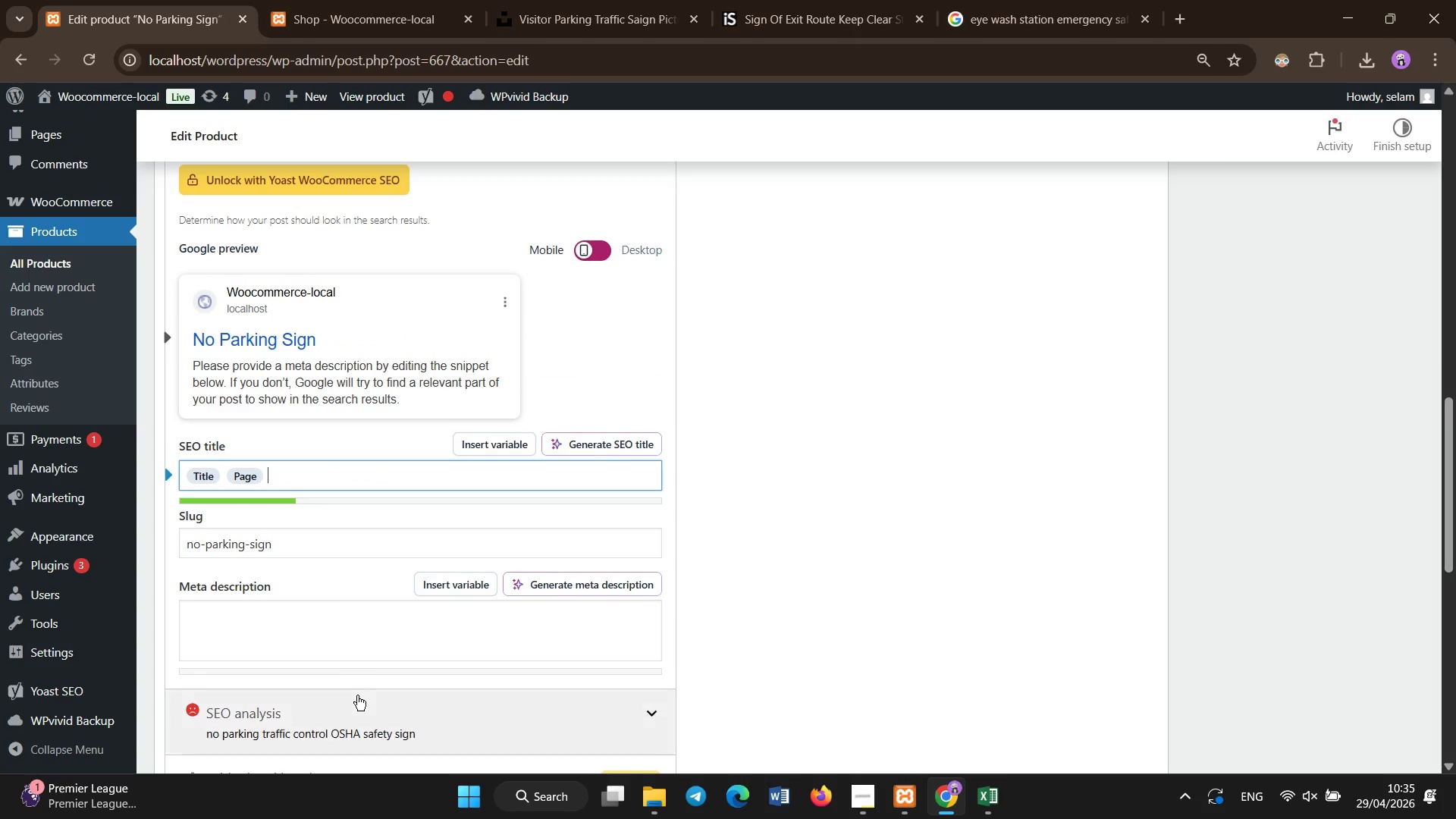 
left_click([358, 645])
 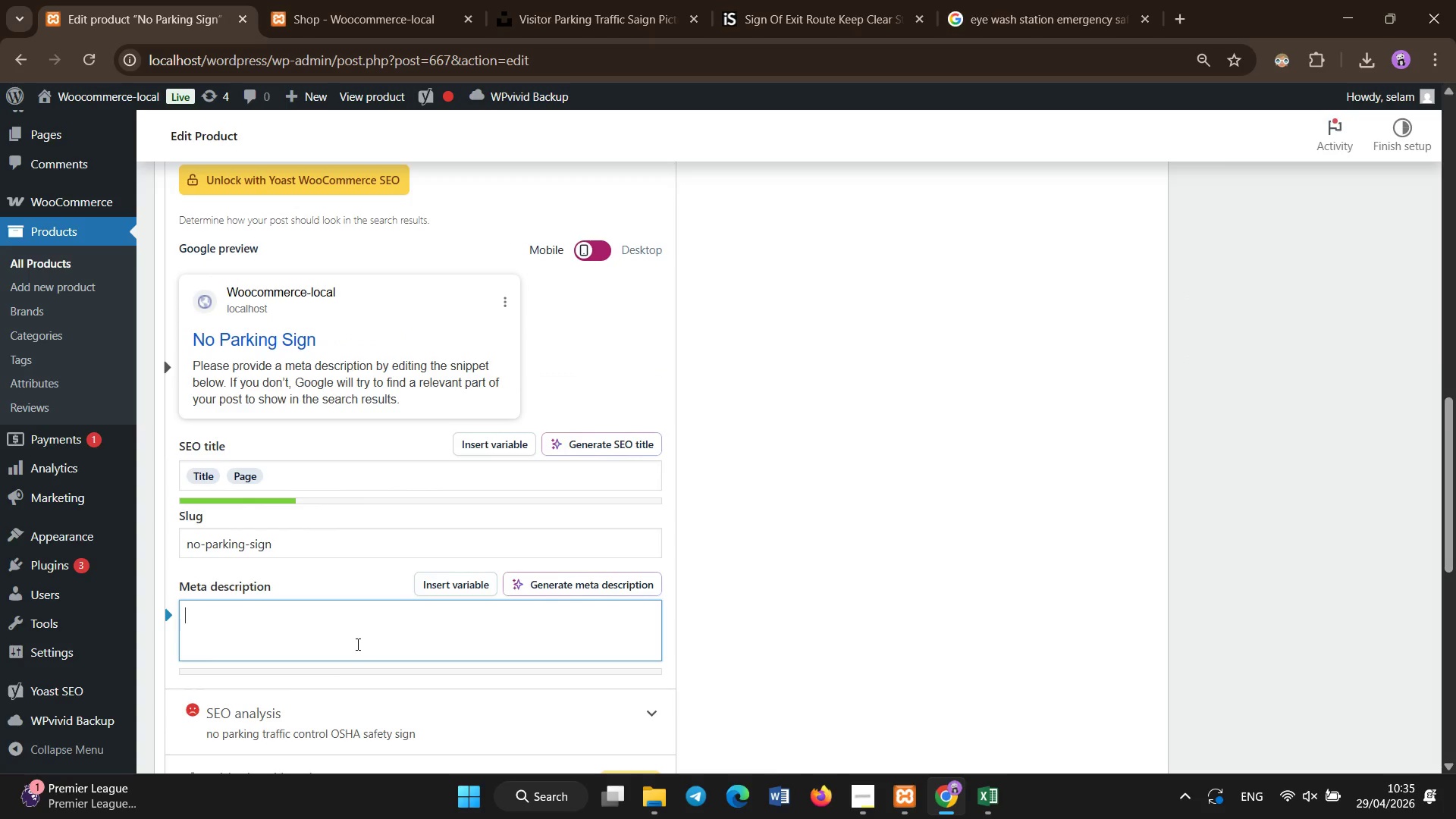 
hold_key(key=ShiftLeft, duration=1.5)
 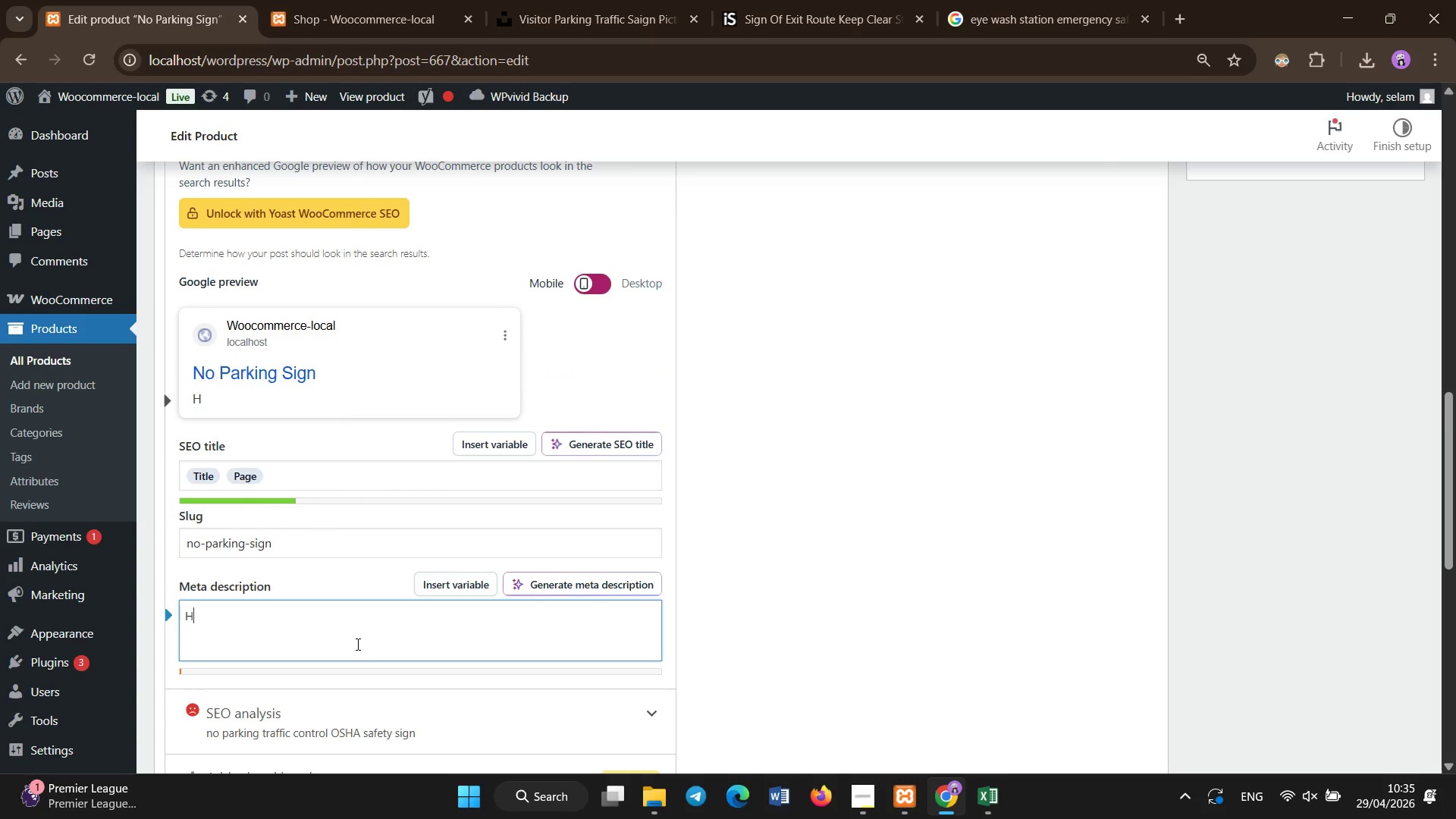 
type(High )
key(Backspace)
type(intensity aluminum no parking sign for trafi)
key(Backspace)
type(fic control enforcement and OSHA- compliant facility management.)
 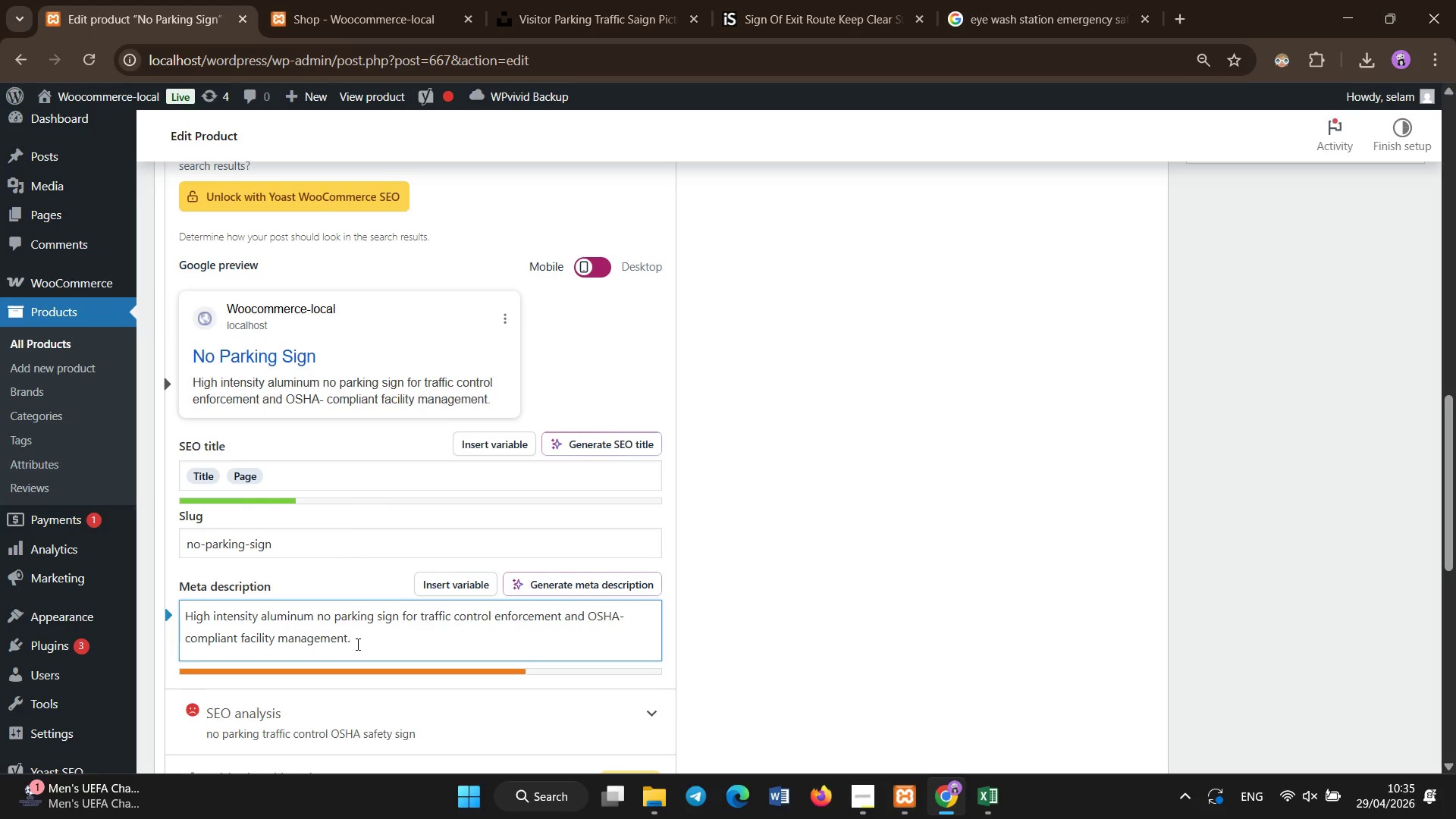 
scroll: coordinate [395, 595], scroll_direction: down, amount: 6.0
 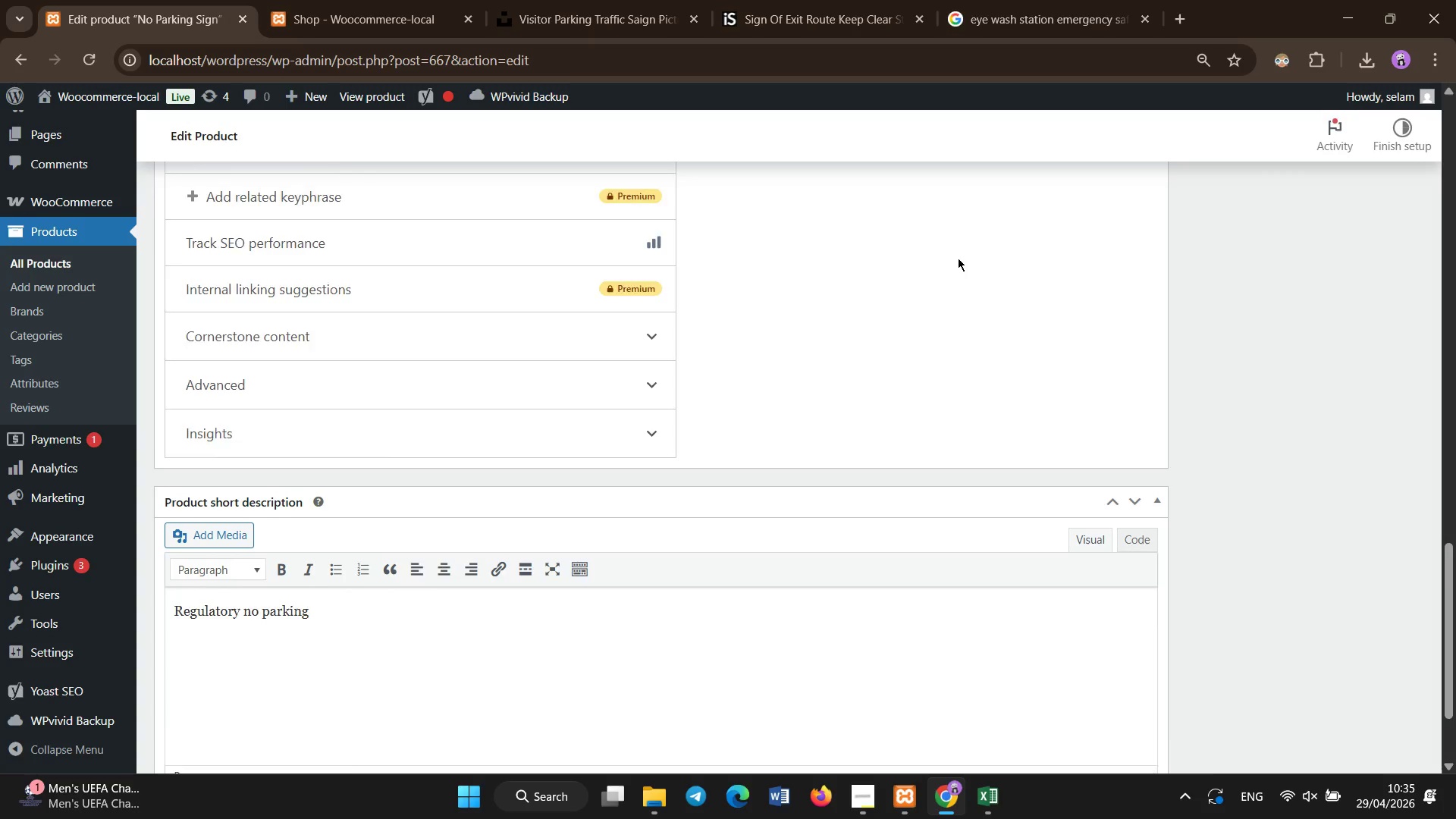 
scroll: coordinate [899, 366], scroll_direction: up, amount: 18.0
 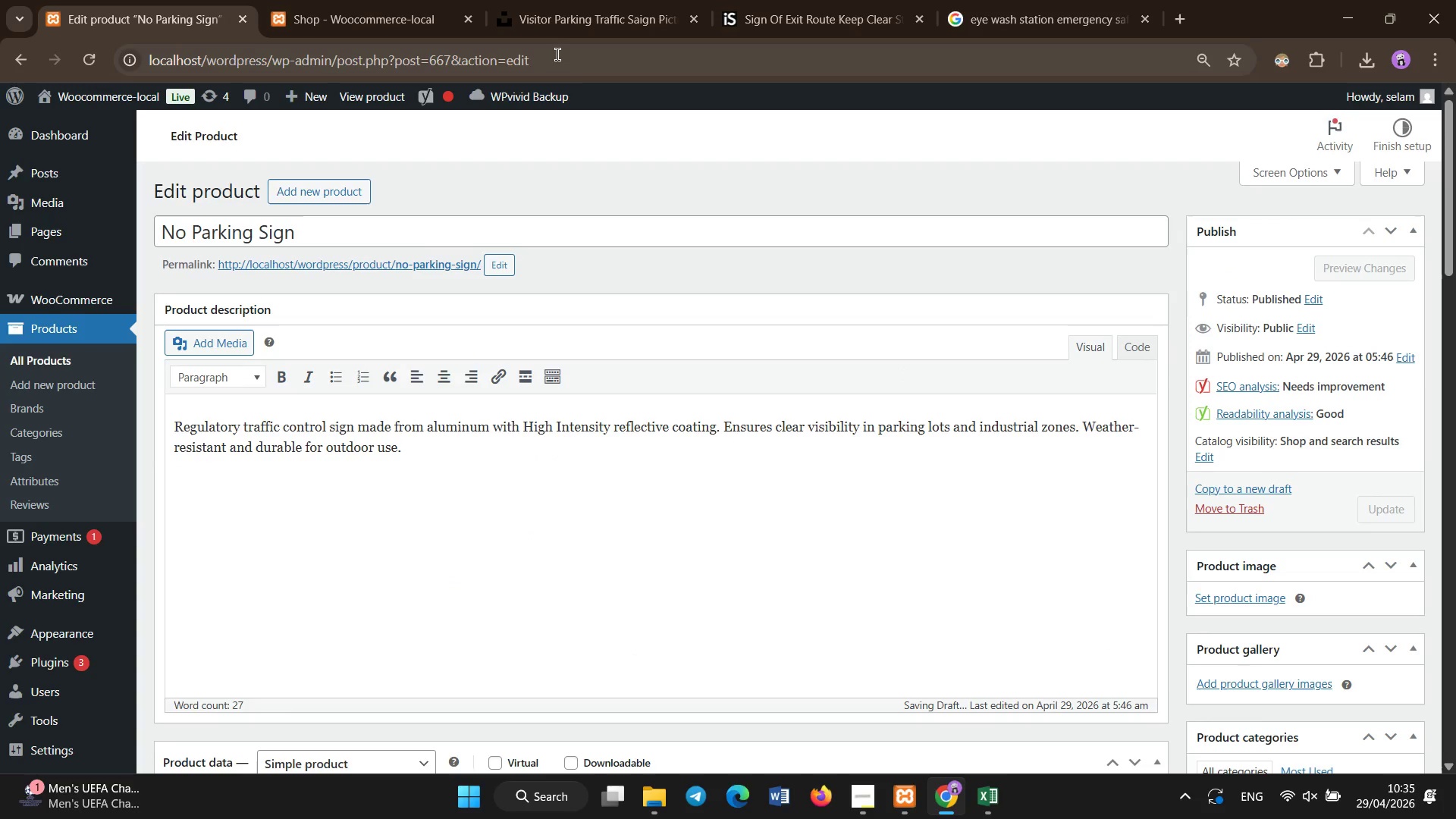 
left_click([558, 17])
 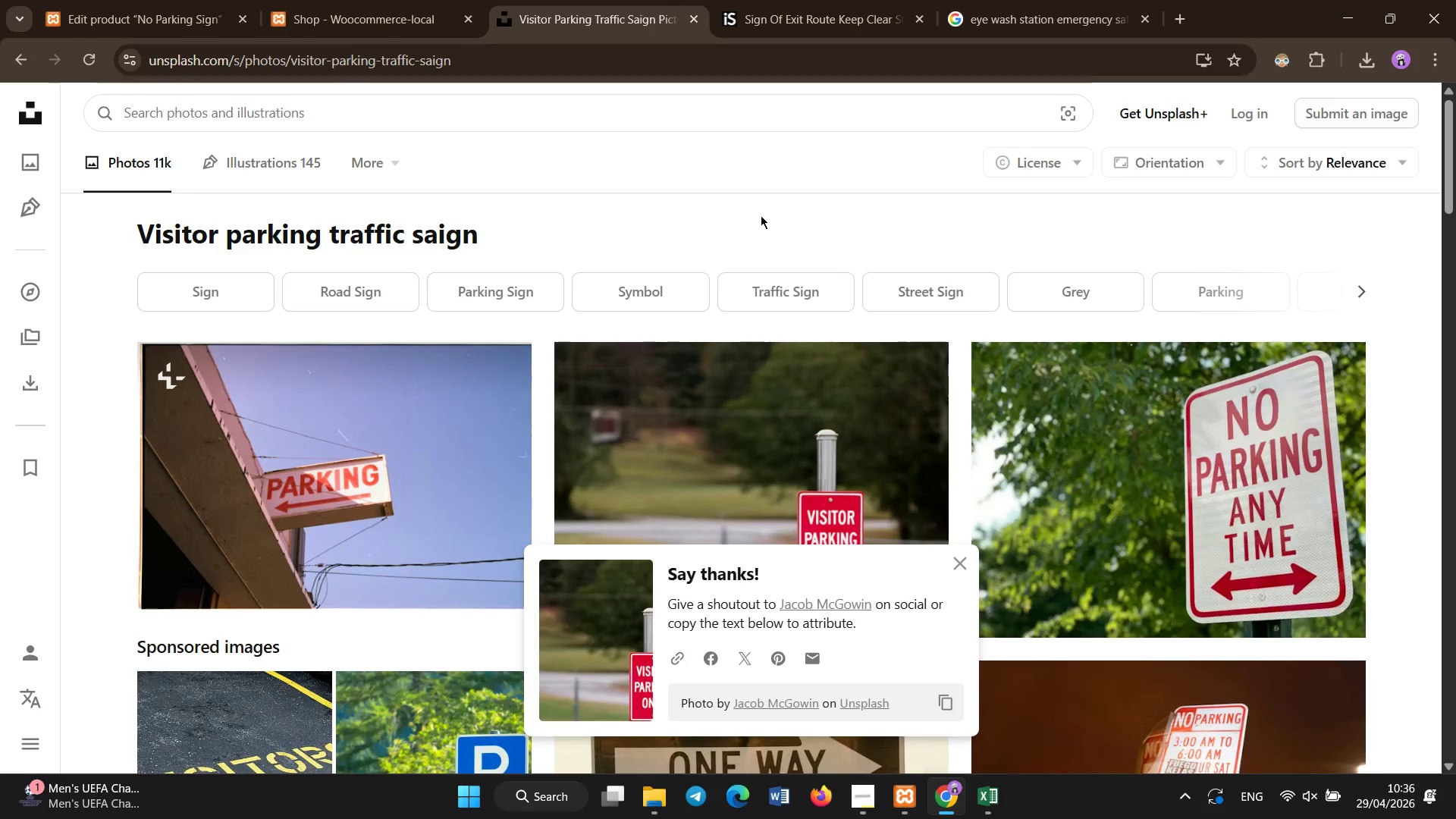 
wait(6.17)
 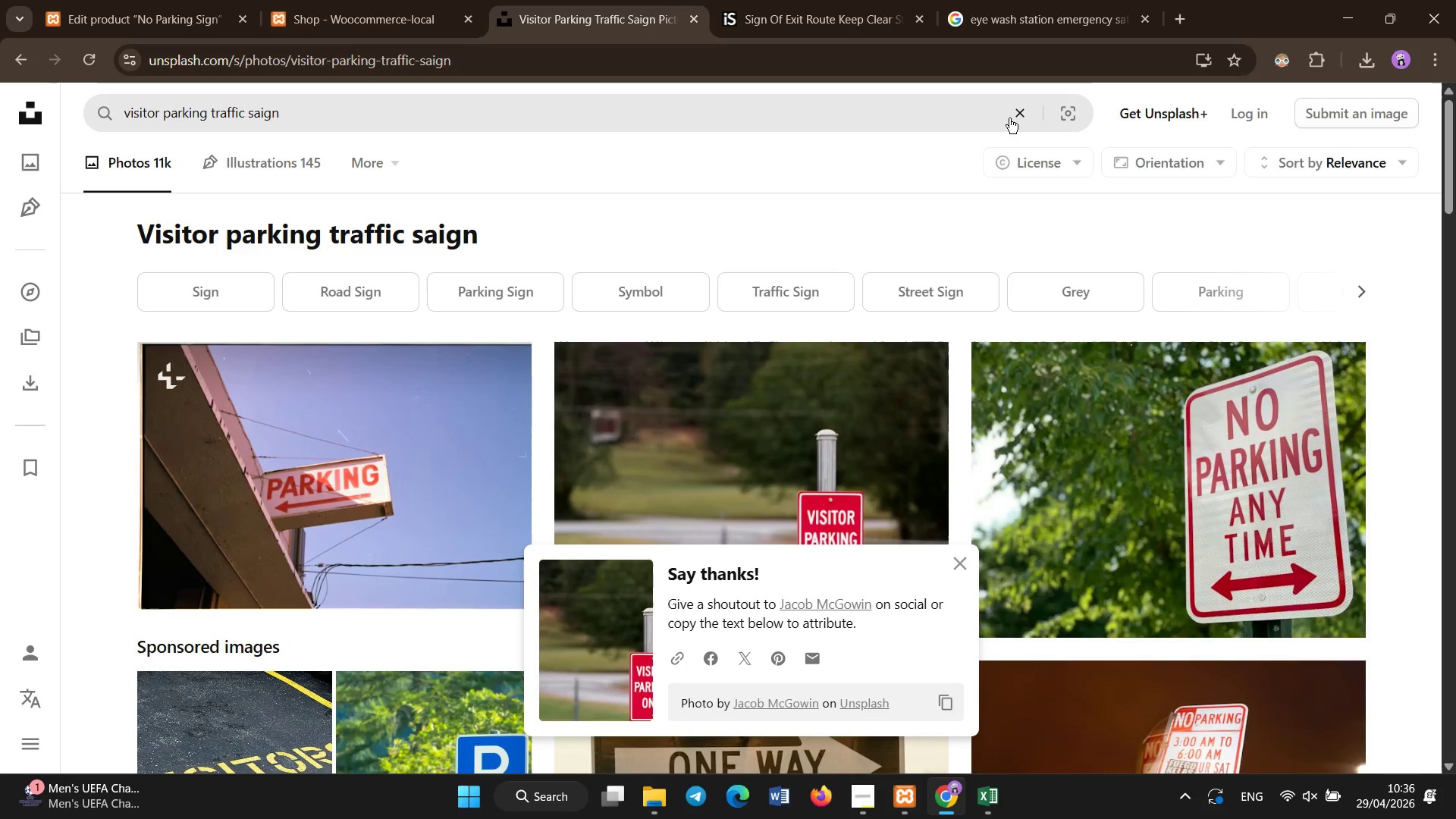 
hold_key(key=ShiftLeft, duration=1.52)
 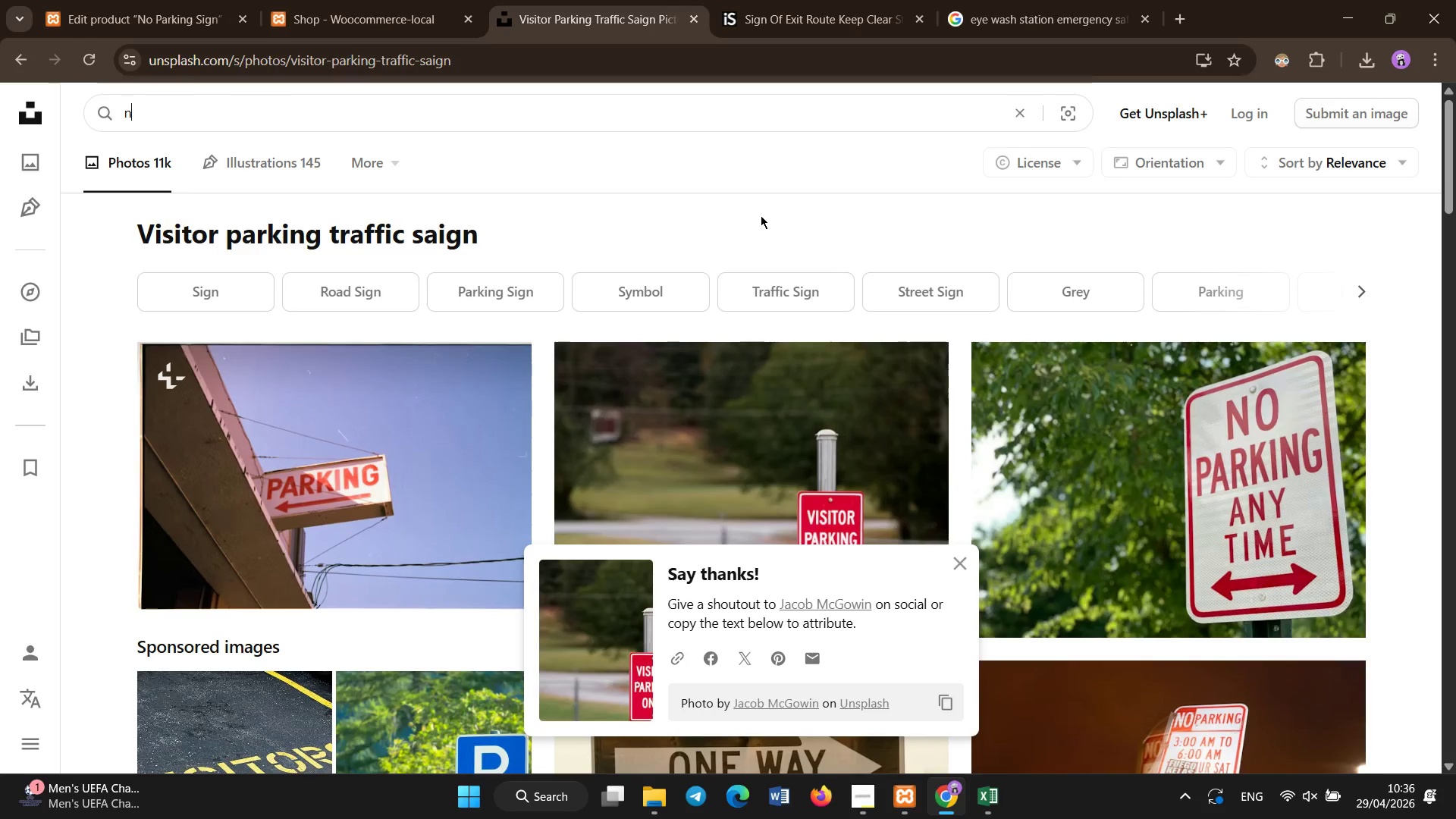 
hold_key(key=ShiftLeft, duration=0.45)
 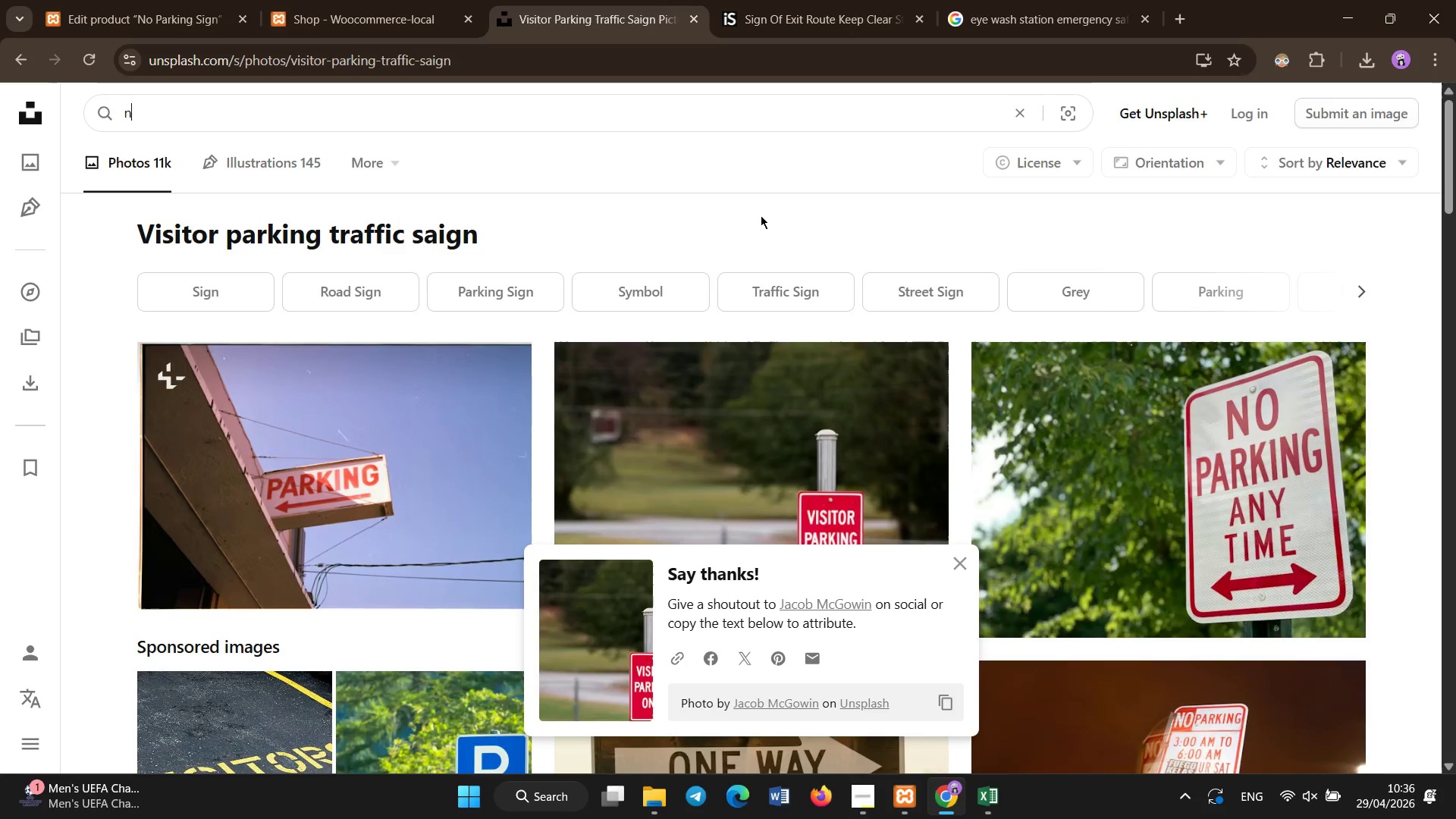 
type(no parking sign)
 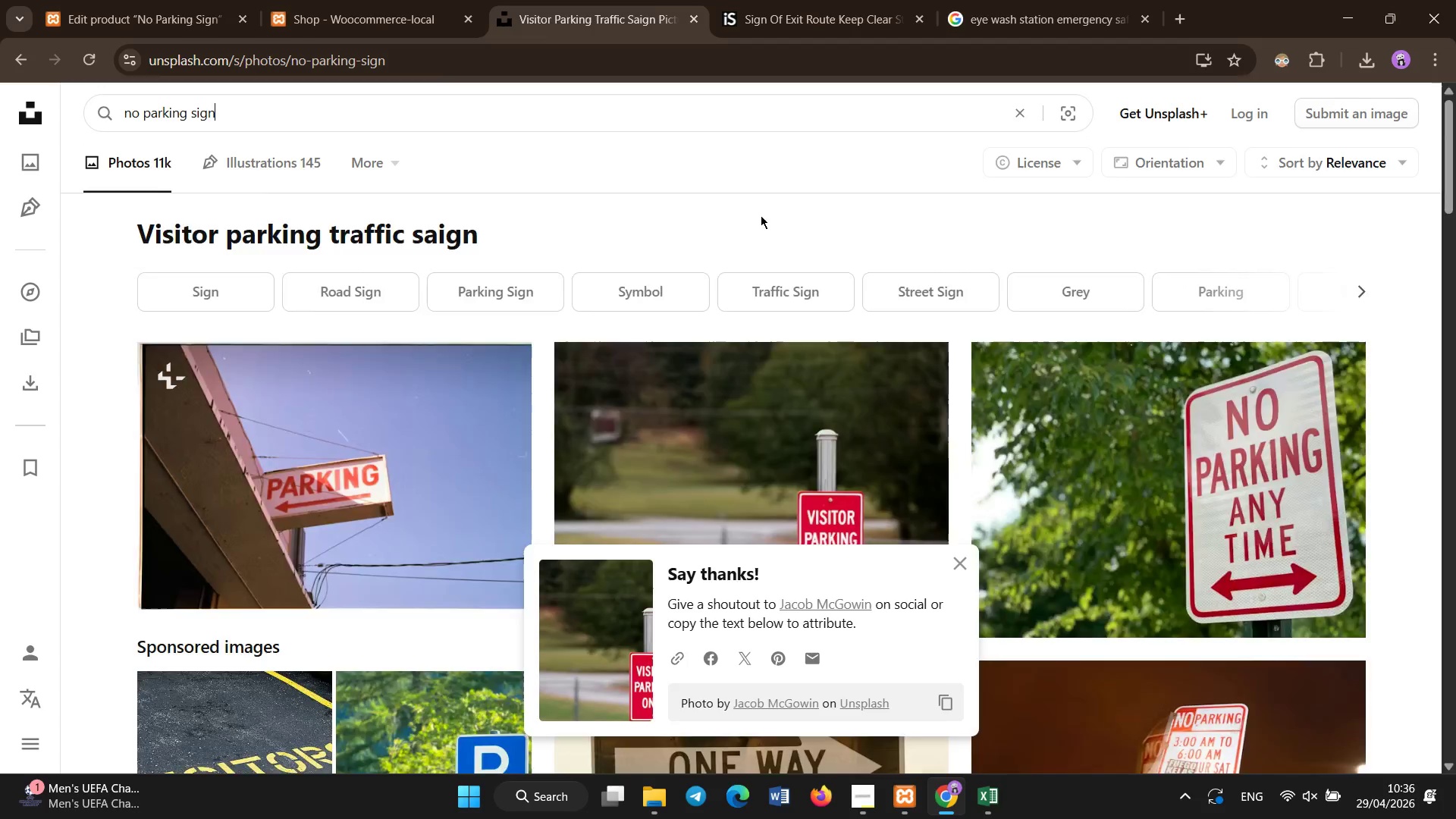 
key(Enter)
 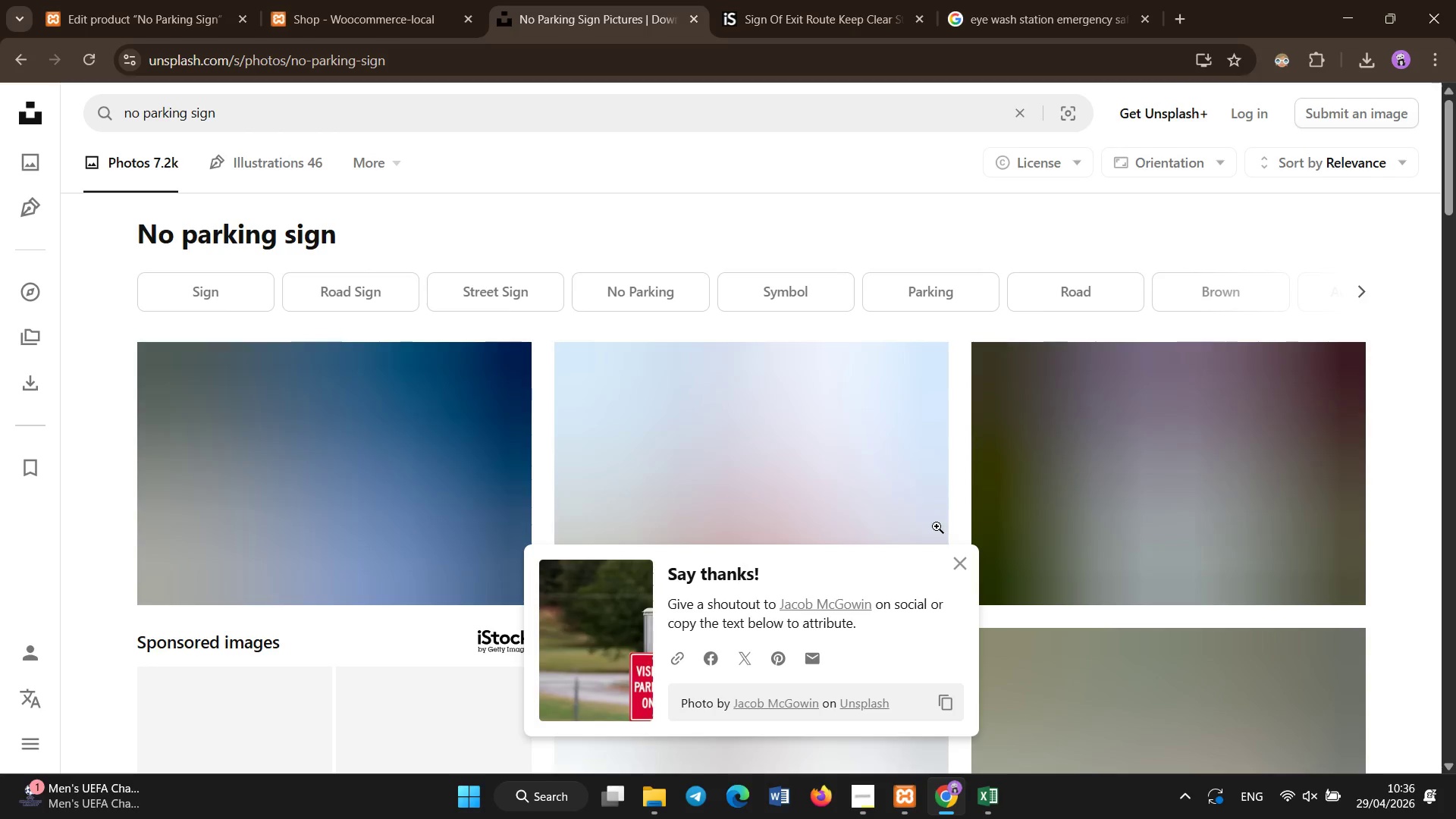 
left_click([974, 588])
 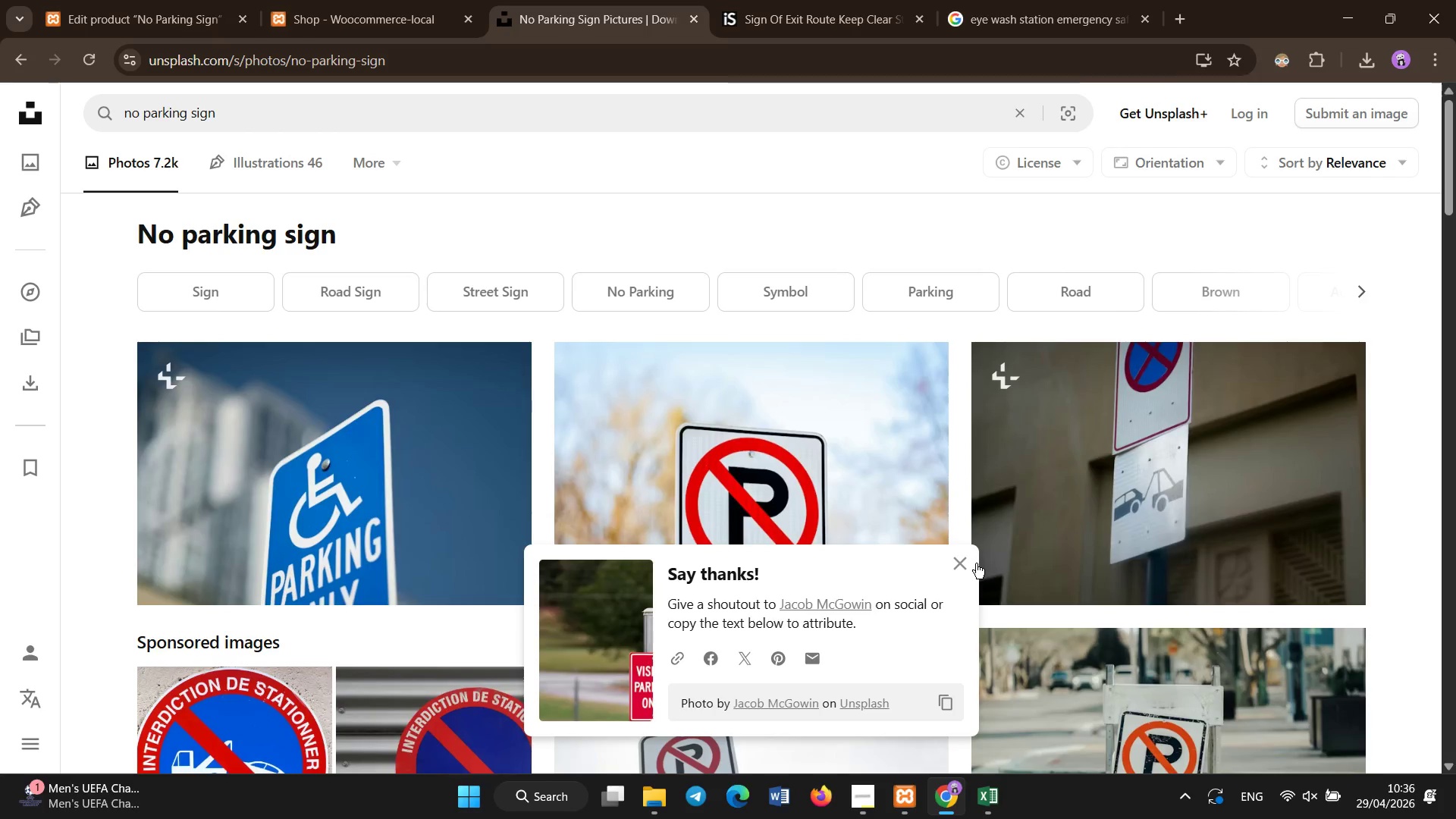 
left_click([973, 563])
 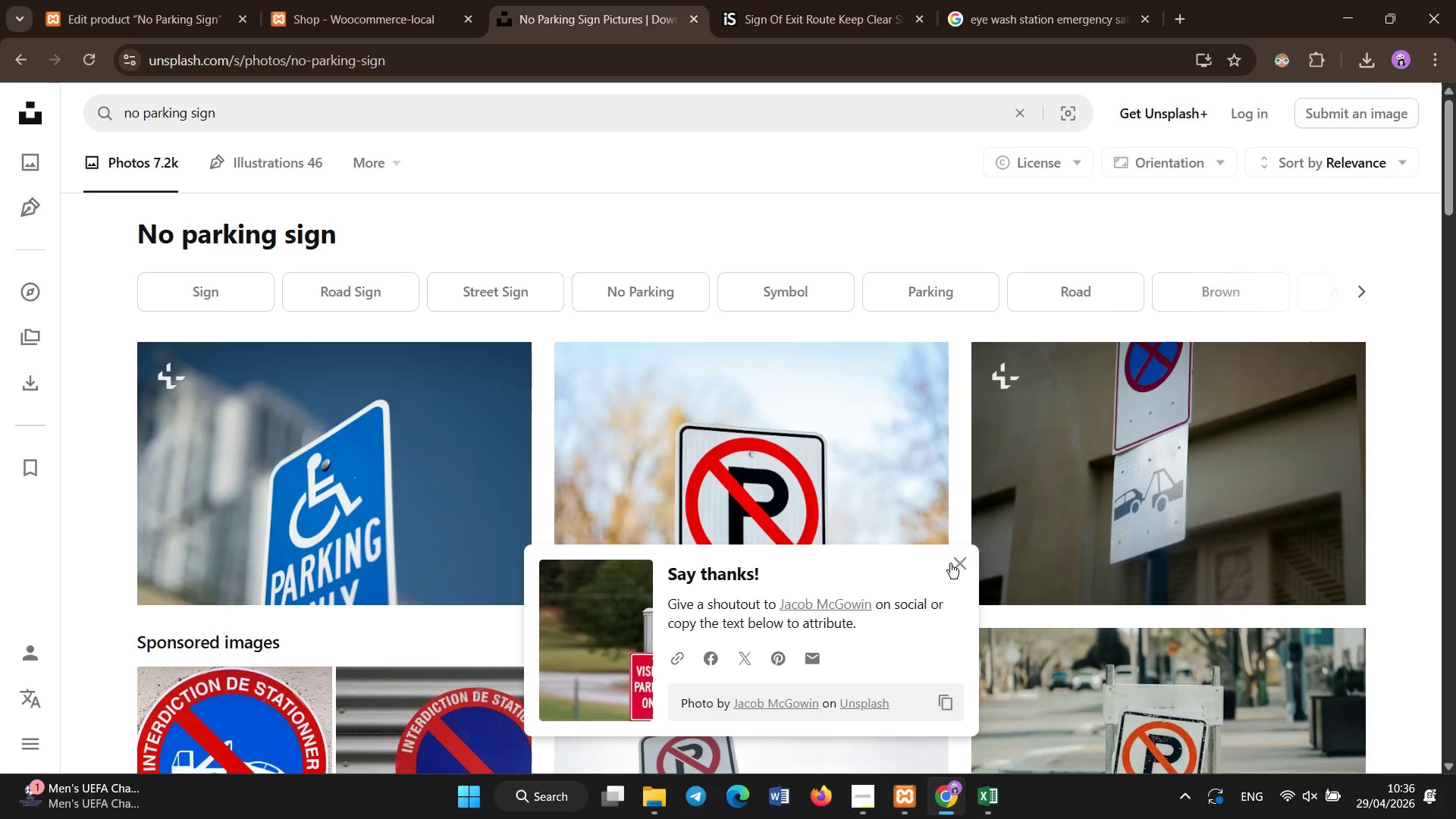 
left_click([953, 564])
 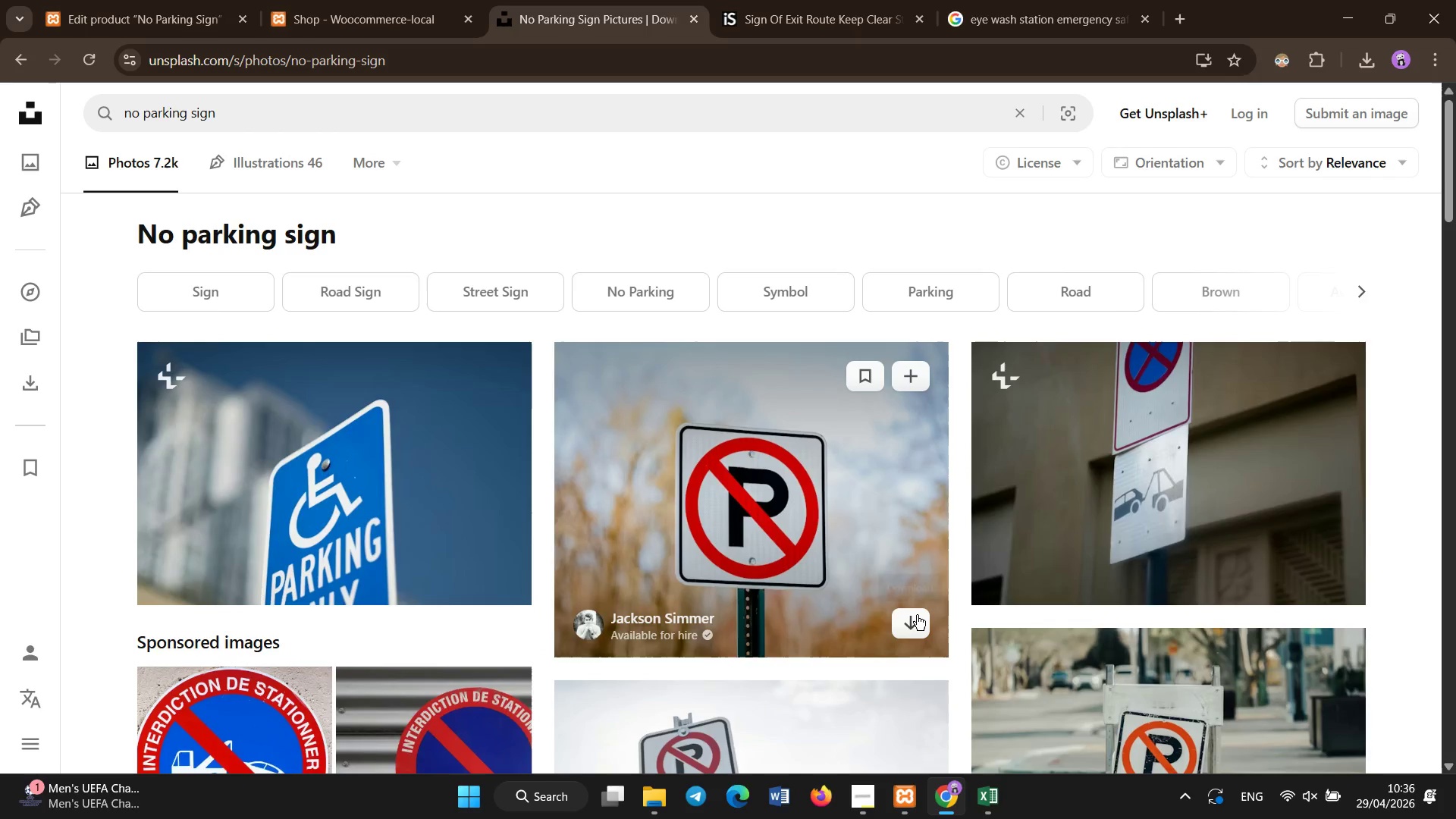 
left_click([916, 615])
 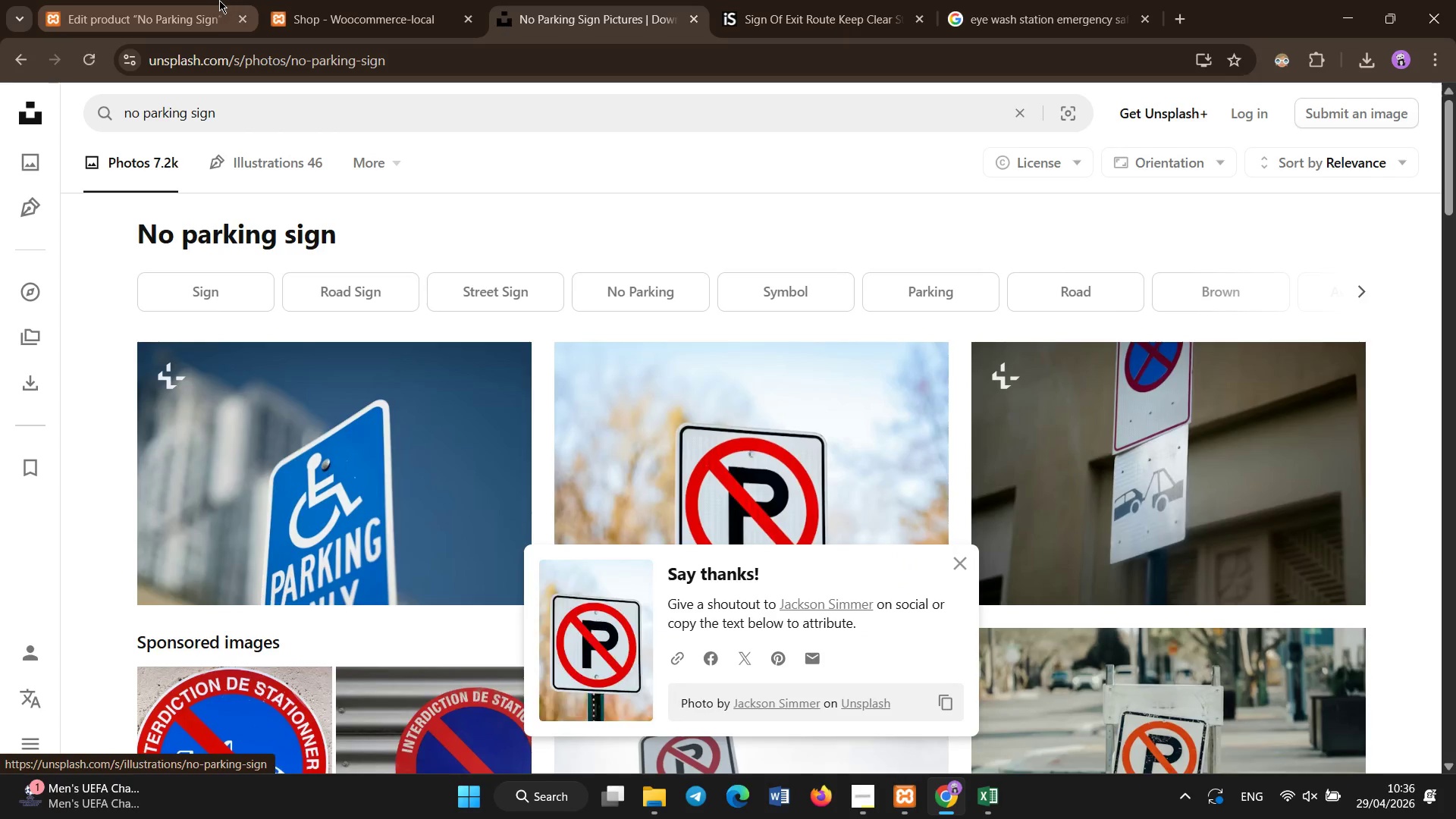 
left_click([215, 0])
 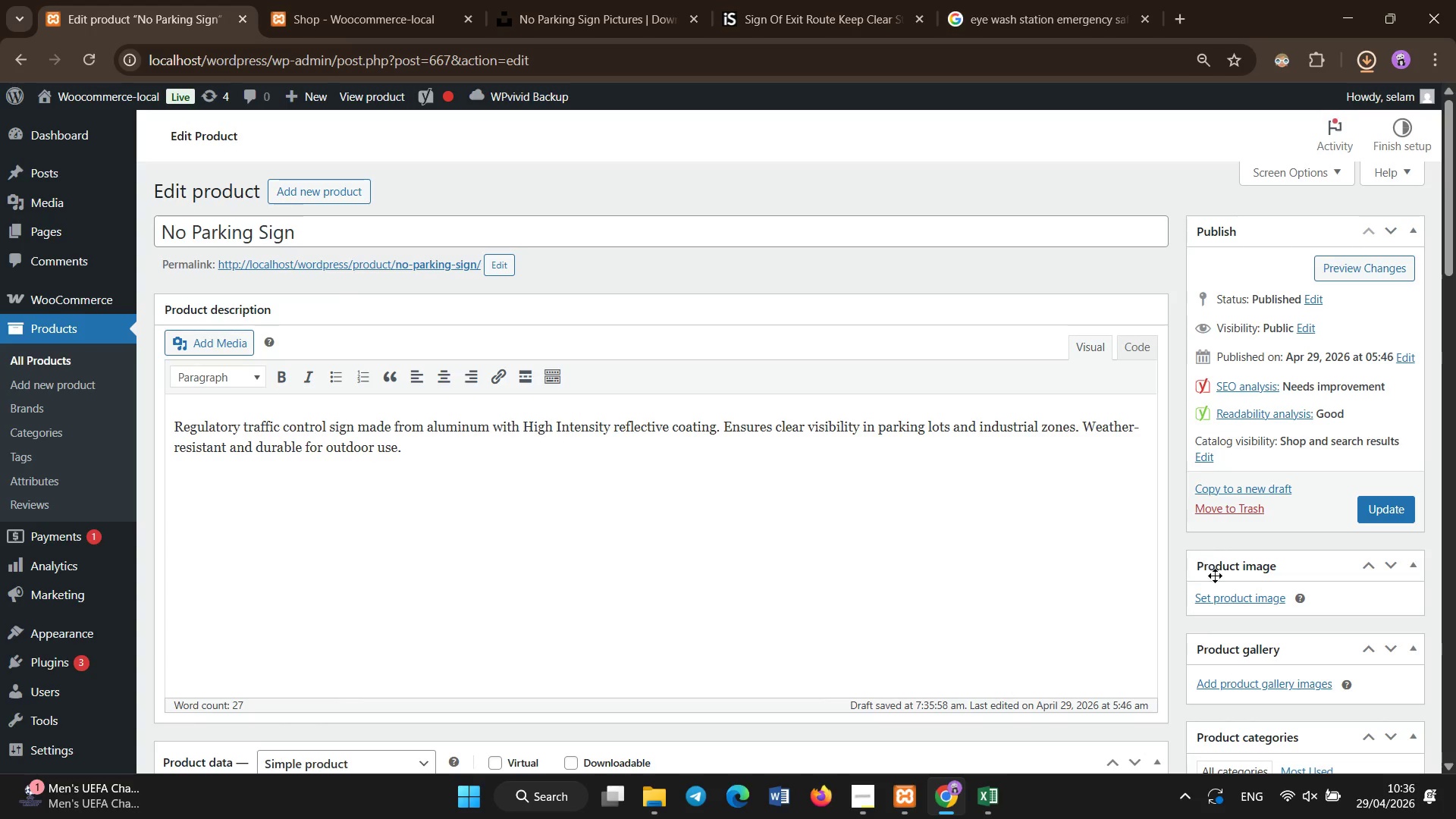 
left_click([1222, 601])
 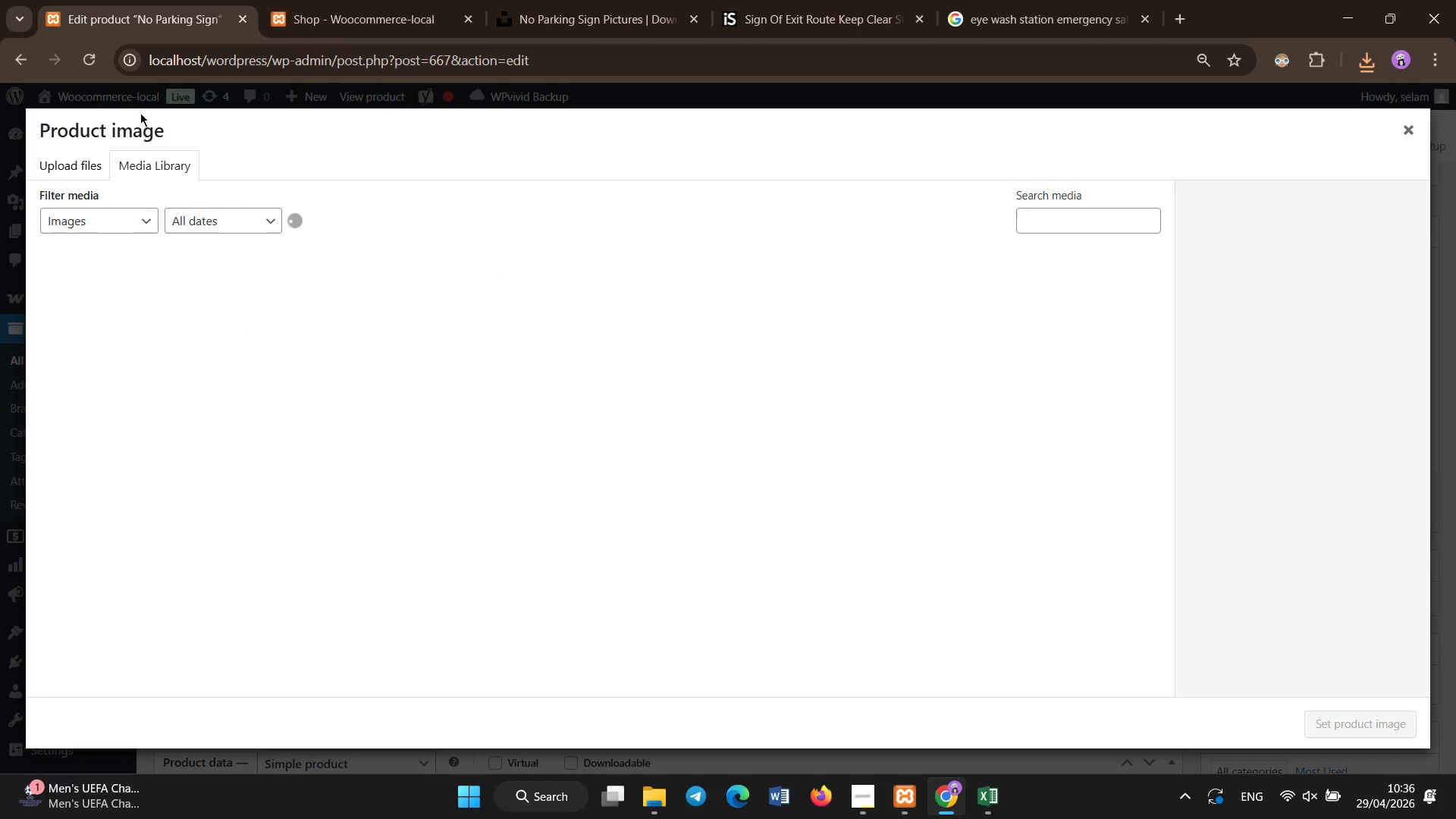 
left_click([96, 177])
 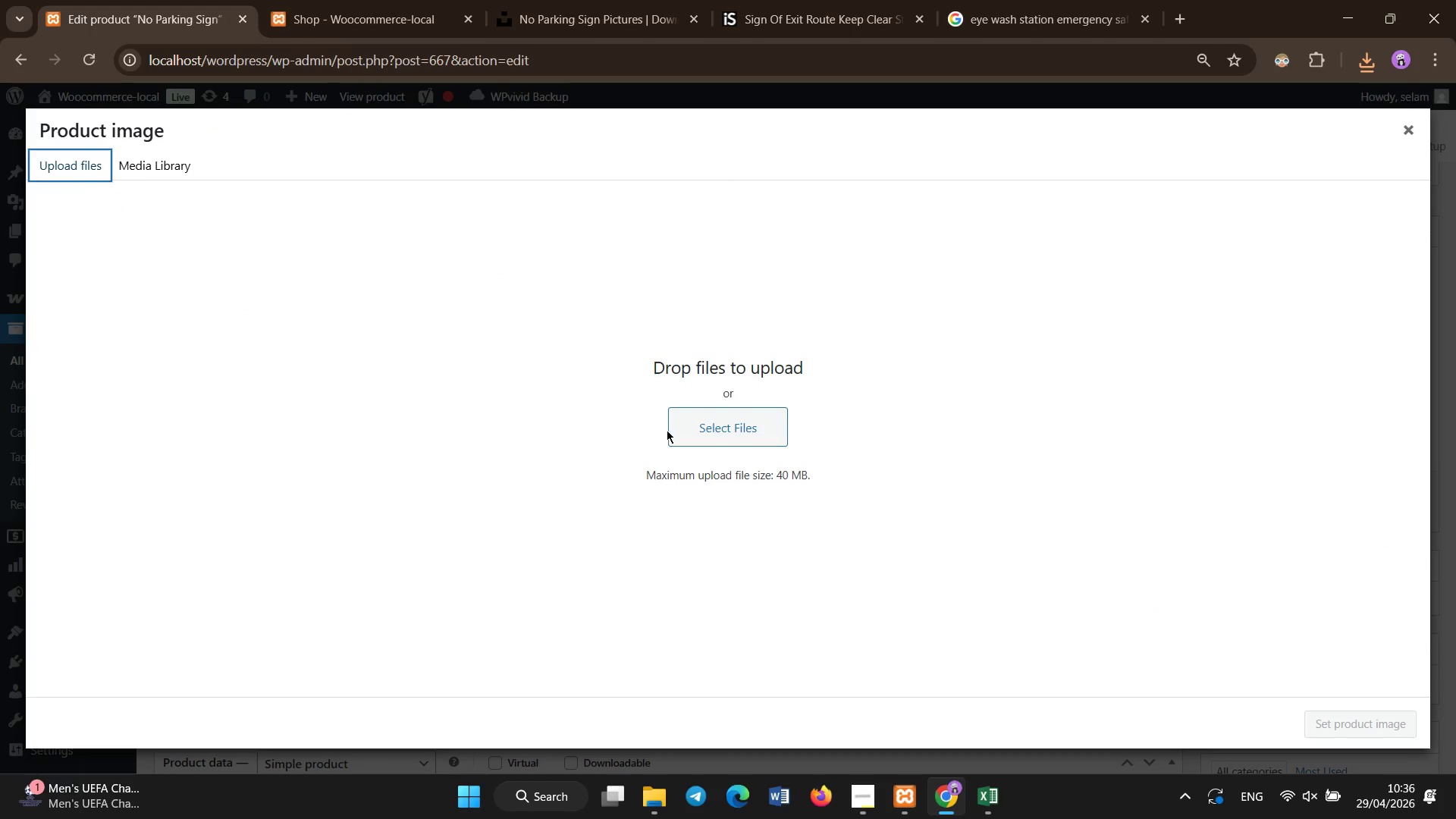 
left_click([688, 437])
 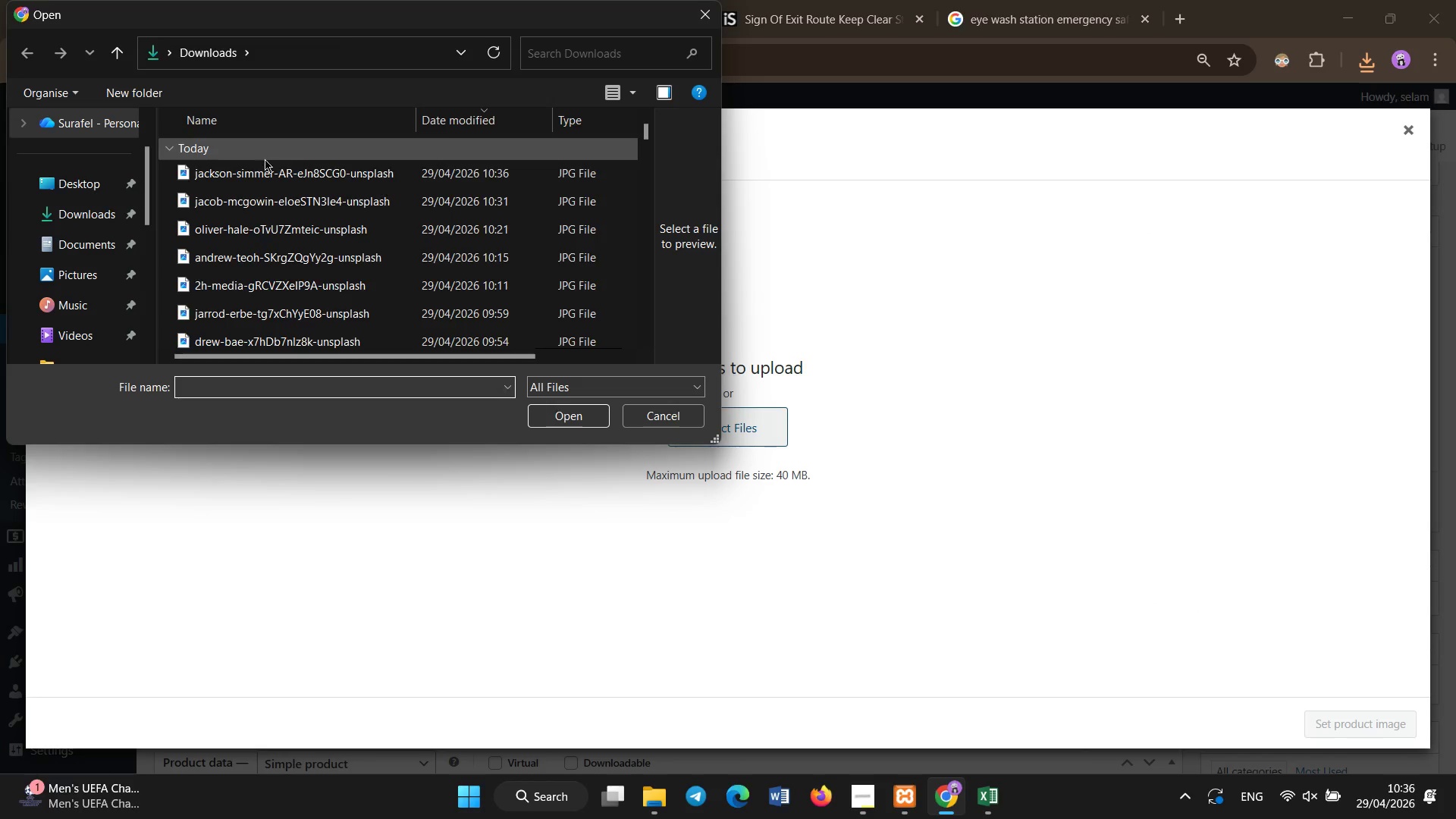 
double_click([265, 161])
 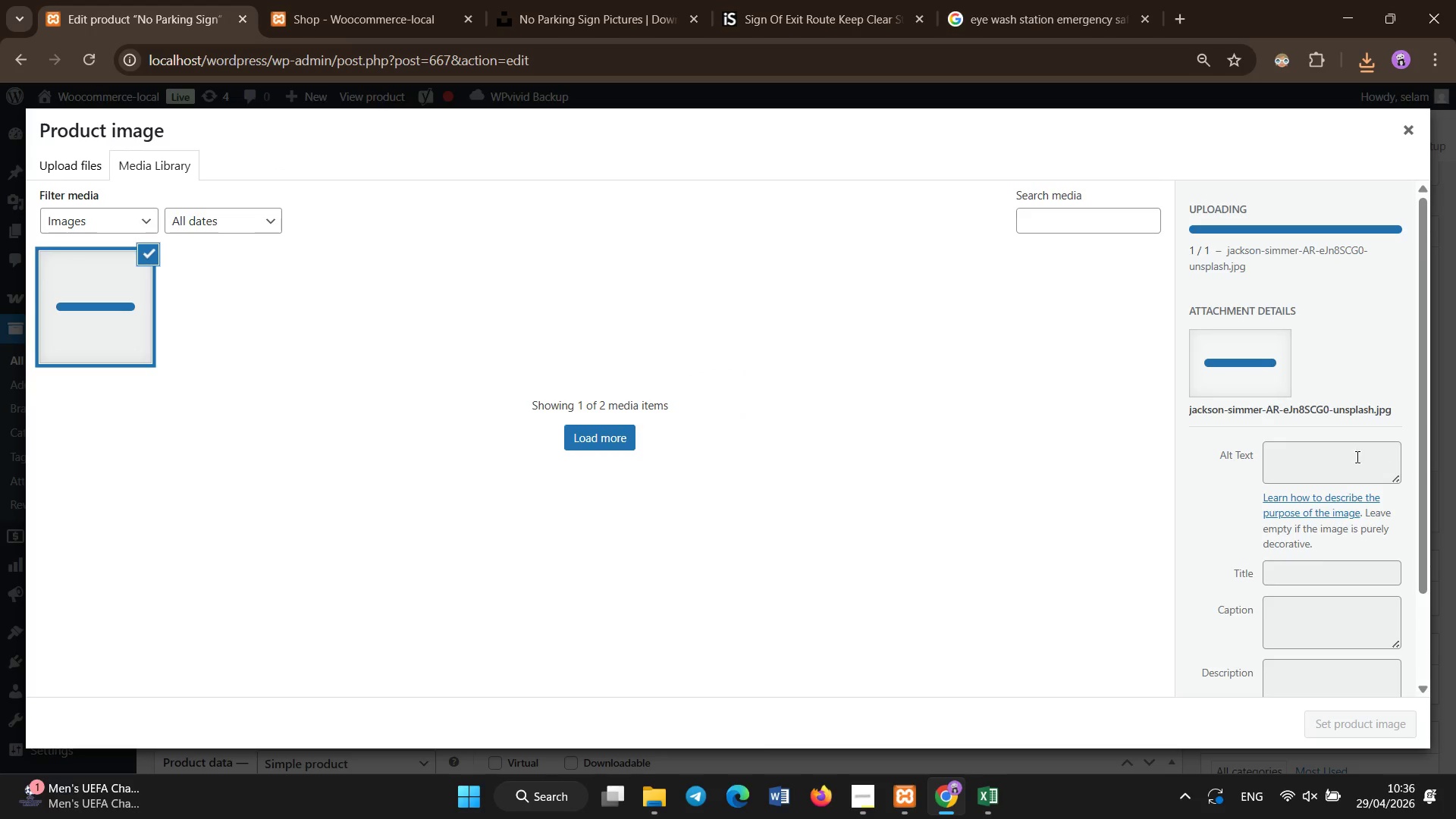 
left_click([1324, 470])
 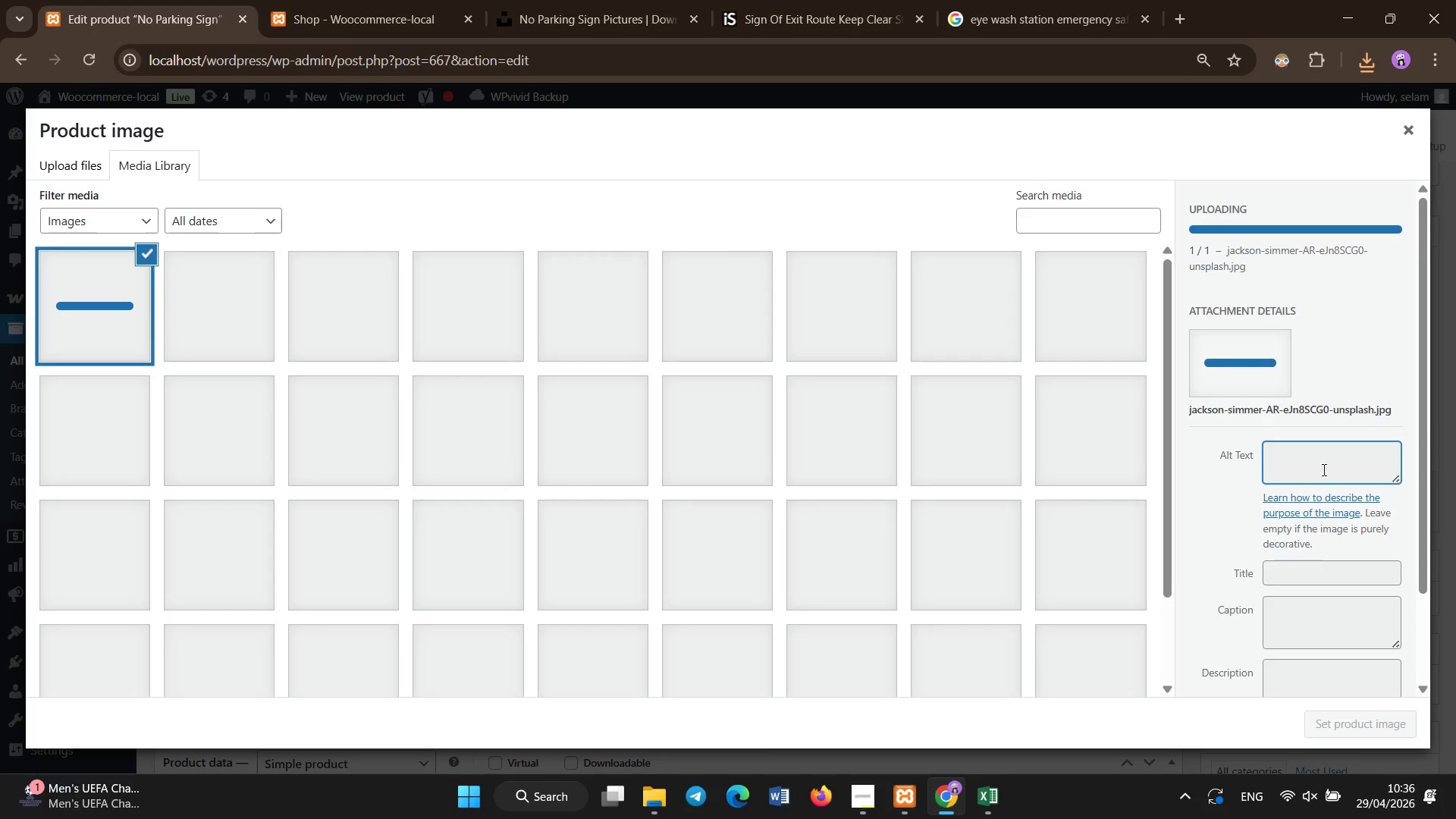 
left_click([1324, 470])
 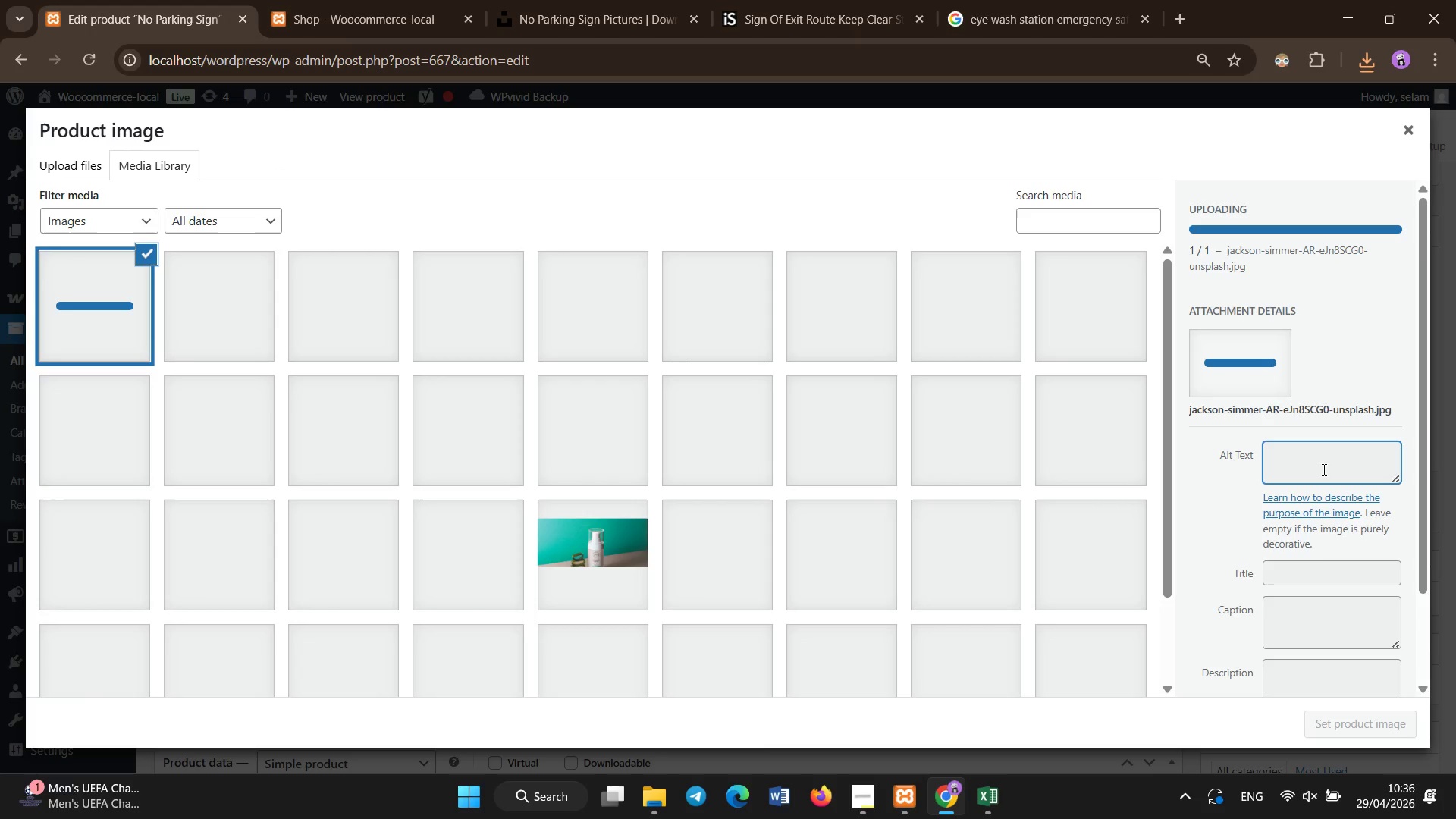 
left_click([1324, 470])
 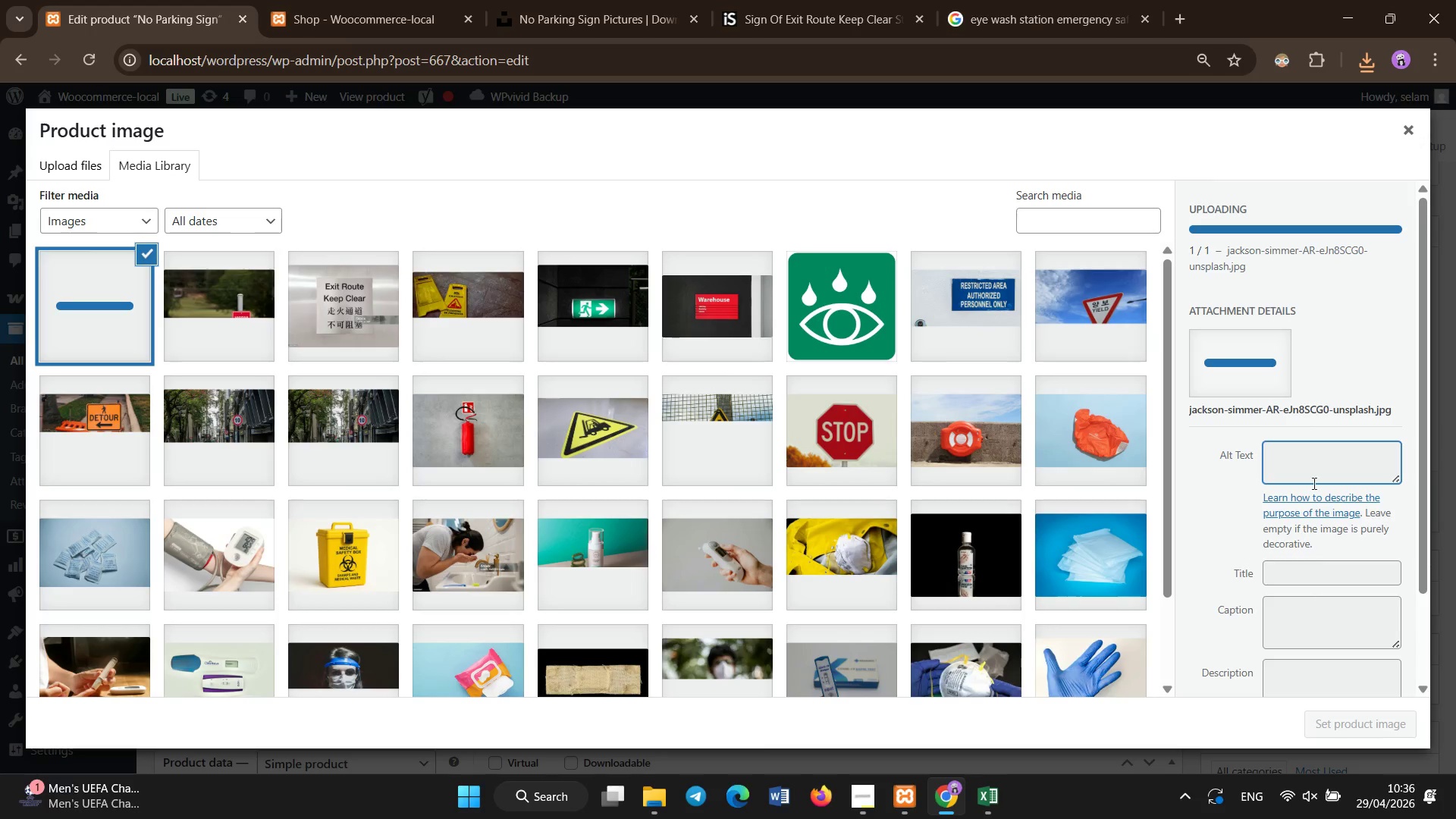 
left_click([1314, 485])
 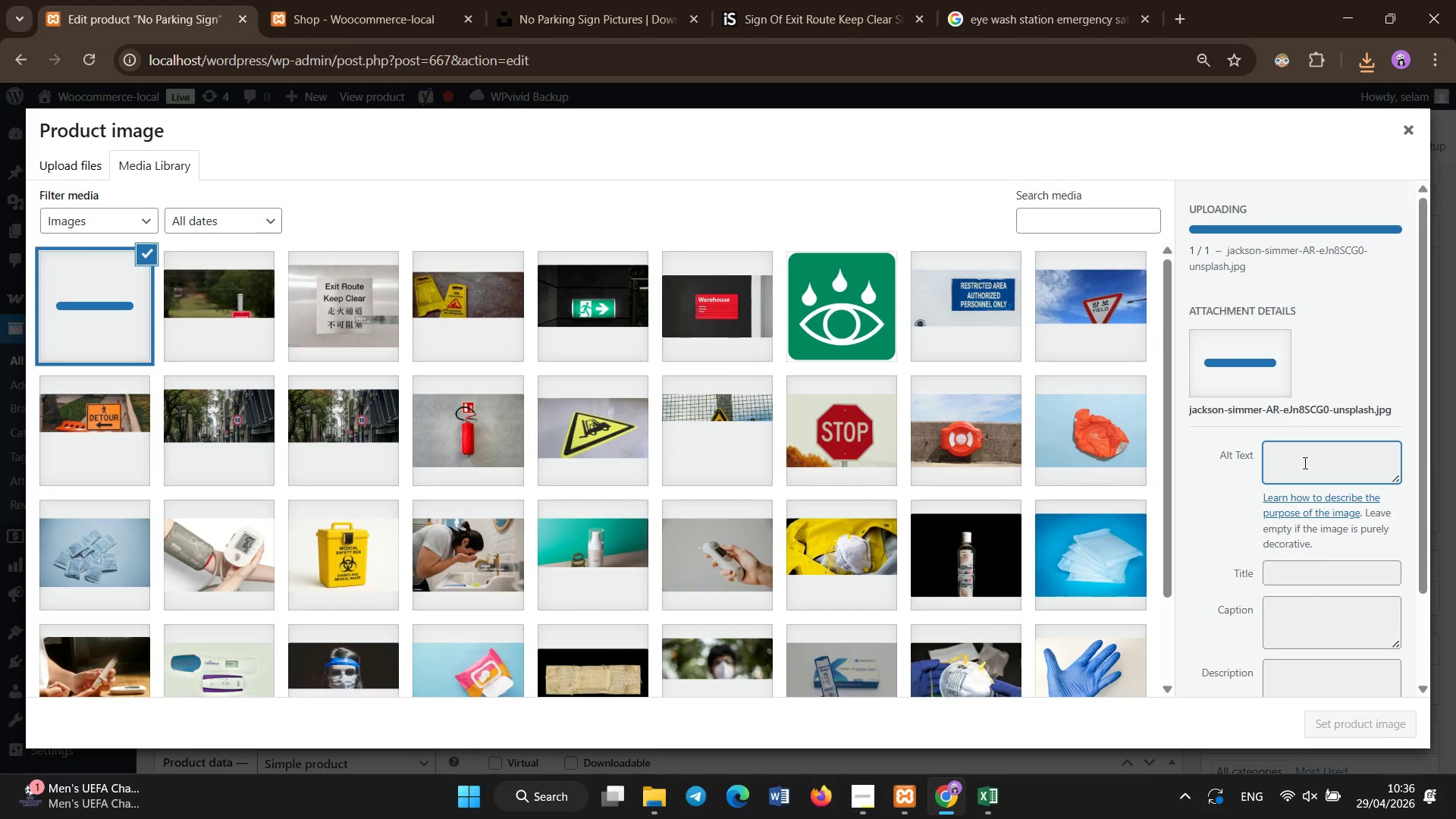 
double_click([1305, 463])
 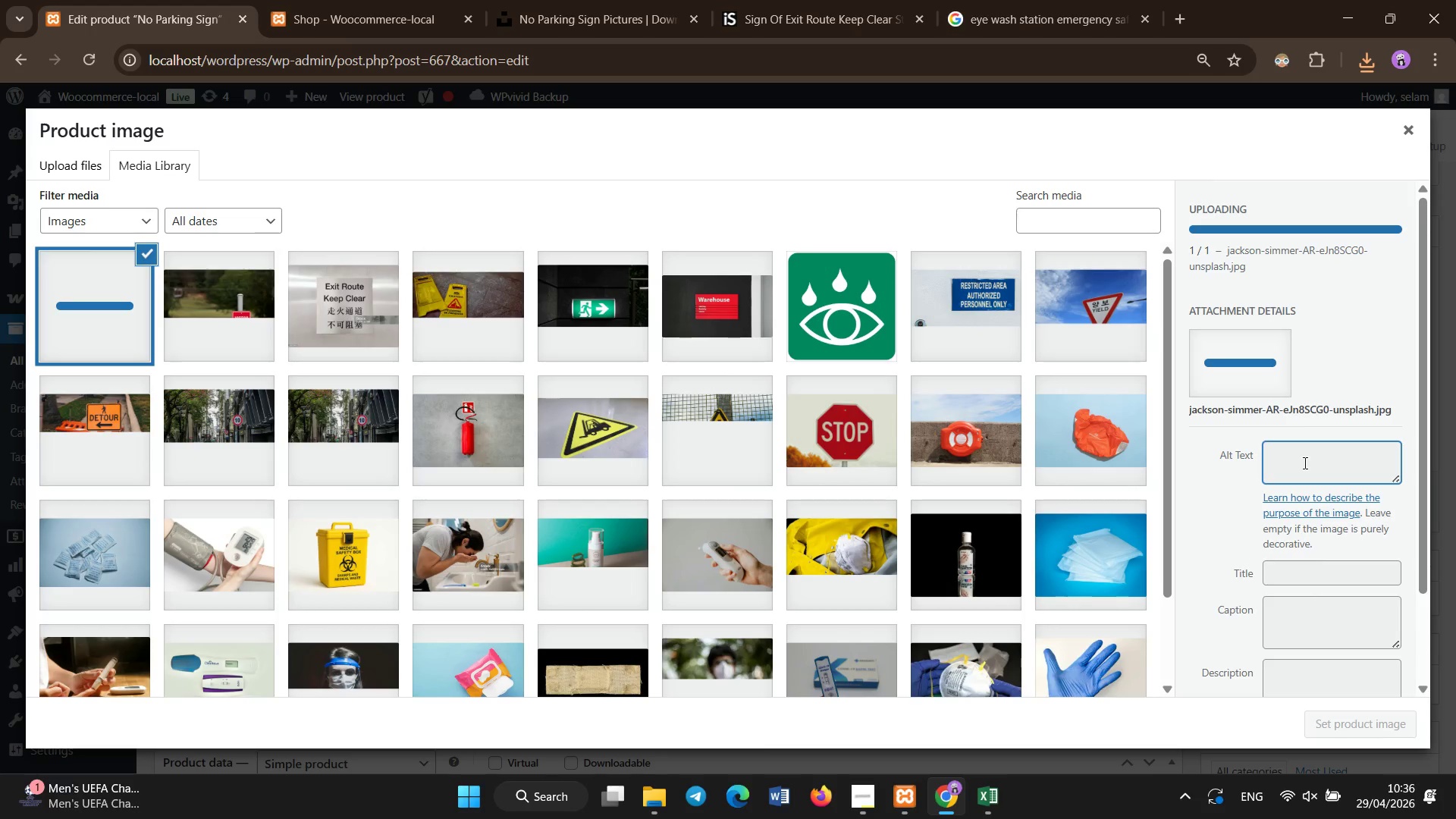 
triple_click([1305, 463])
 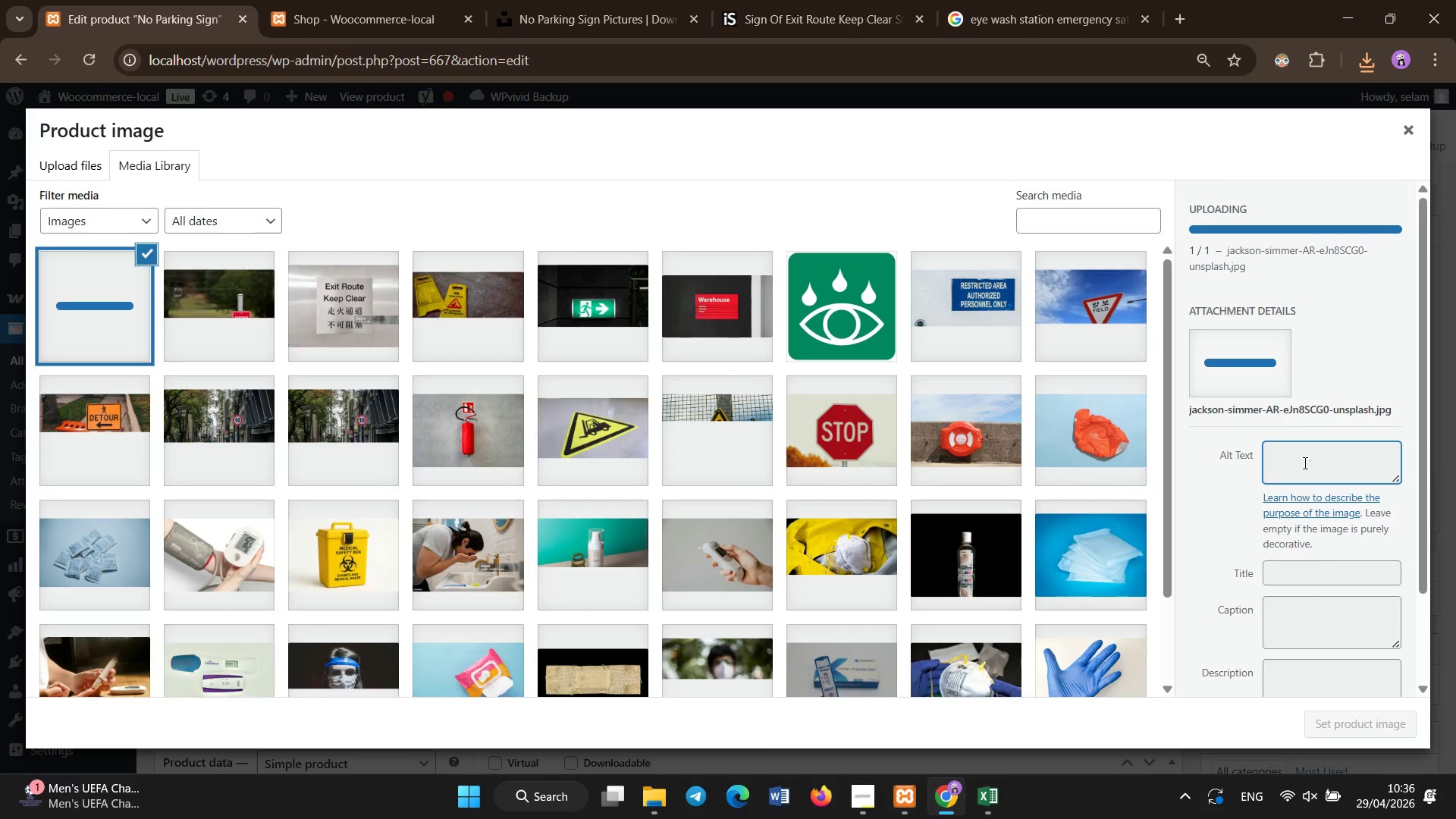 
triple_click([1305, 463])
 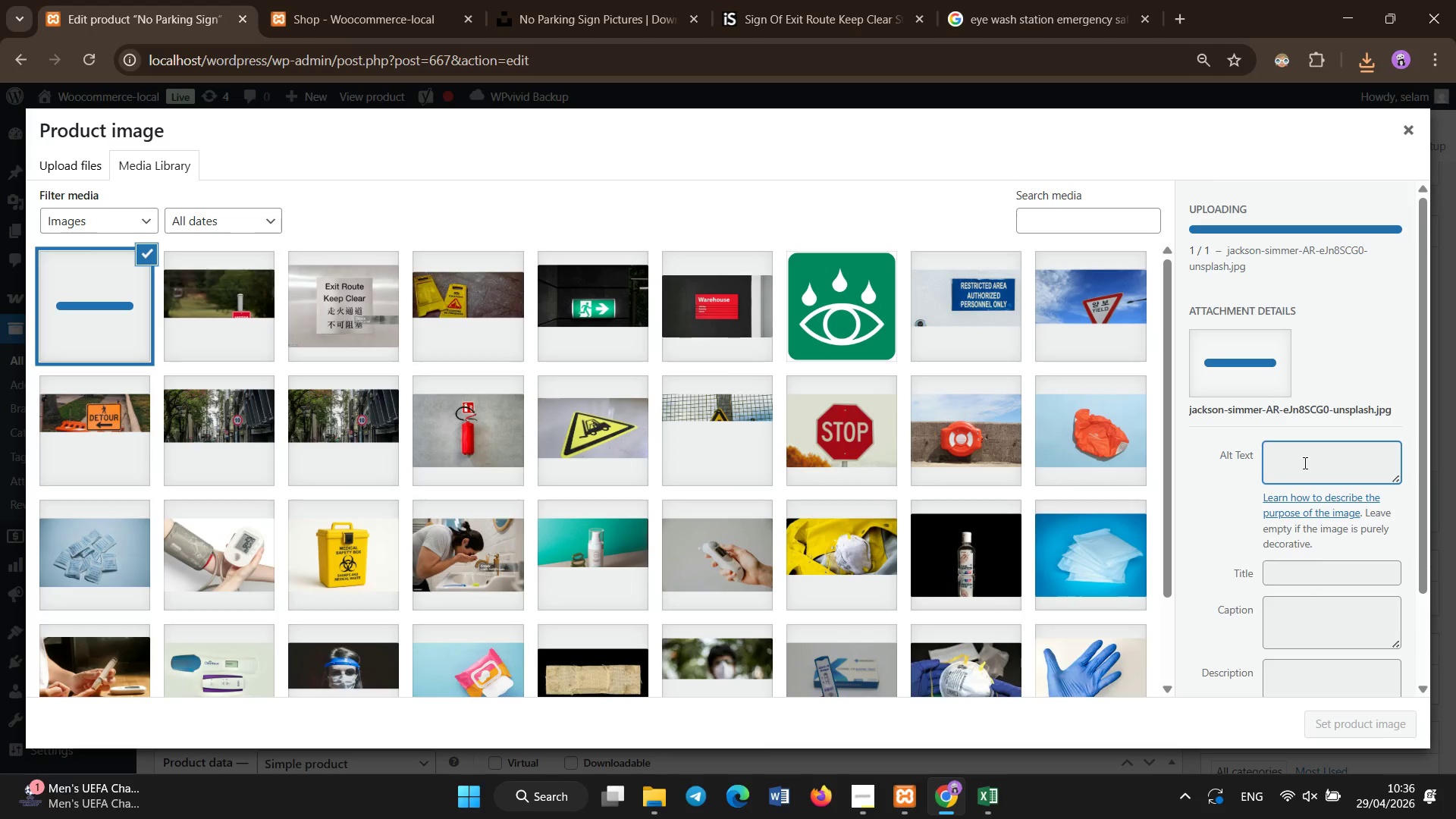 
triple_click([1305, 463])
 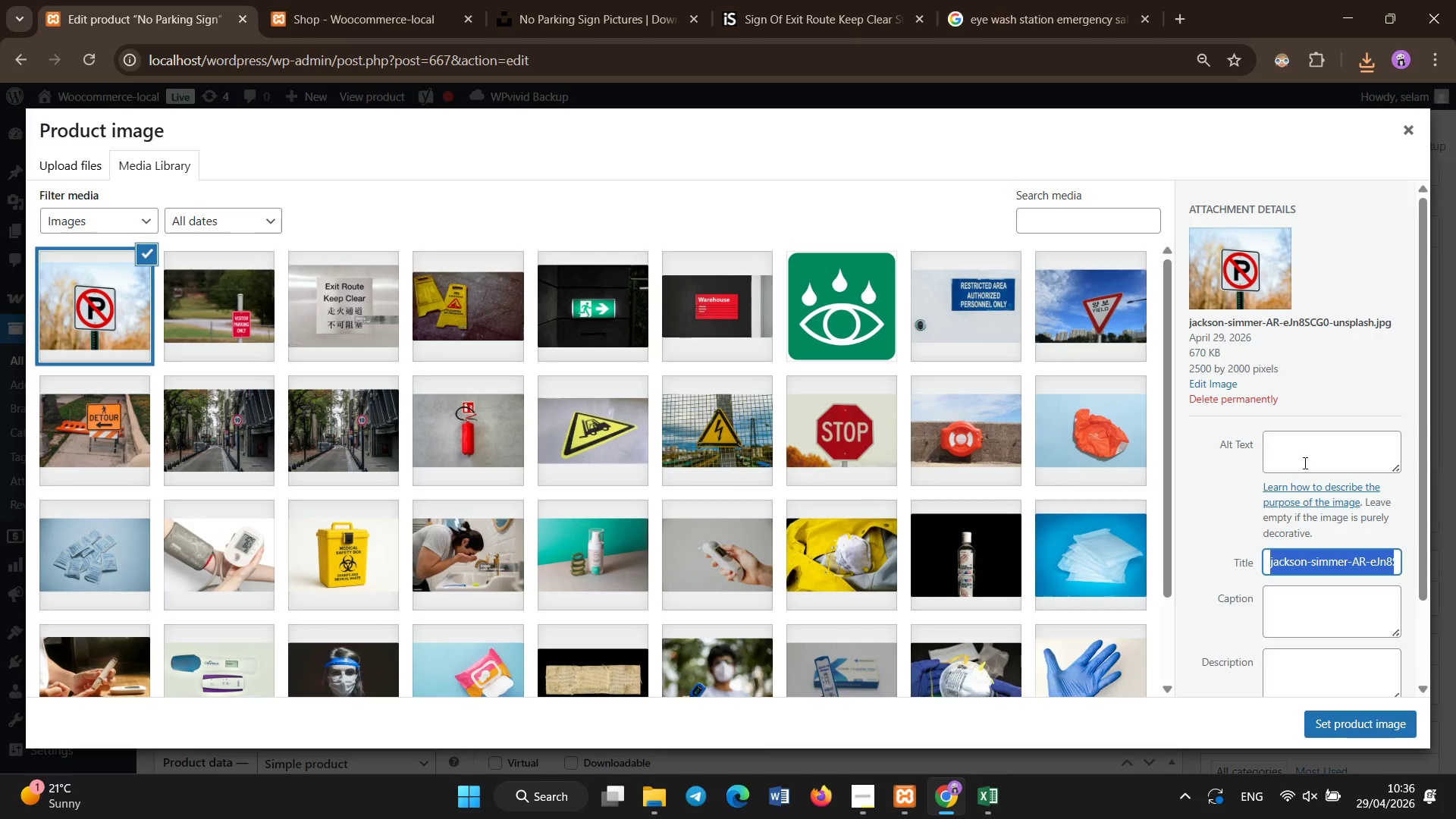 
left_click([1305, 460])
 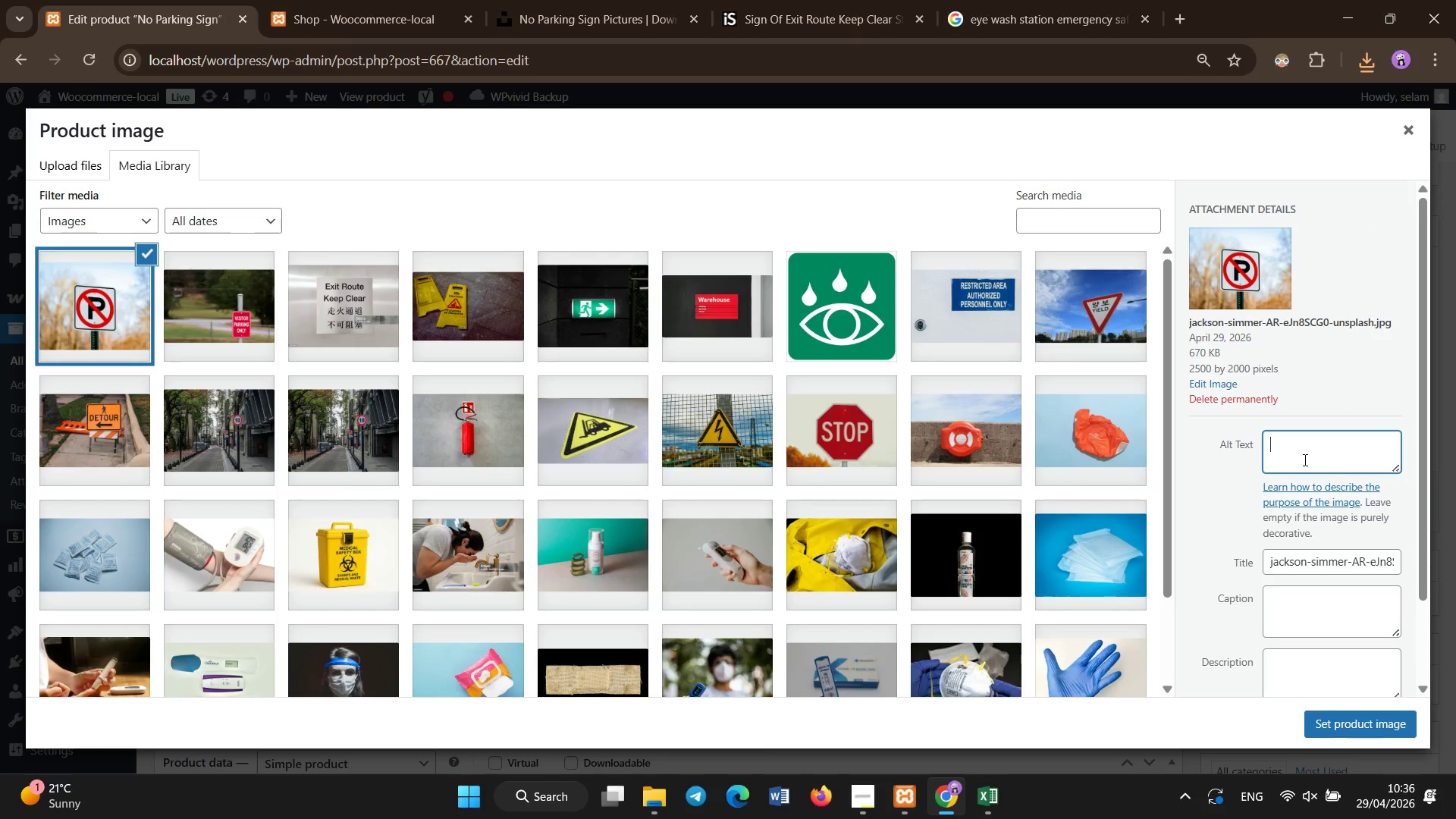 
type(No par)
key(Backspace)
key(Backspace)
key(Backspace)
type(Parking aluminum high intensity traffic safety sign)
 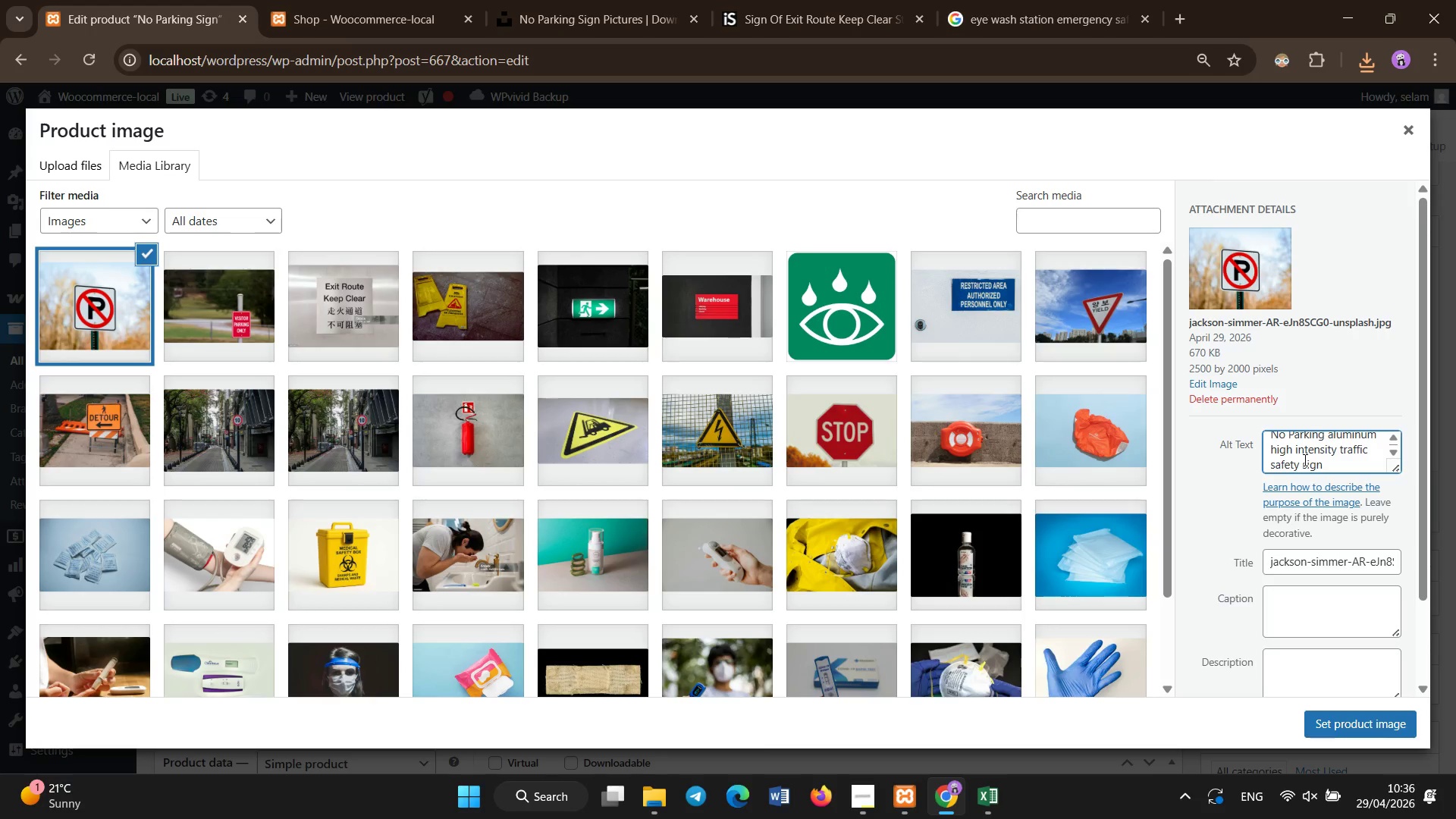 
left_click([1323, 728])
 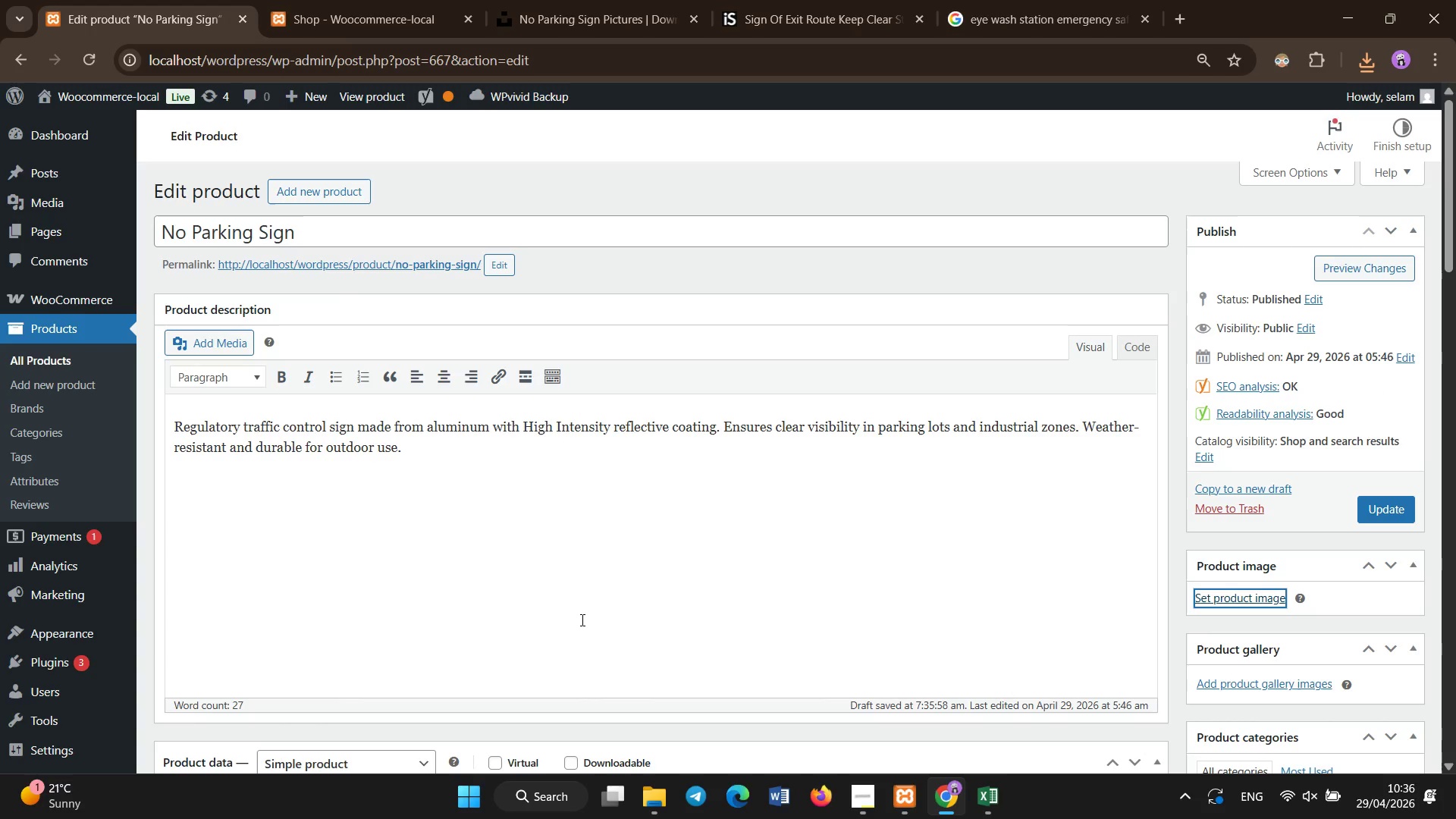 
scroll: coordinate [474, 410], scroll_direction: down, amount: 11.0
 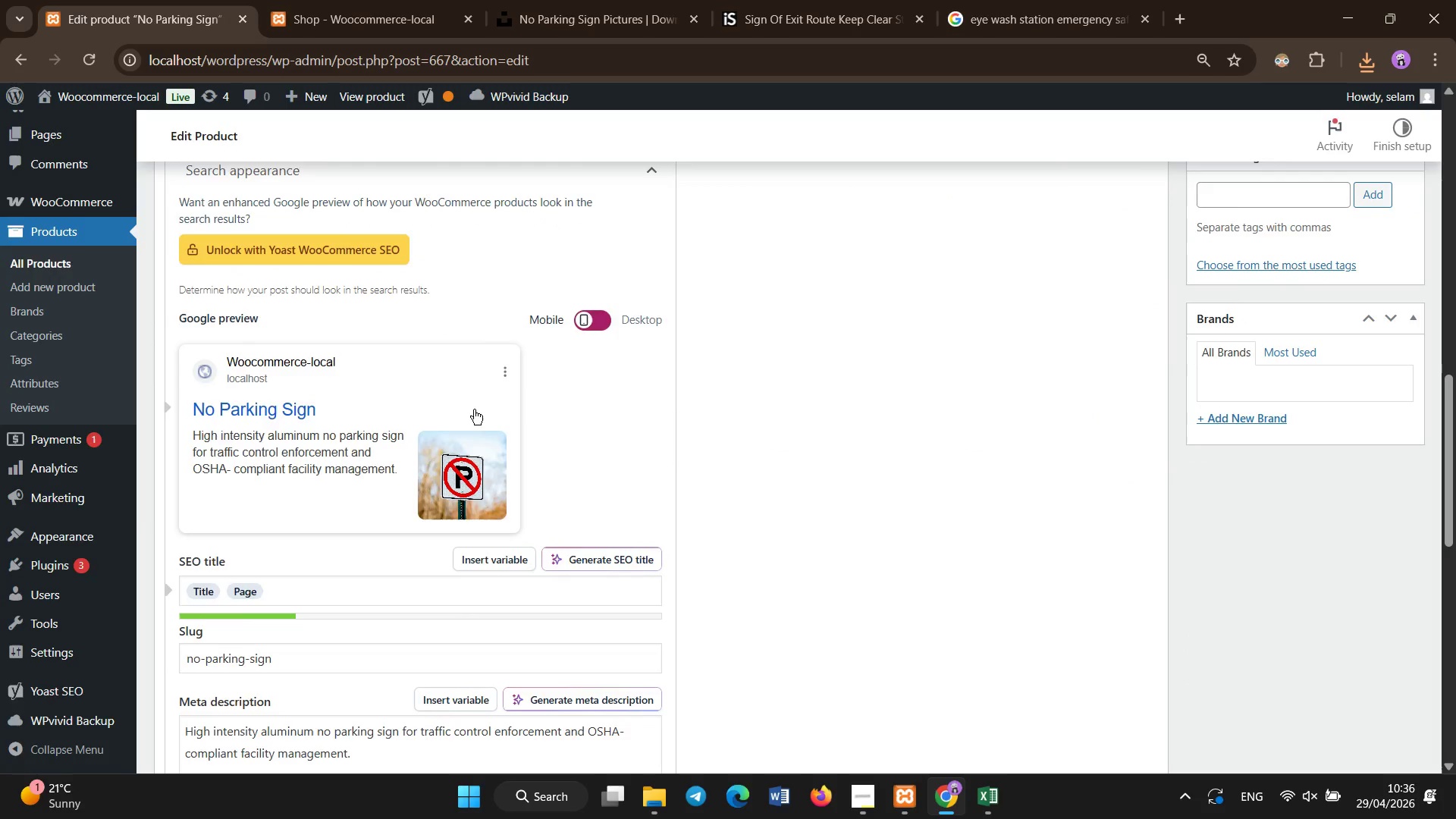 
scroll: coordinate [1353, 549], scroll_direction: up, amount: 26.0
 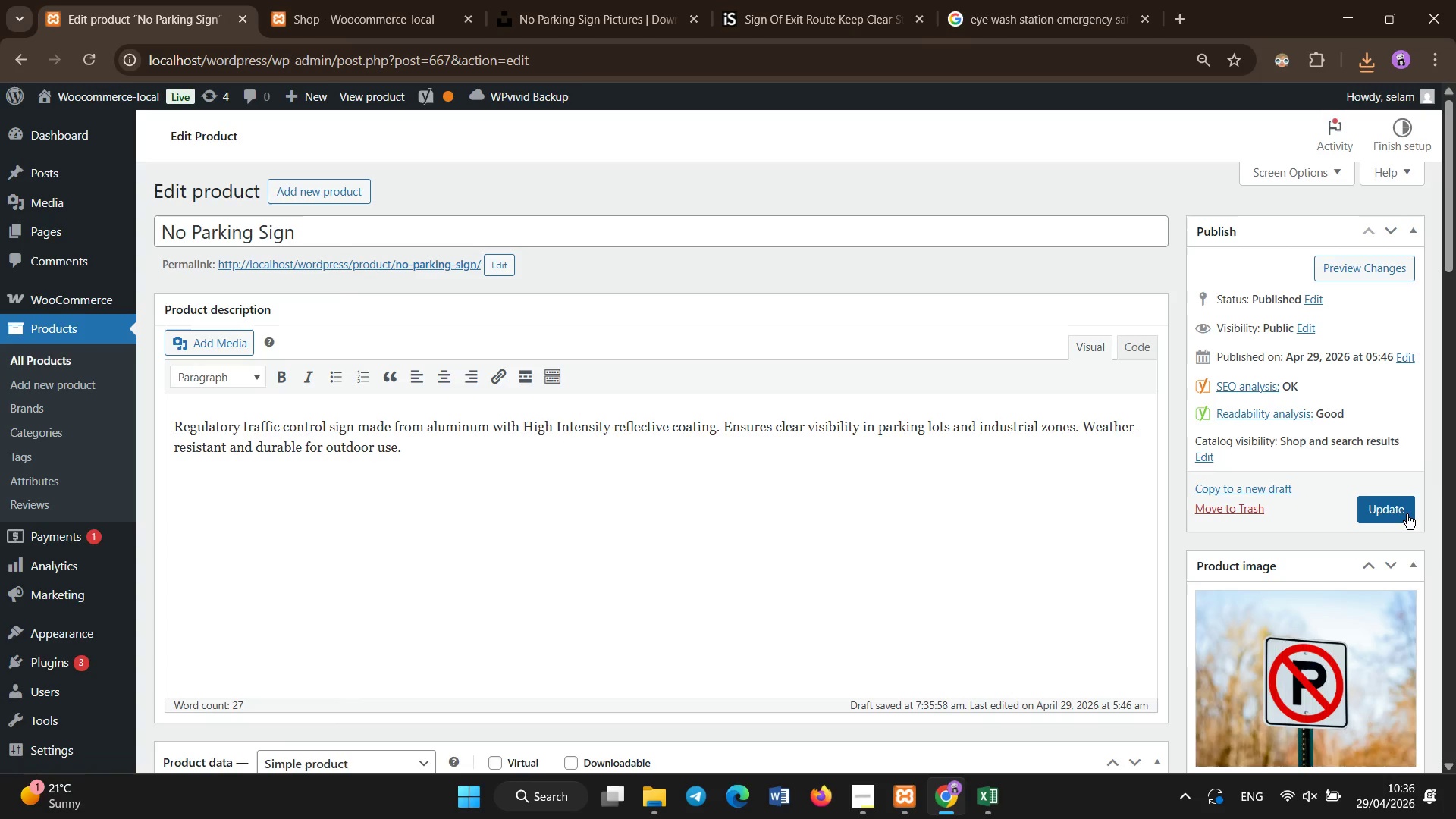 
left_click([1389, 503])
 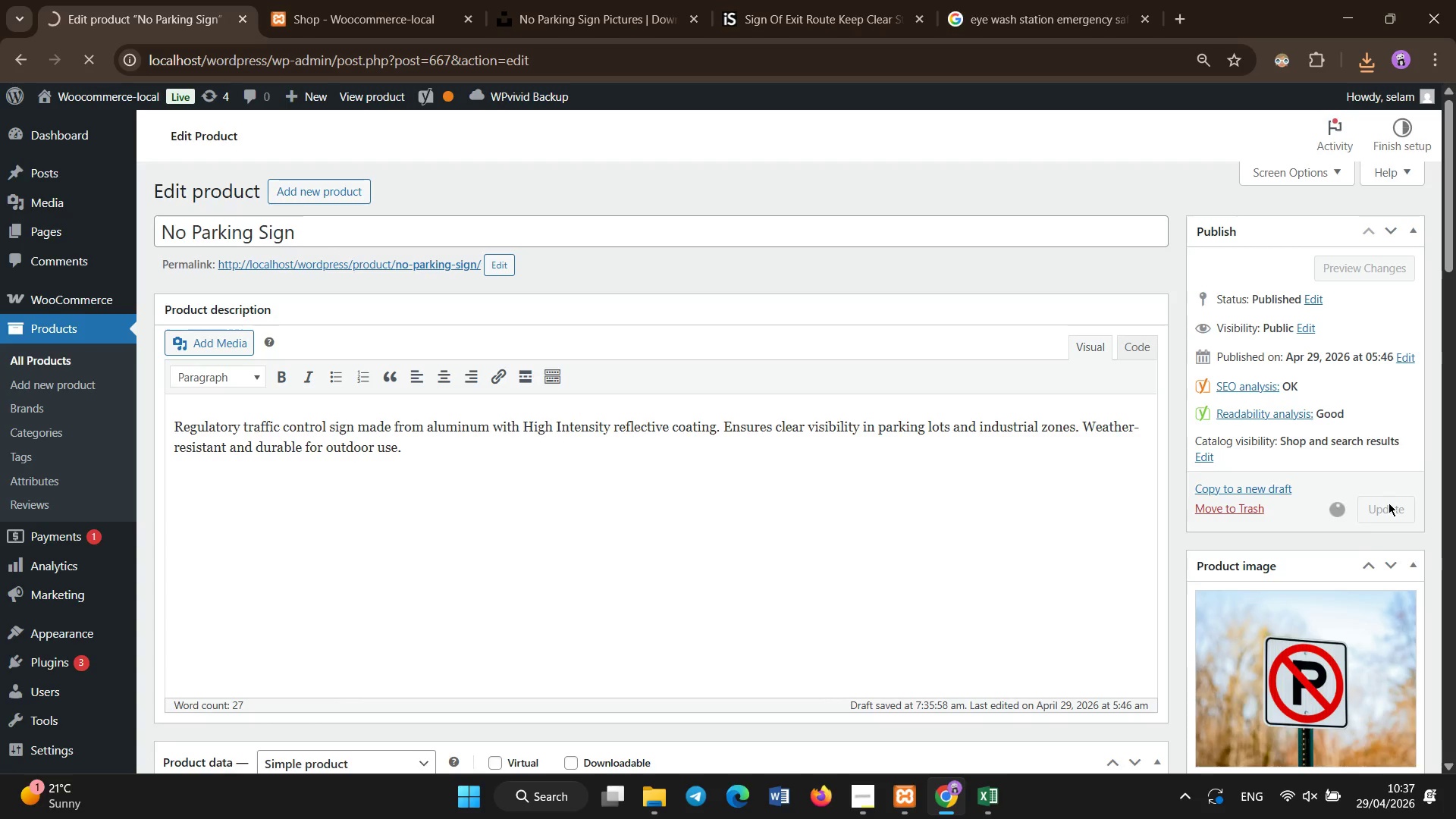 
wait(9.42)
 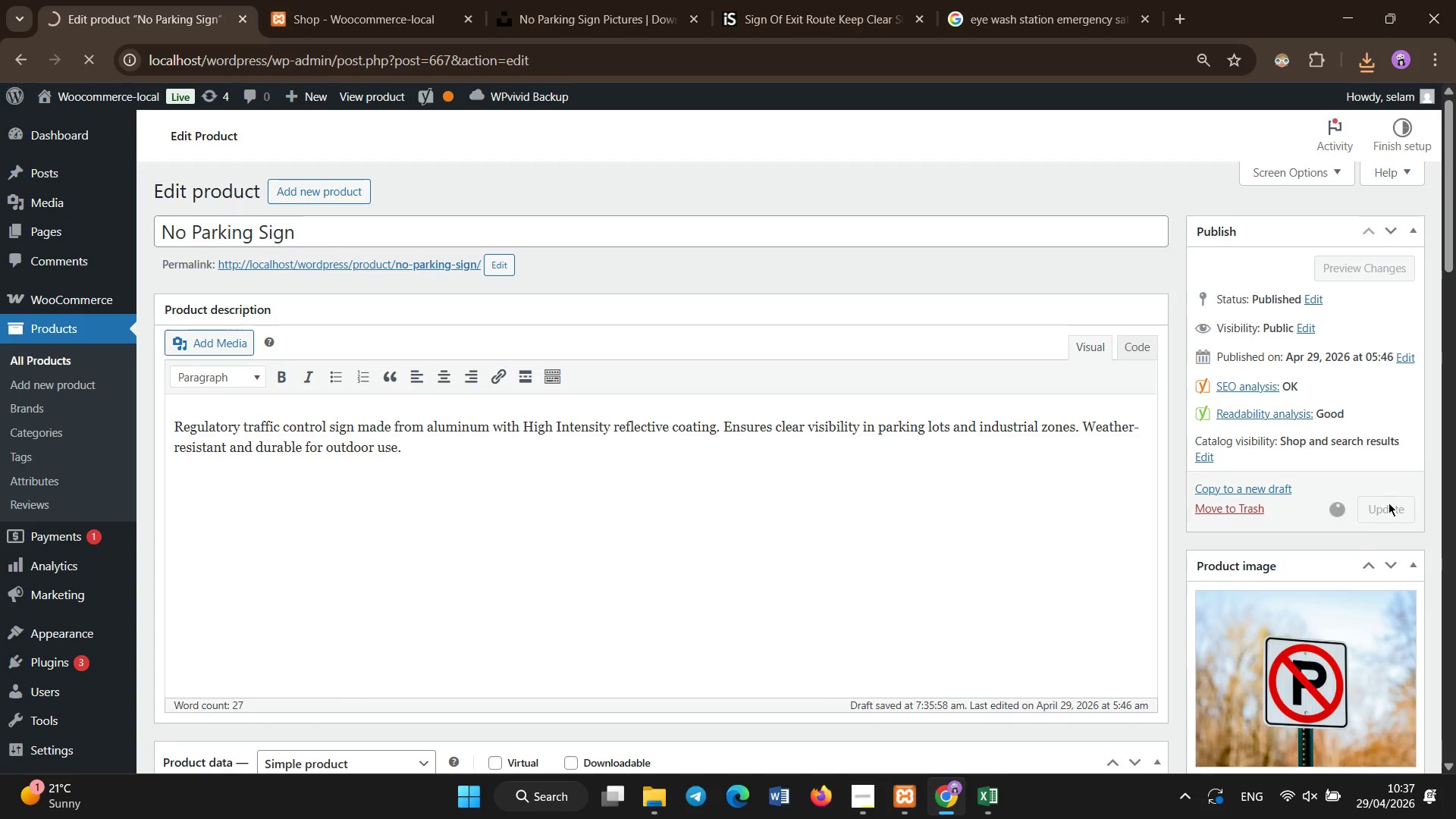 
hold_key(key=Delete, duration=1.2)
 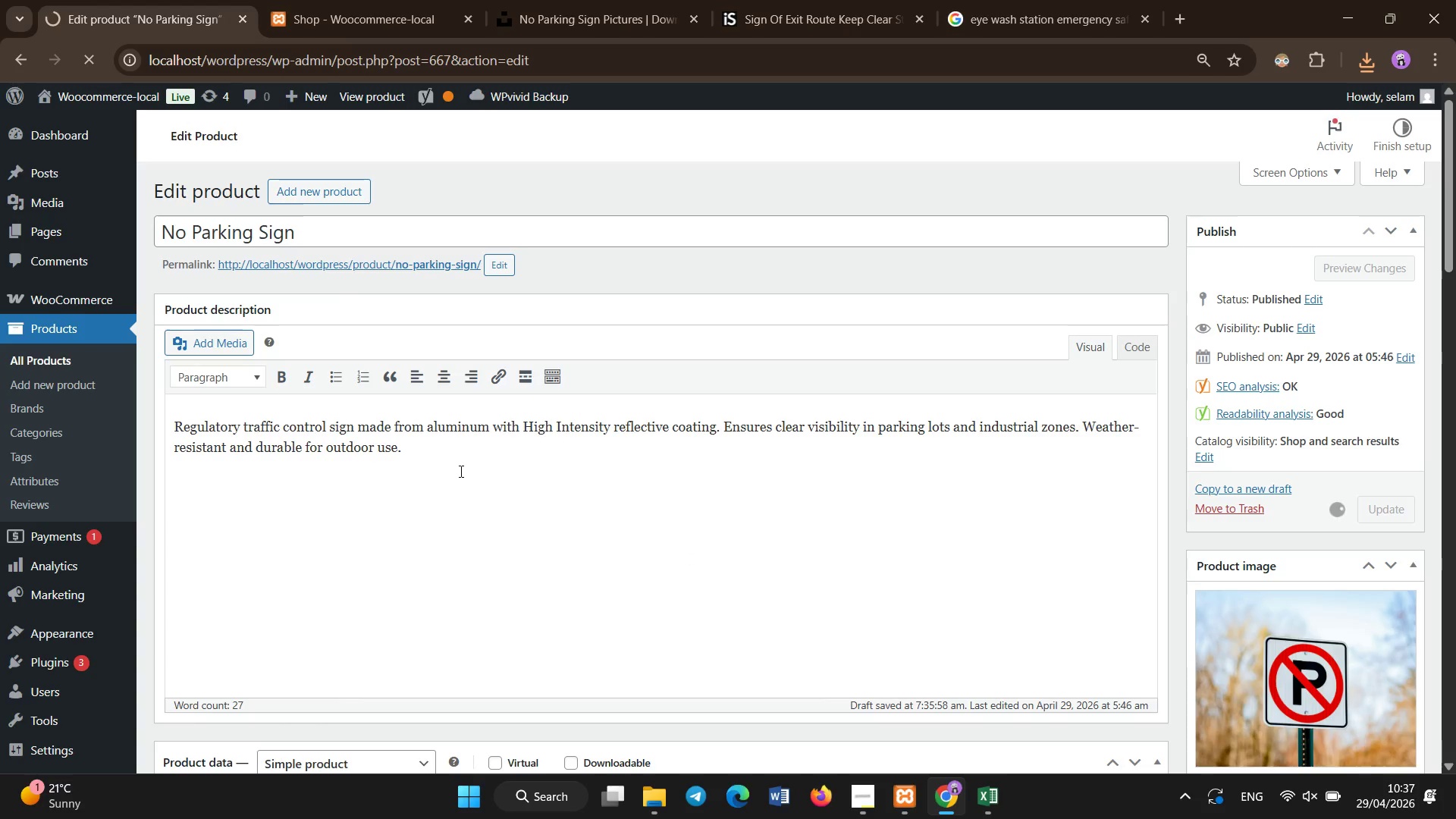 
wait(9.88)
 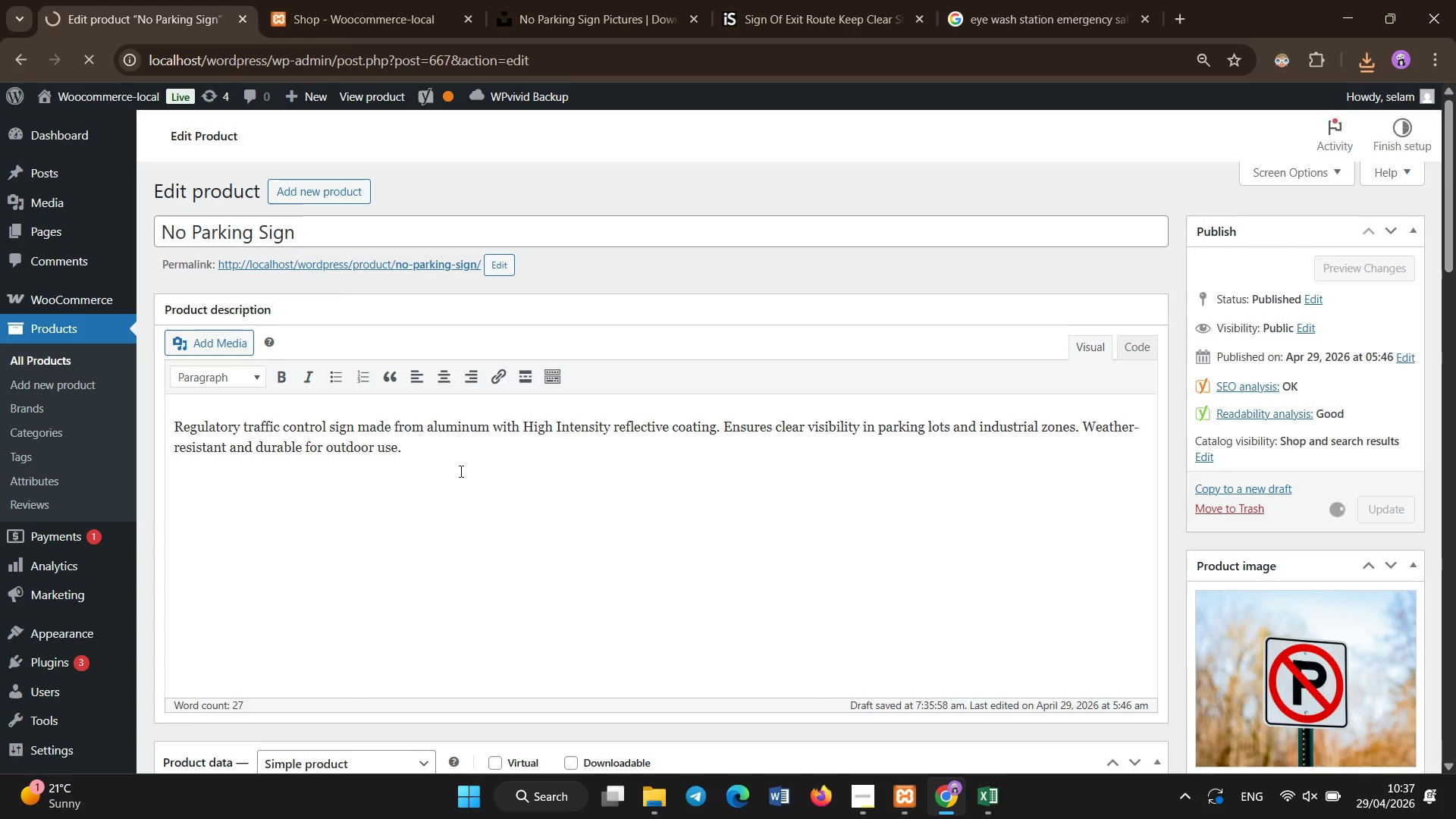 
left_click([96, 350])
 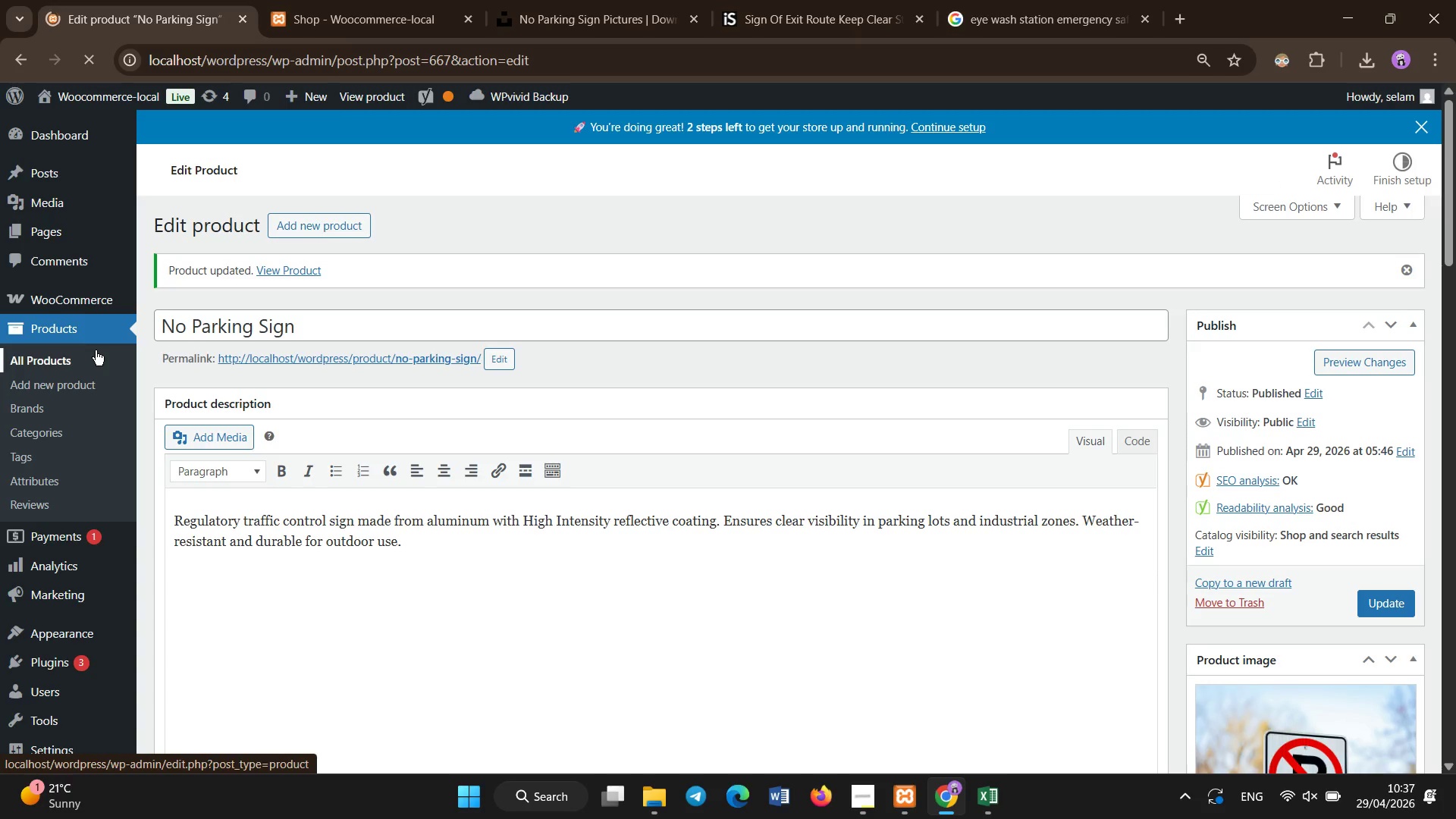 
wait(5.61)
 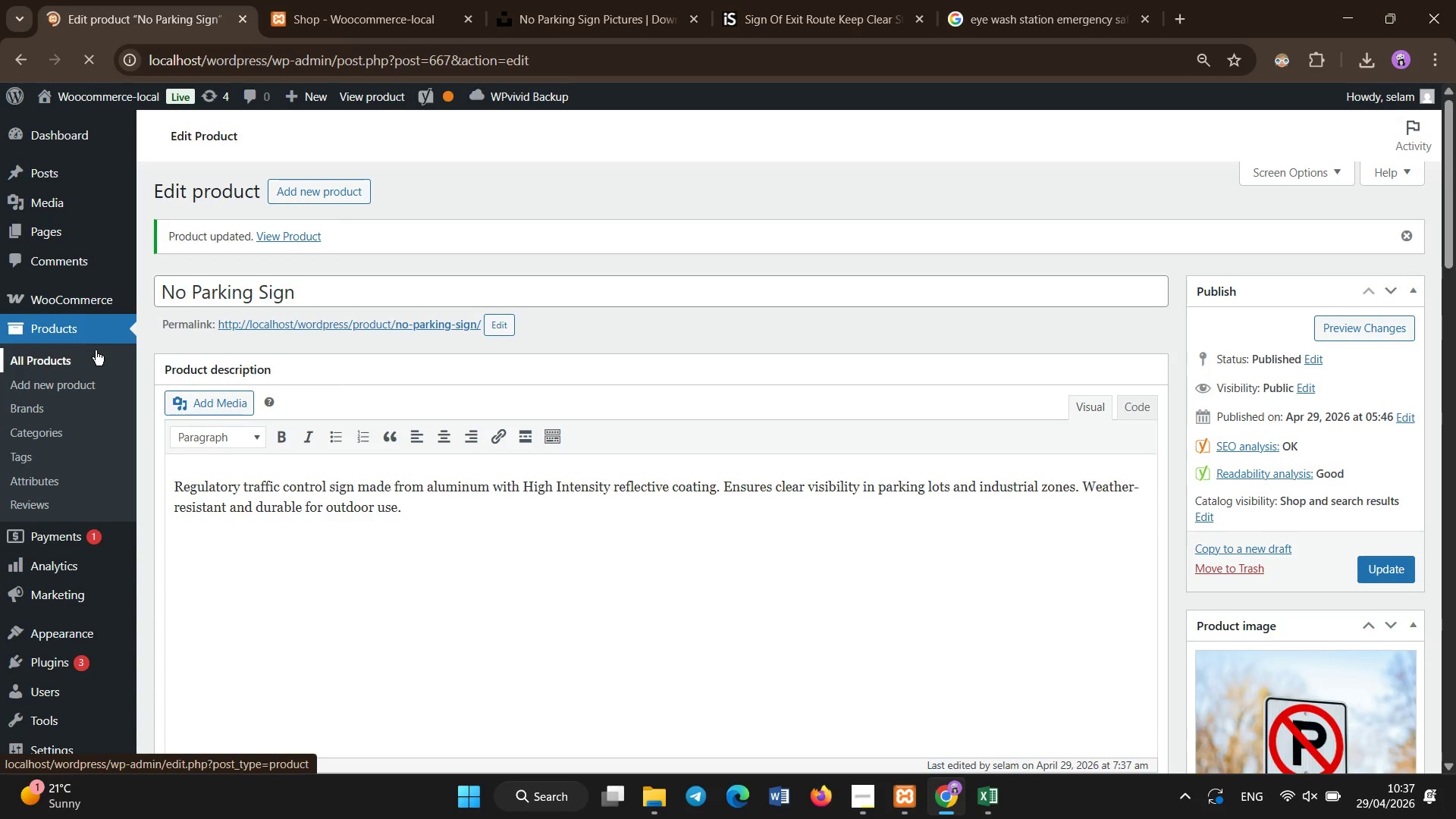 
scroll: coordinate [395, 237], scroll_direction: none, amount: 0.0
 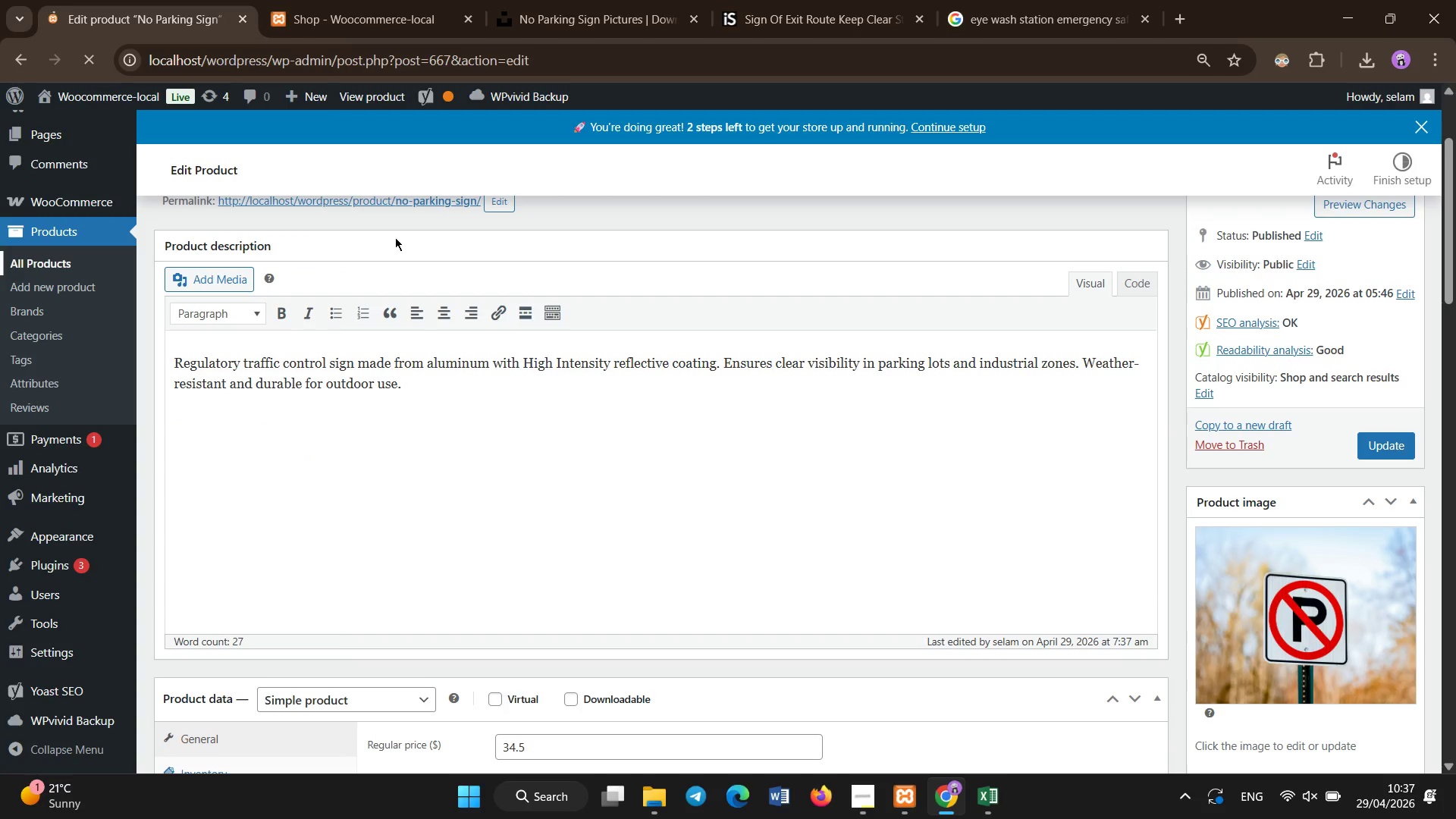 
scroll: coordinate [395, 237], scroll_direction: down, amount: 4.0
 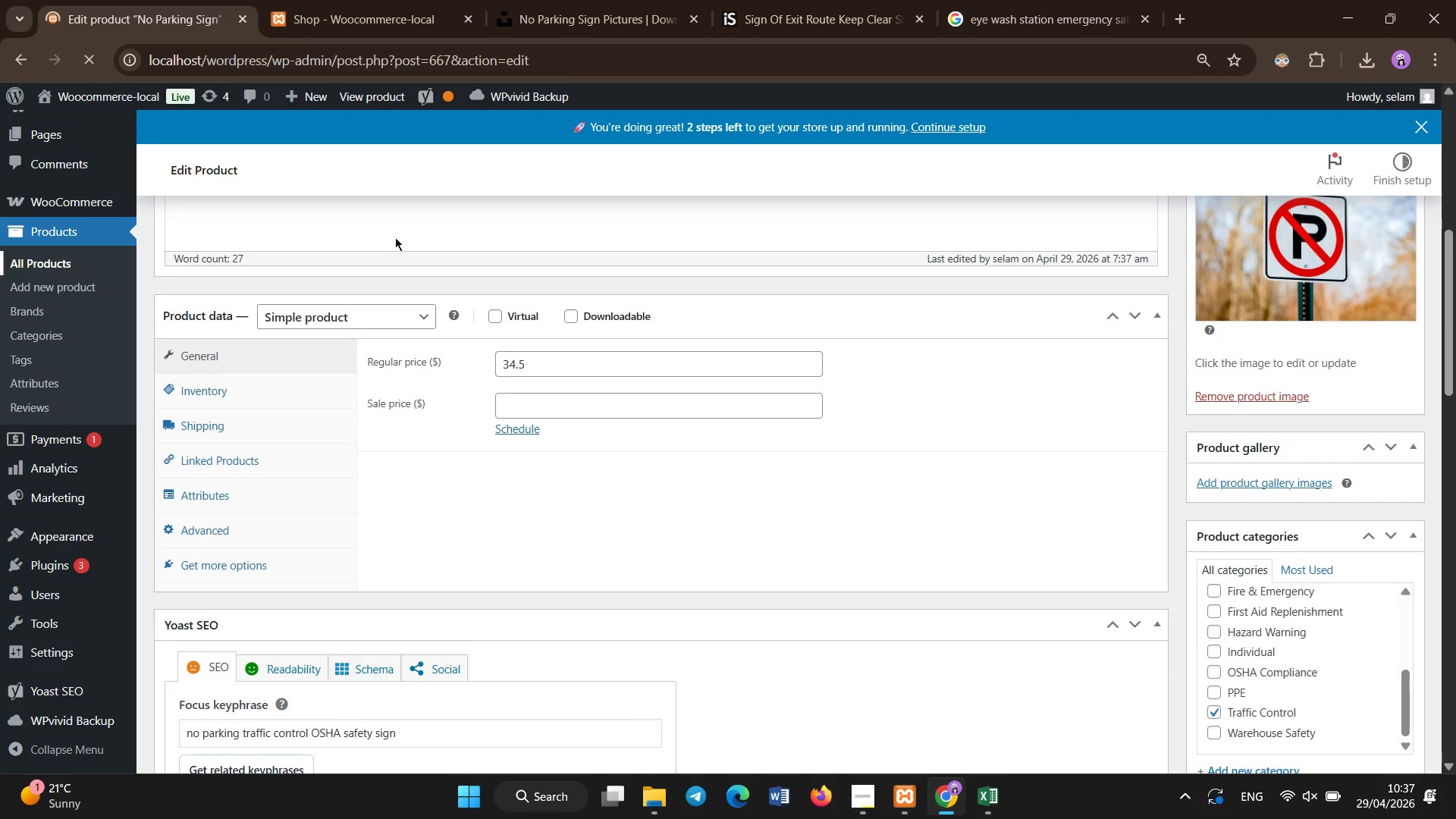 
scroll: coordinate [395, 237], scroll_direction: up, amount: 14.0
 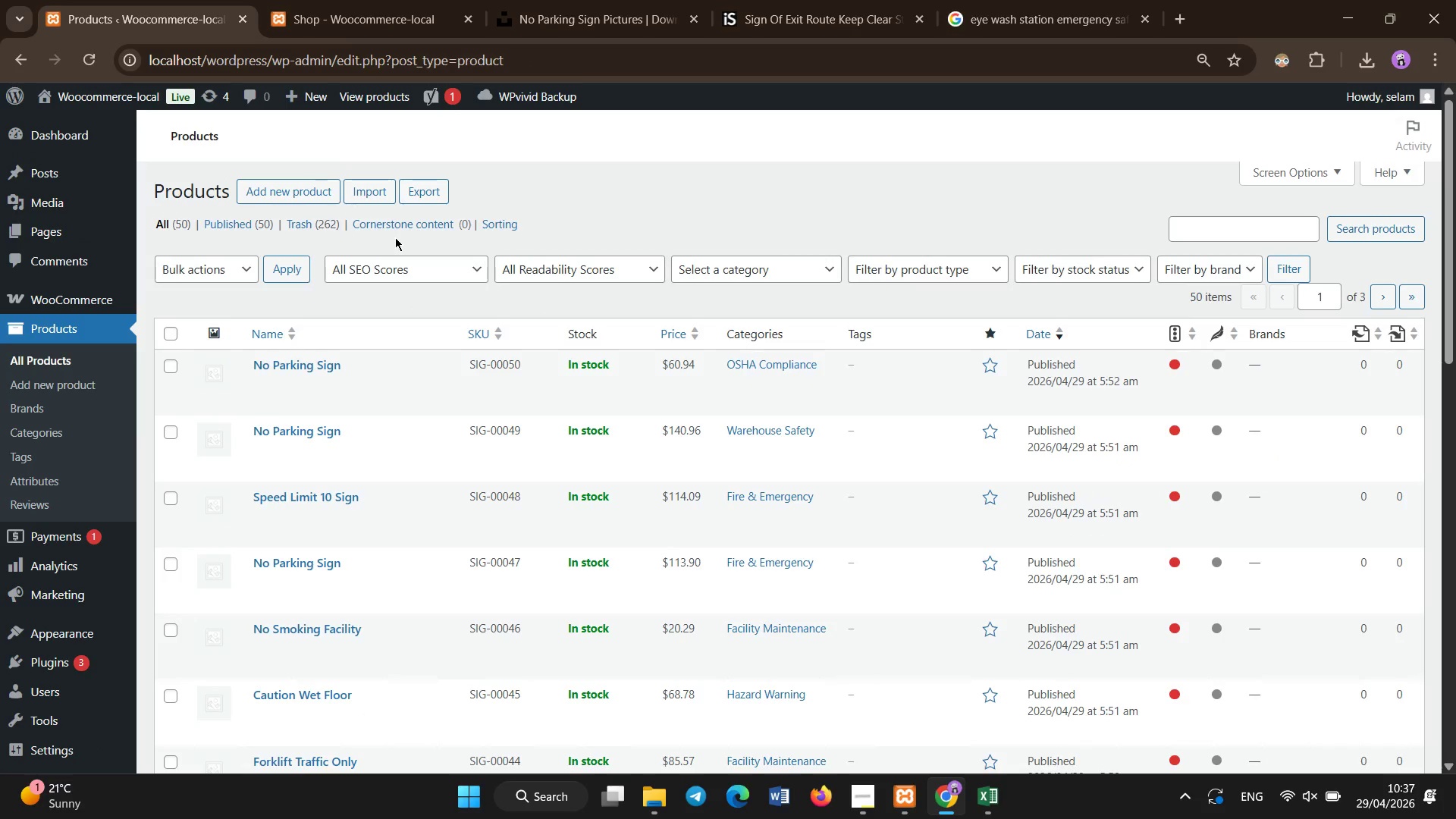 
scroll: coordinate [780, 237], scroll_direction: down, amount: 17.0
 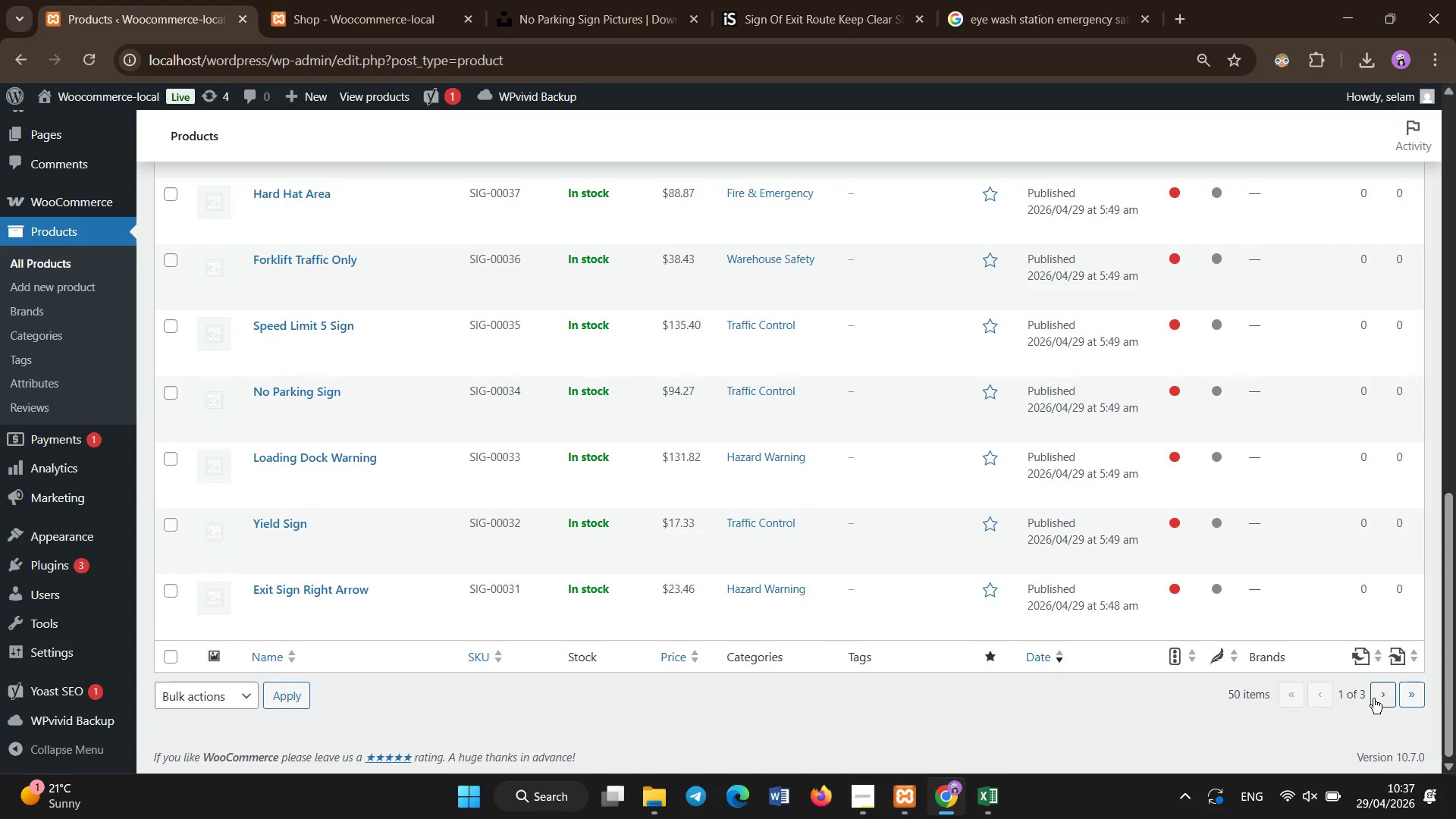 
left_click([1376, 699])
 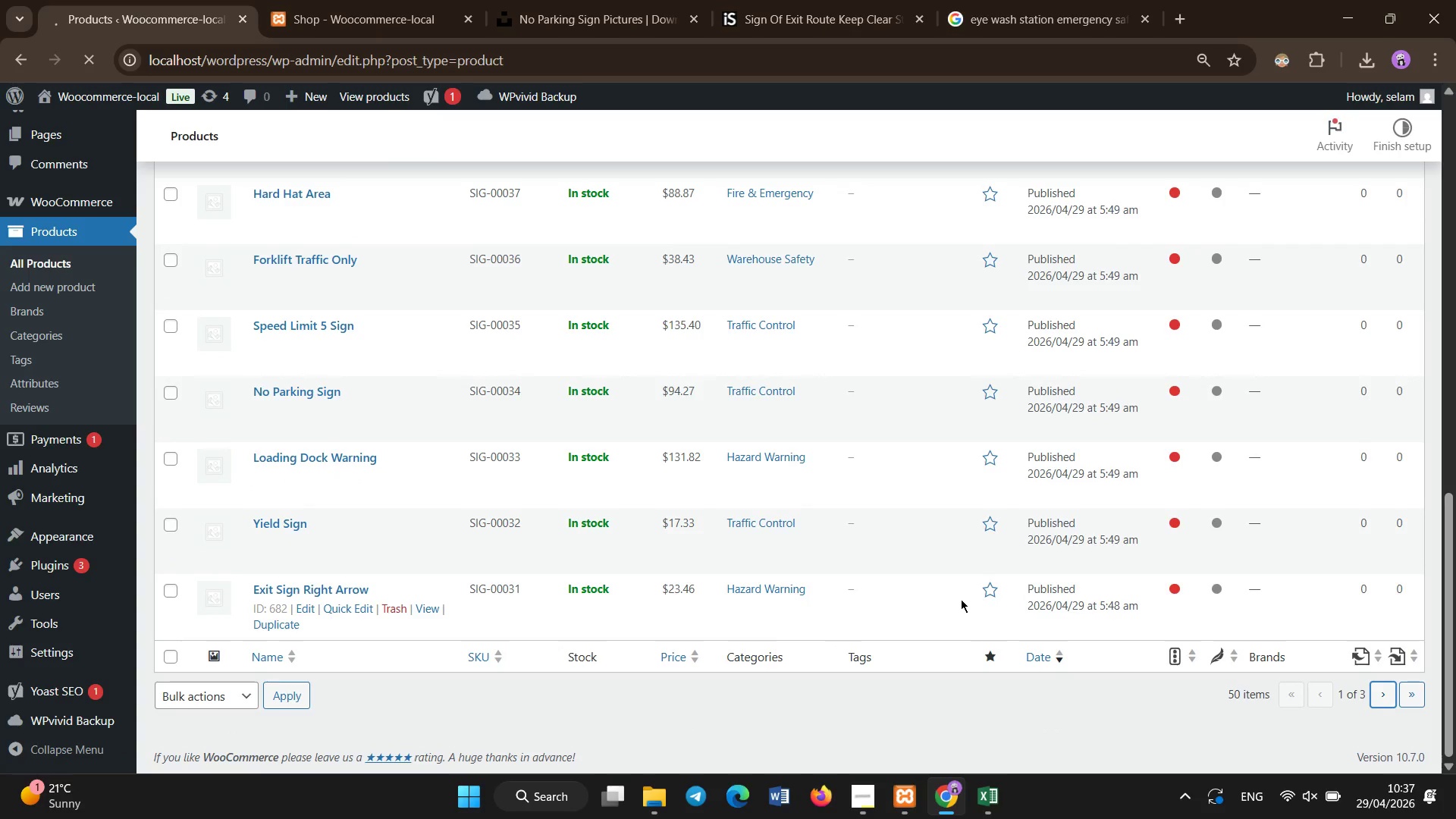 
wait(7.33)
 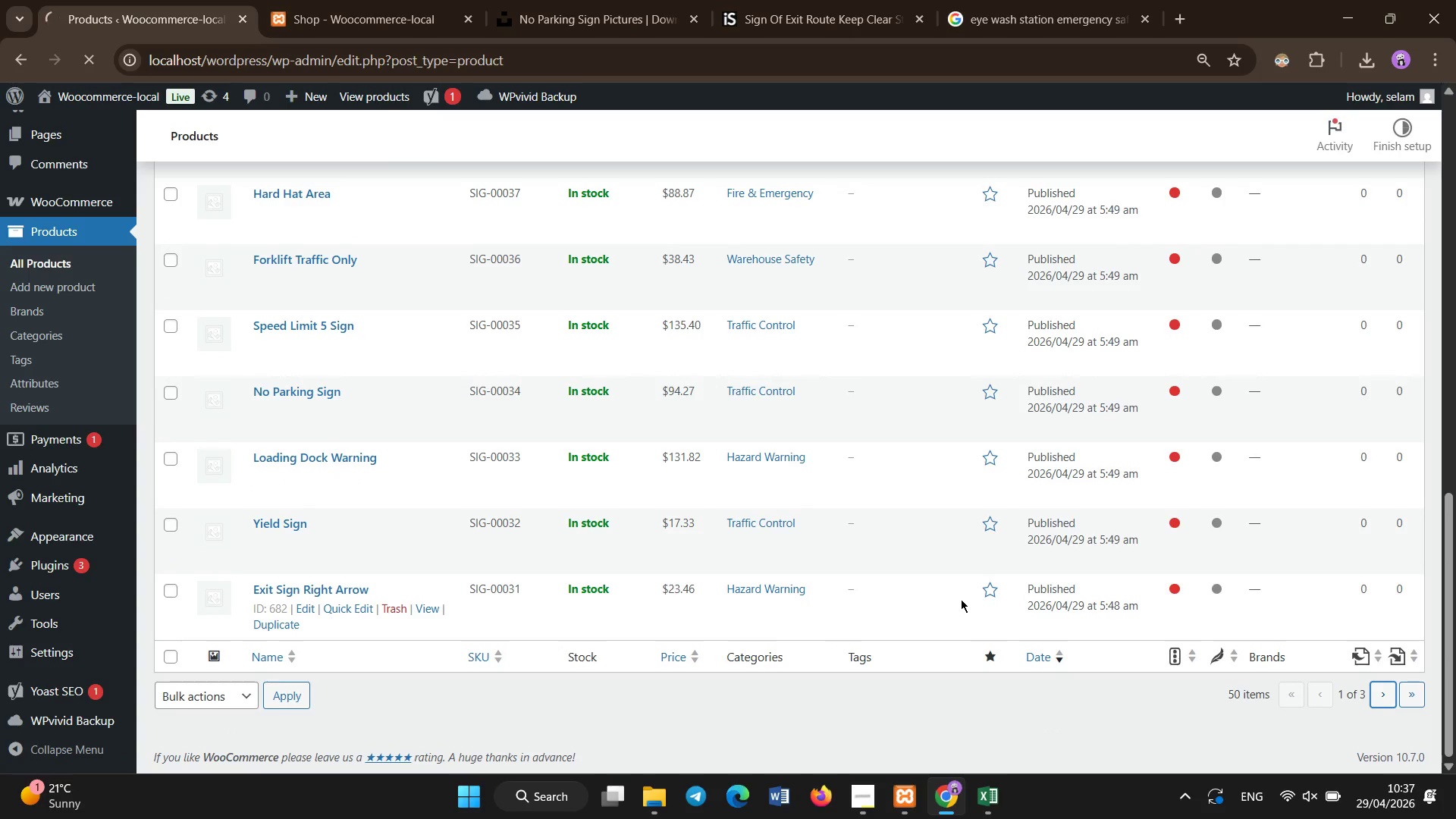 
scroll: coordinate [876, 596], scroll_direction: down, amount: 14.0
 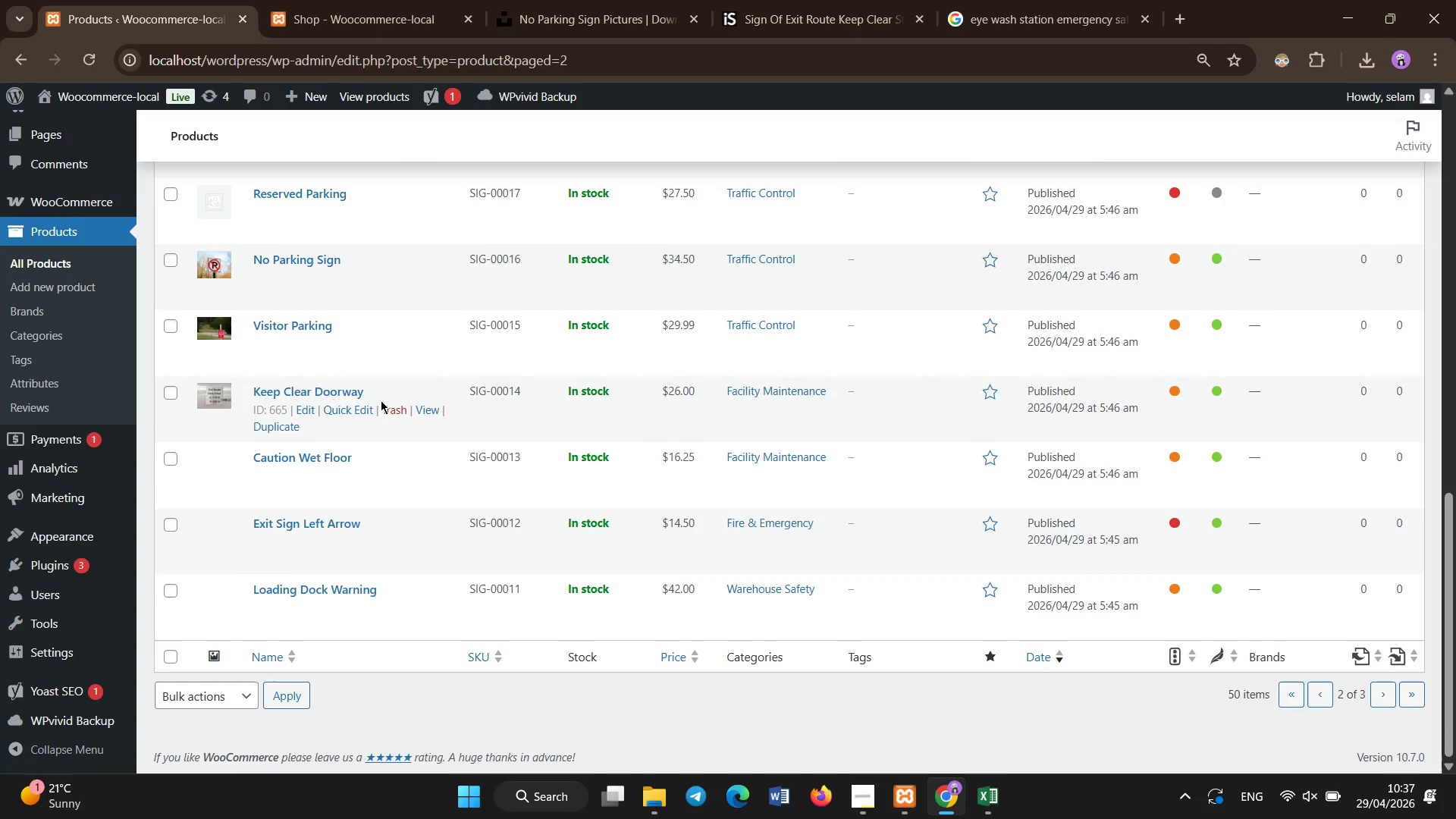 
mouse_move([375, 334])
 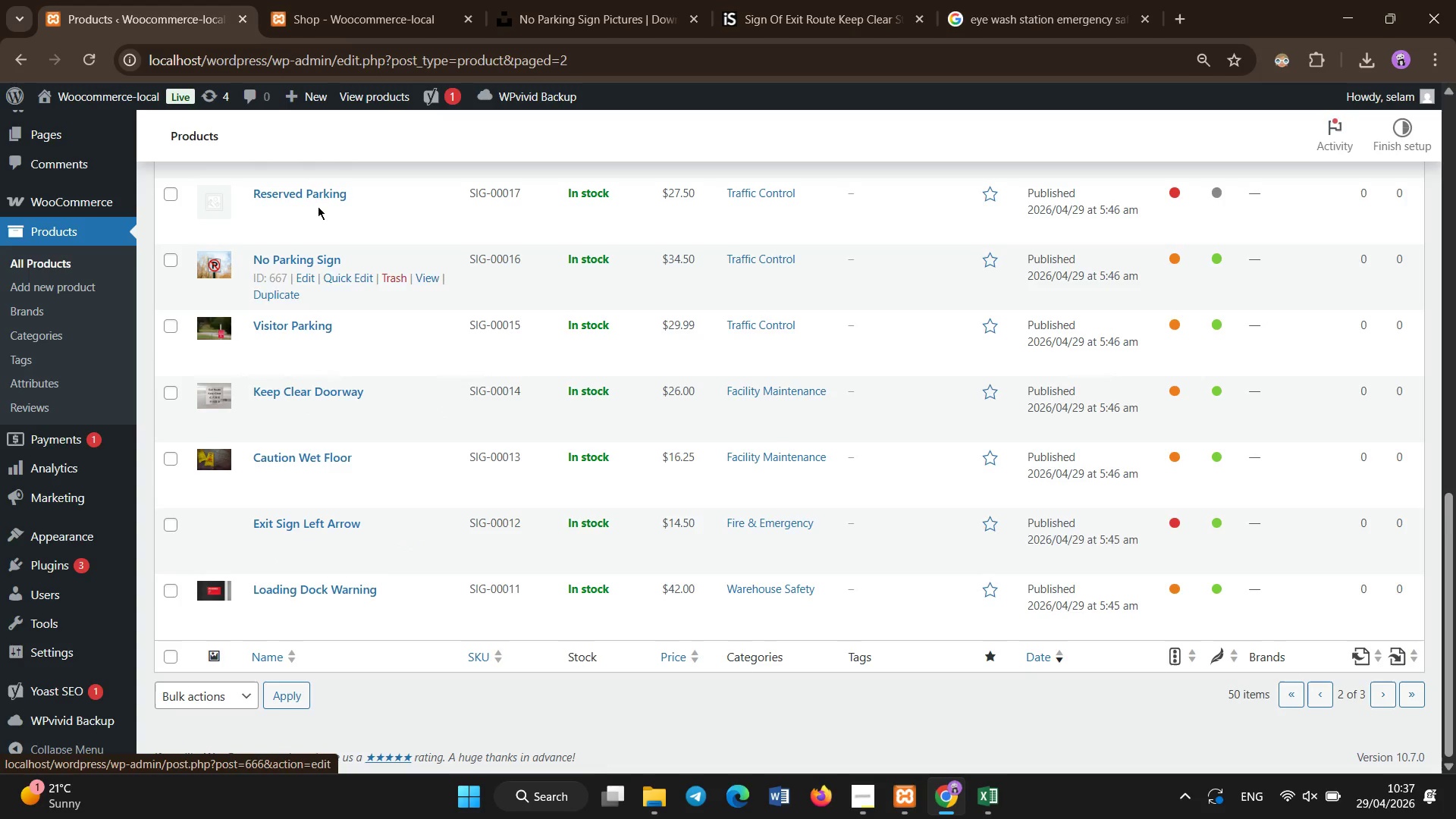 
left_click([317, 199])
 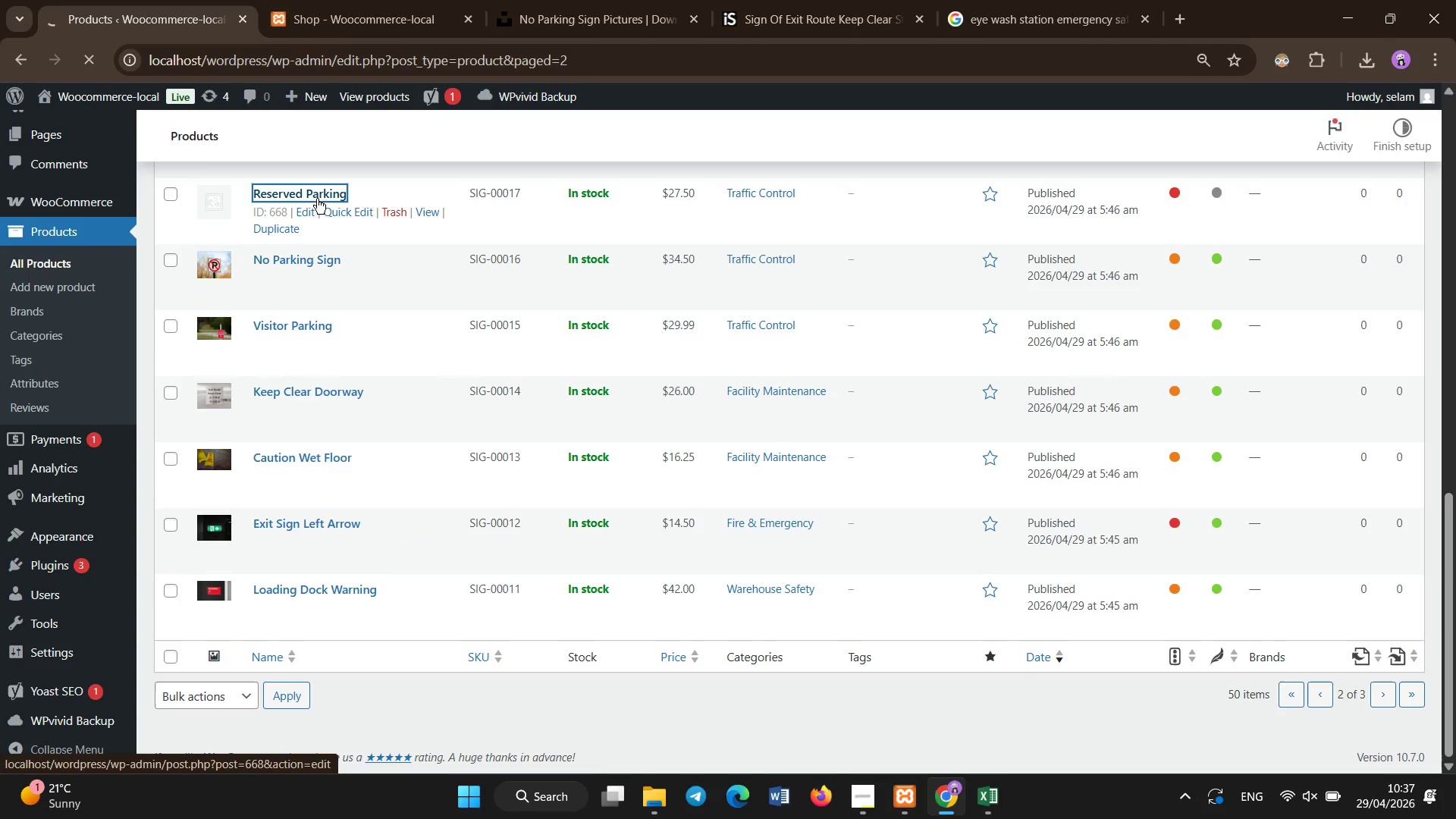 
wait(5.11)
 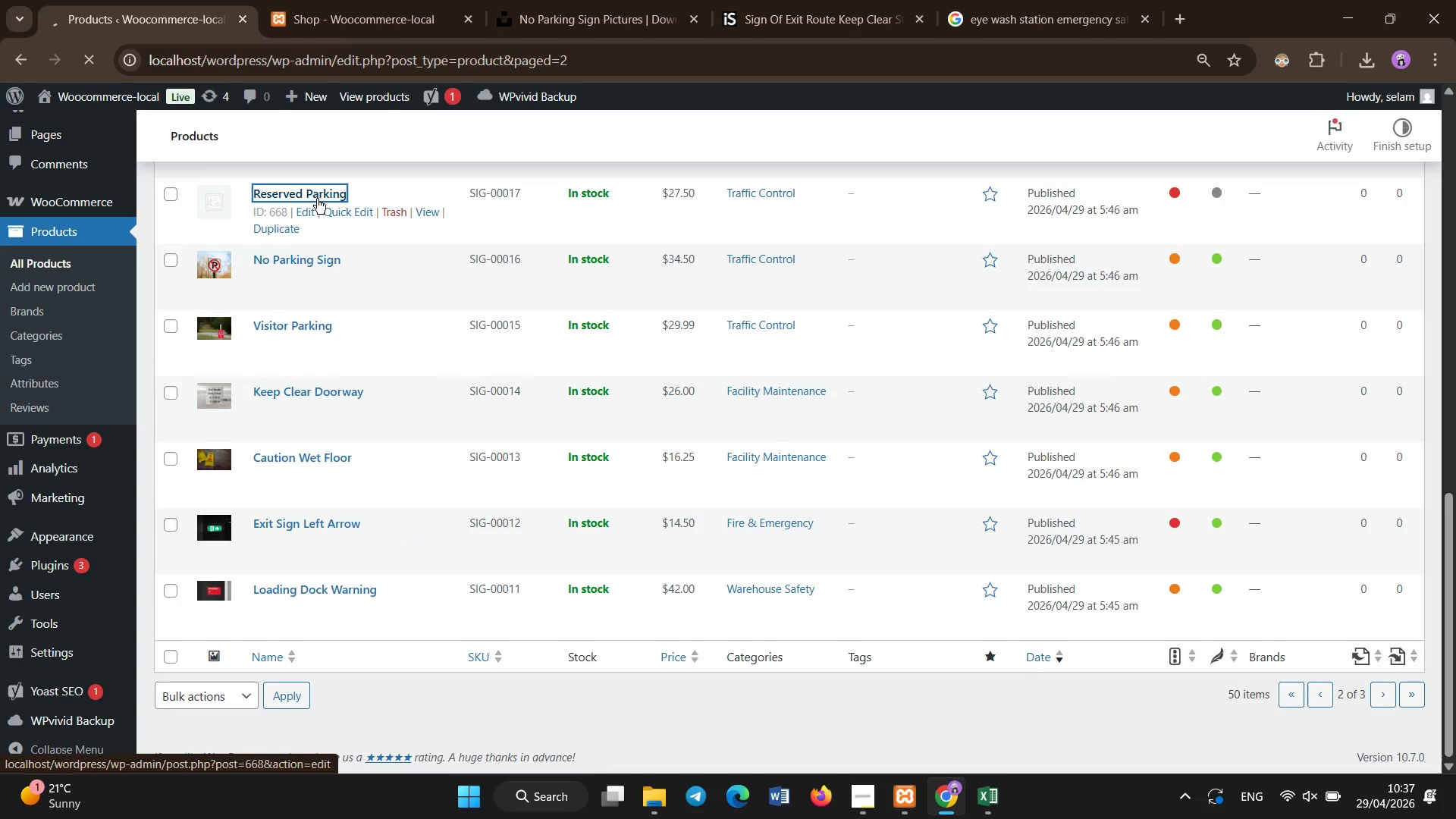 
left_click([856, 818])